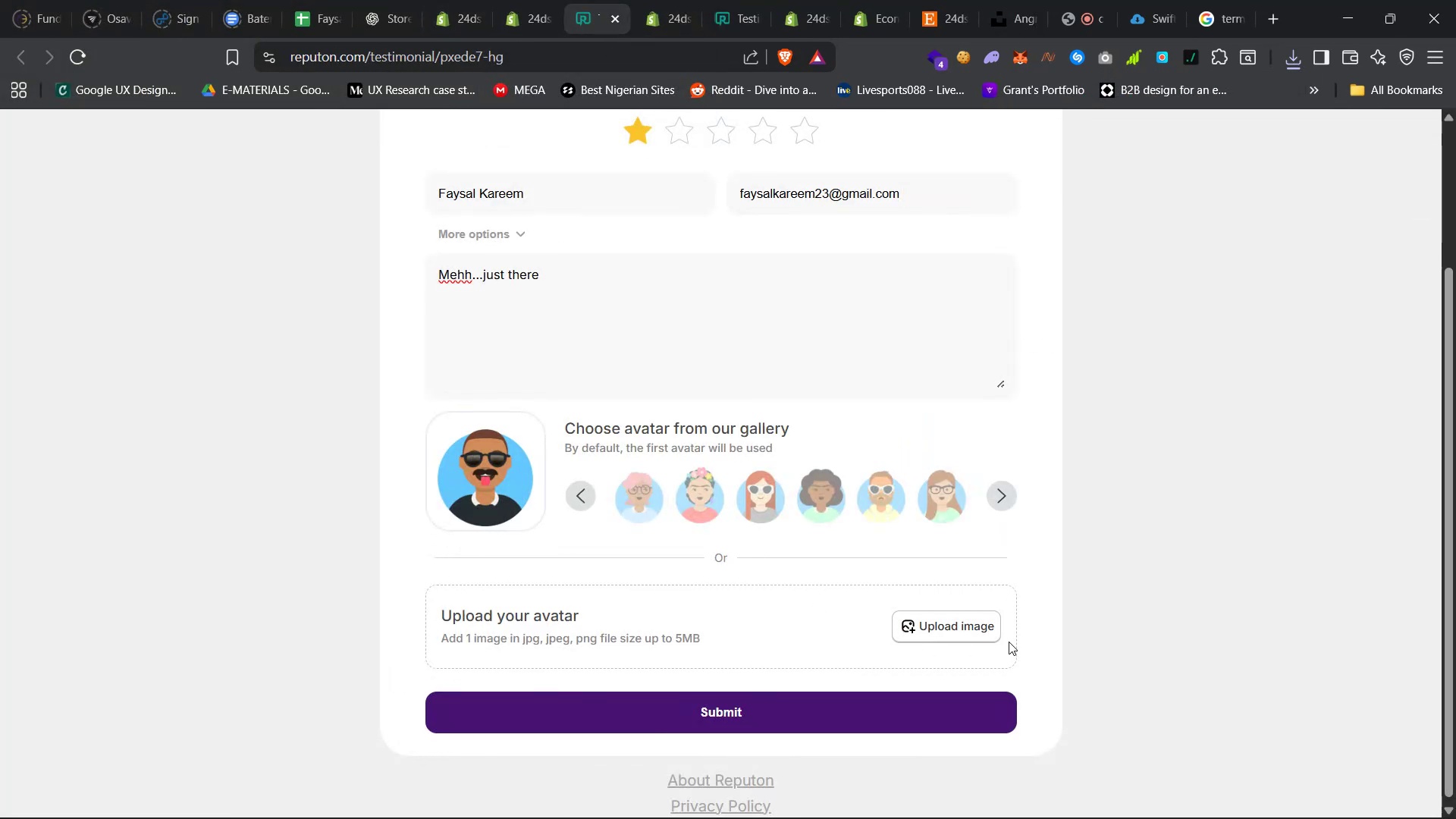 
left_click([981, 632])
 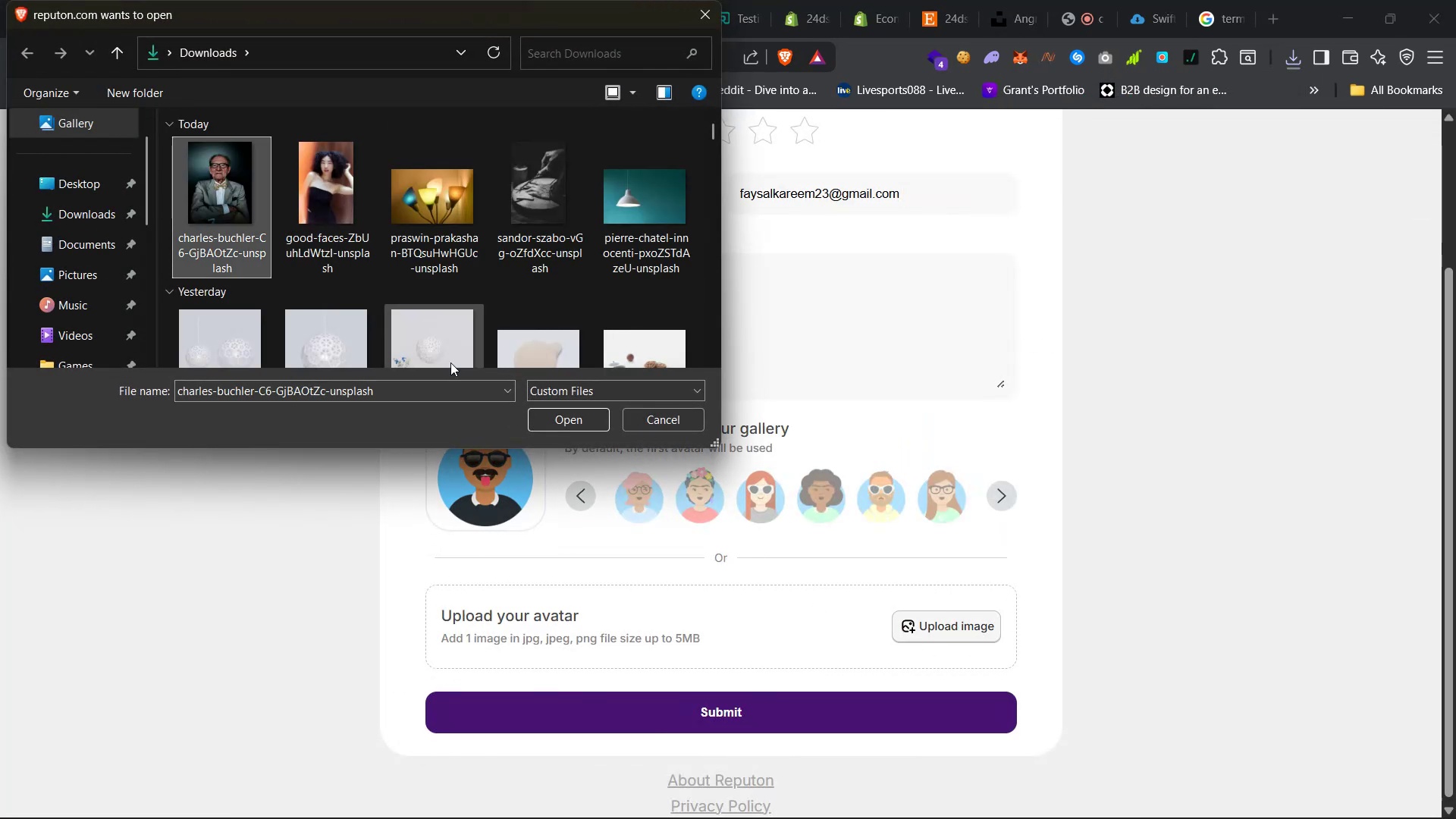 
left_click([552, 418])
 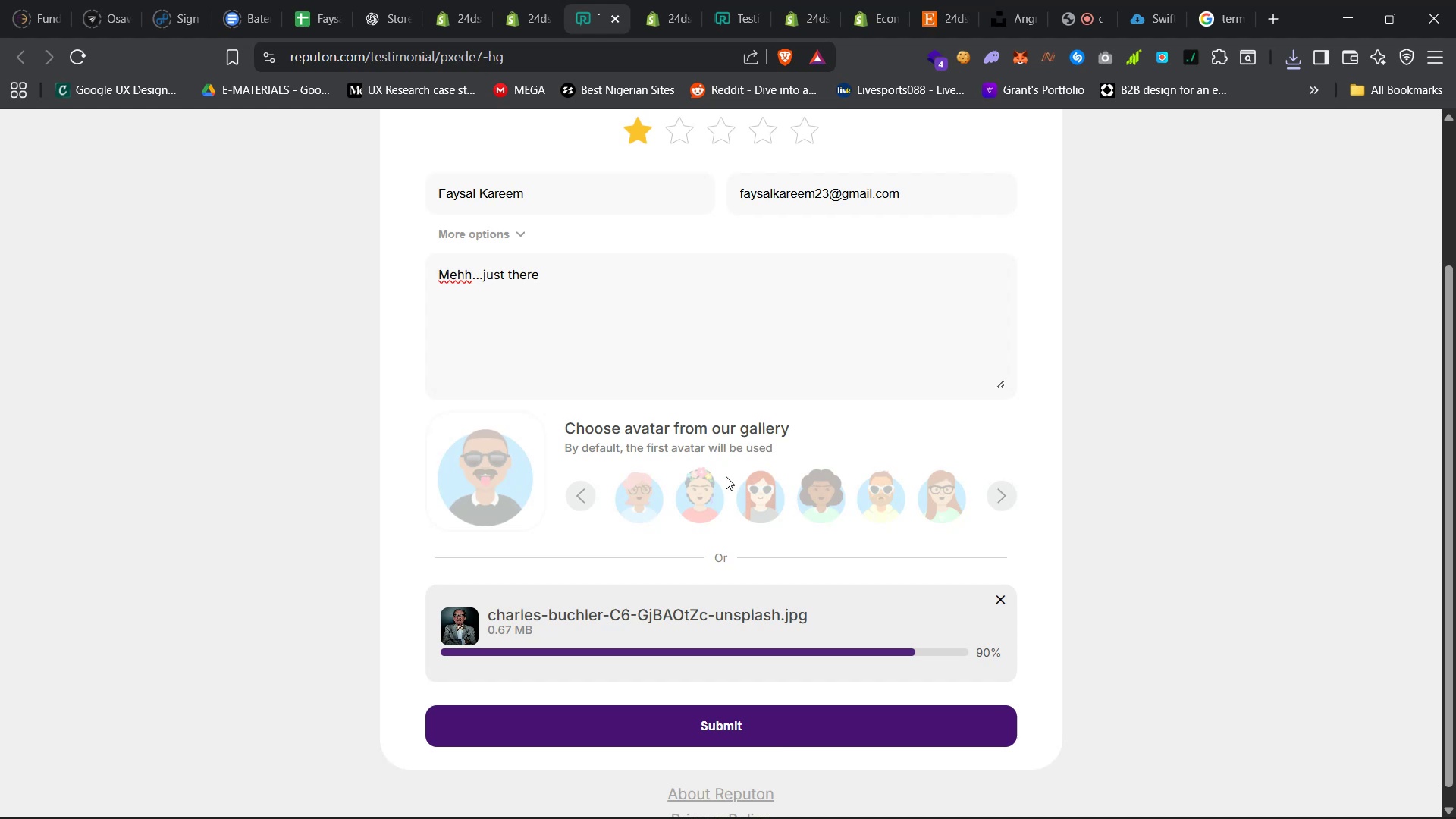 
scroll: coordinate [719, 479], scroll_direction: down, amount: 8.0
 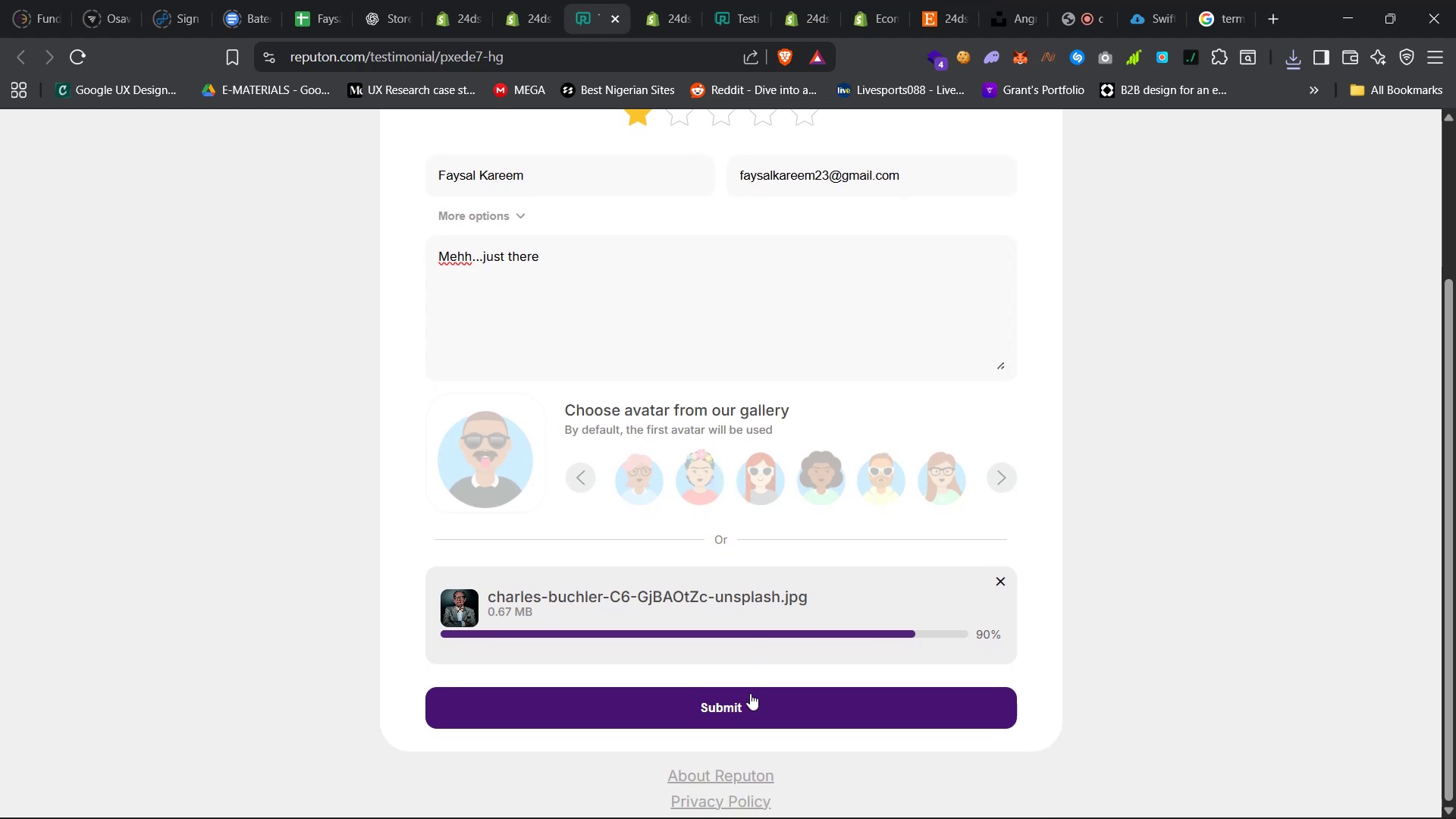 
scroll: coordinate [695, 529], scroll_direction: up, amount: 3.0
 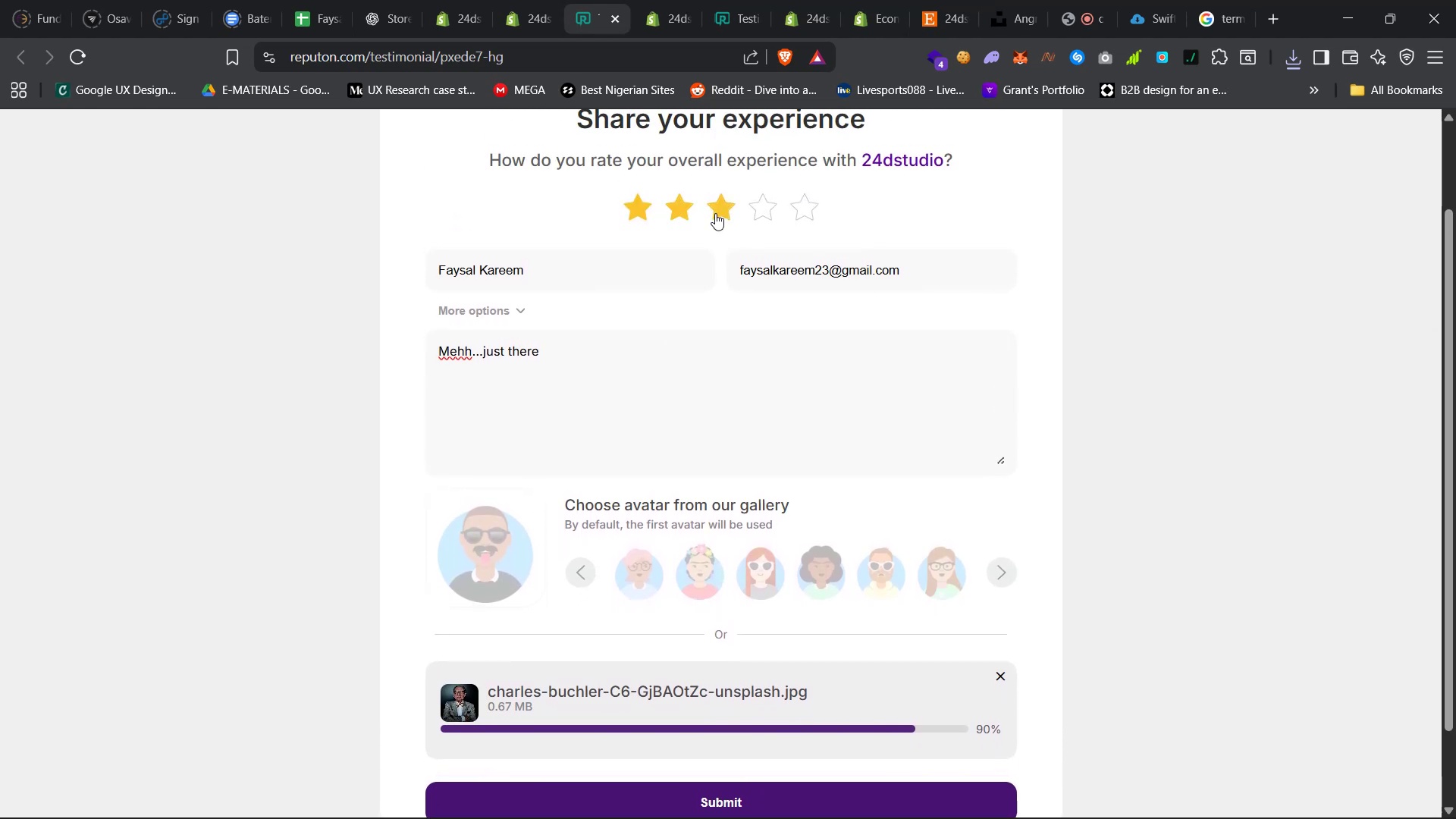 
scroll: coordinate [665, 452], scroll_direction: down, amount: 12.0
 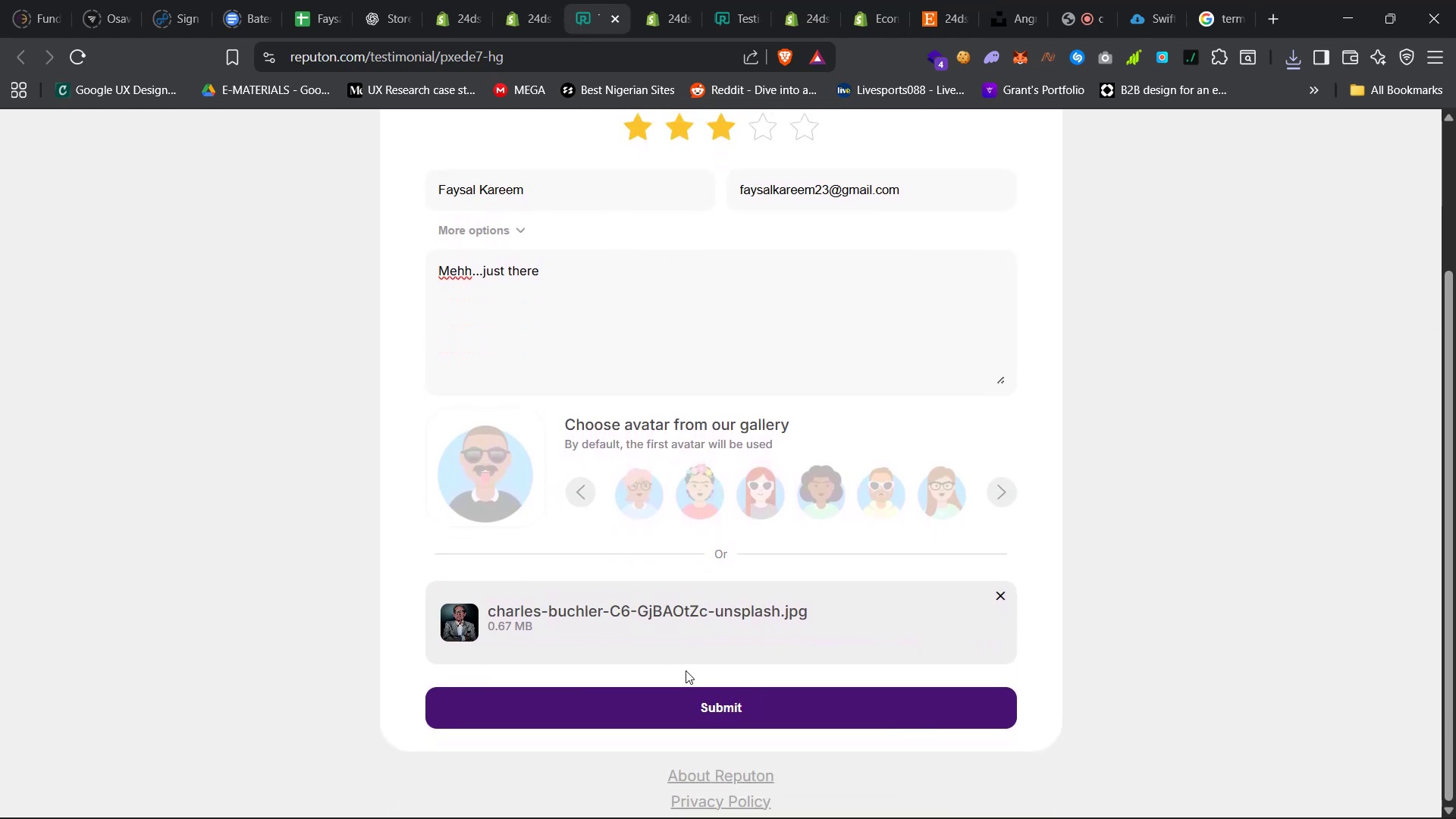 
left_click([695, 698])
 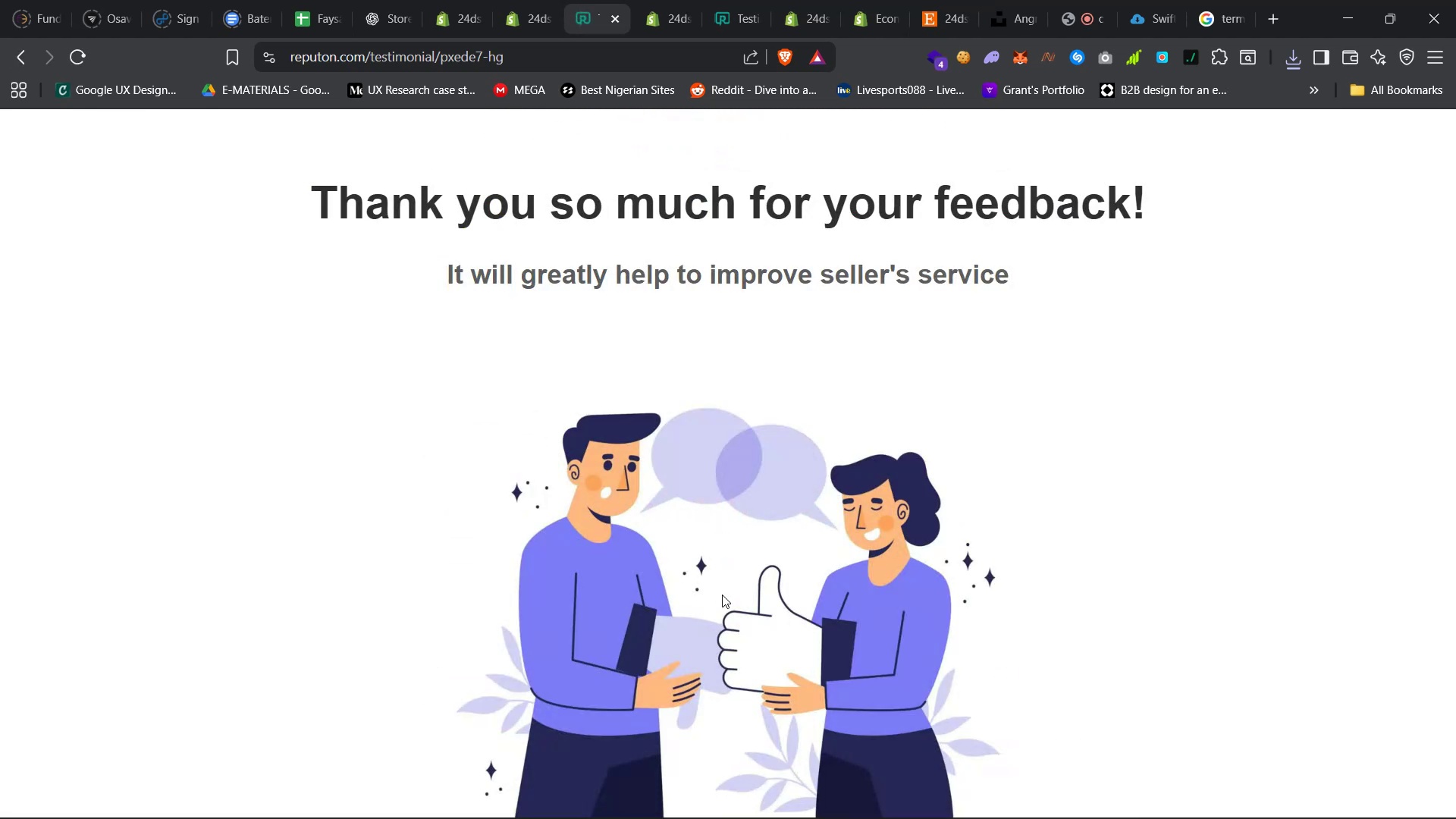 
scroll: coordinate [614, 516], scroll_direction: up, amount: 11.0
 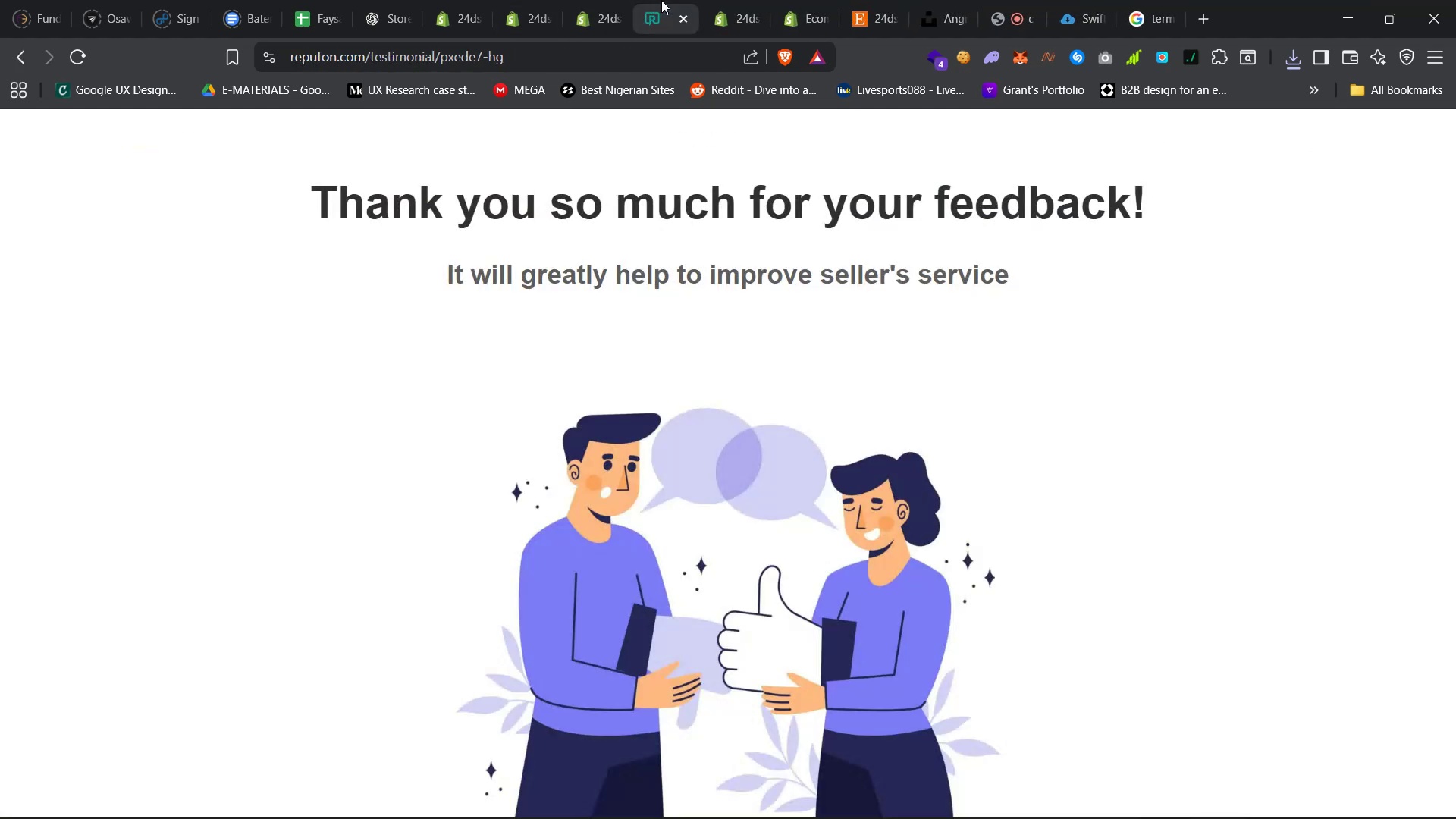 
left_click([678, 15])
 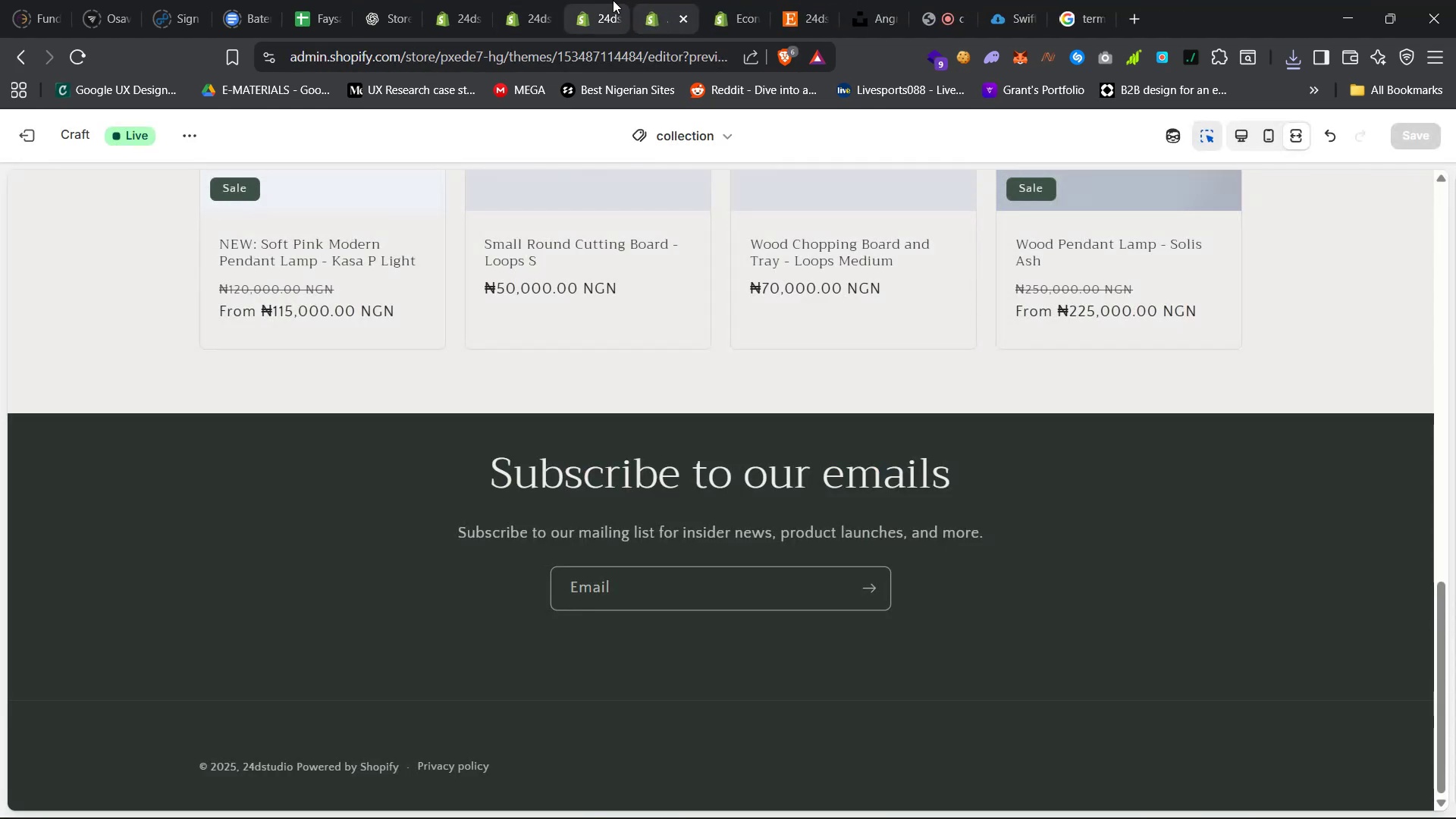 
left_click([607, 0])
 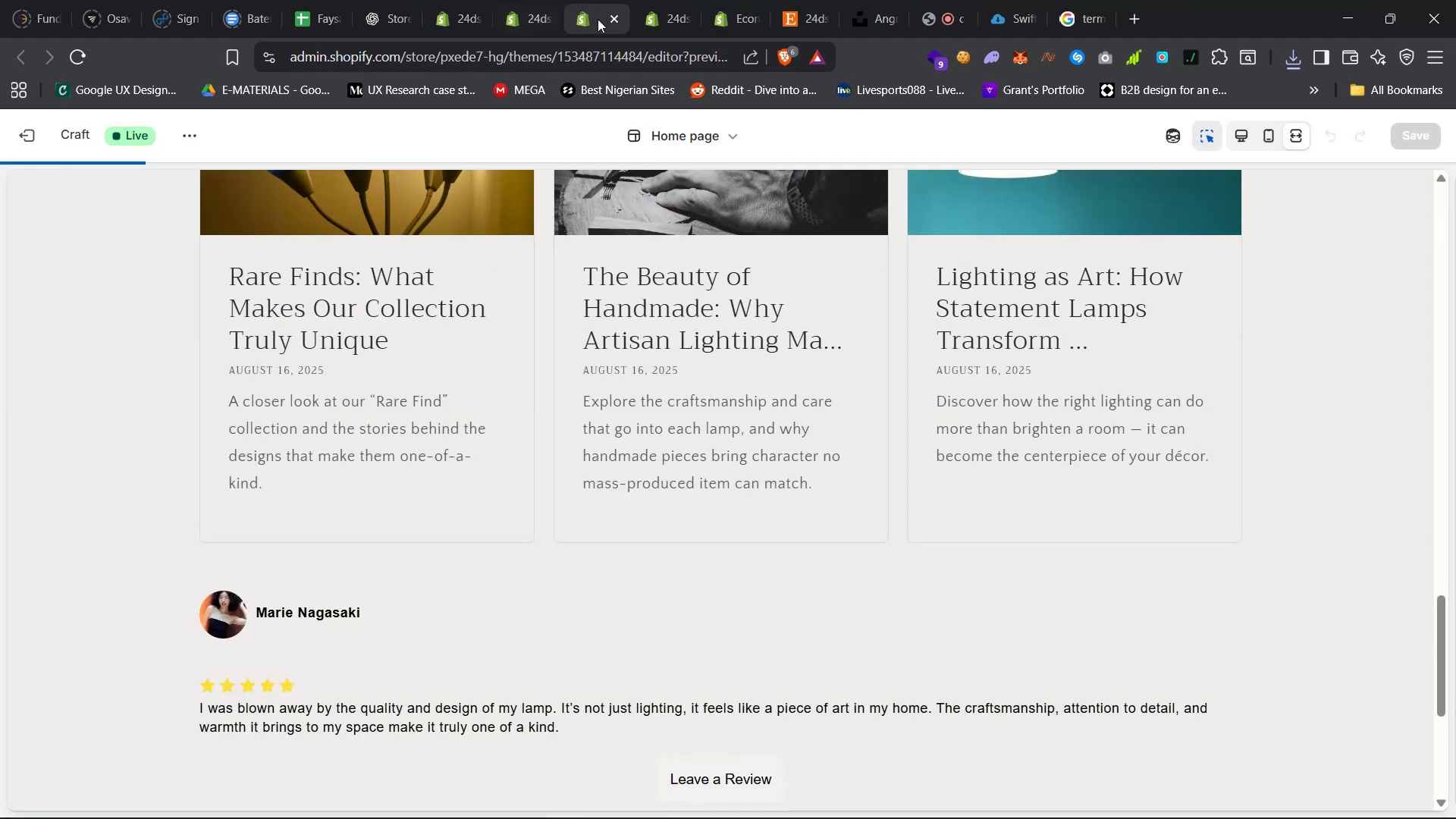 
scroll: coordinate [612, 507], scroll_direction: up, amount: 6.0
 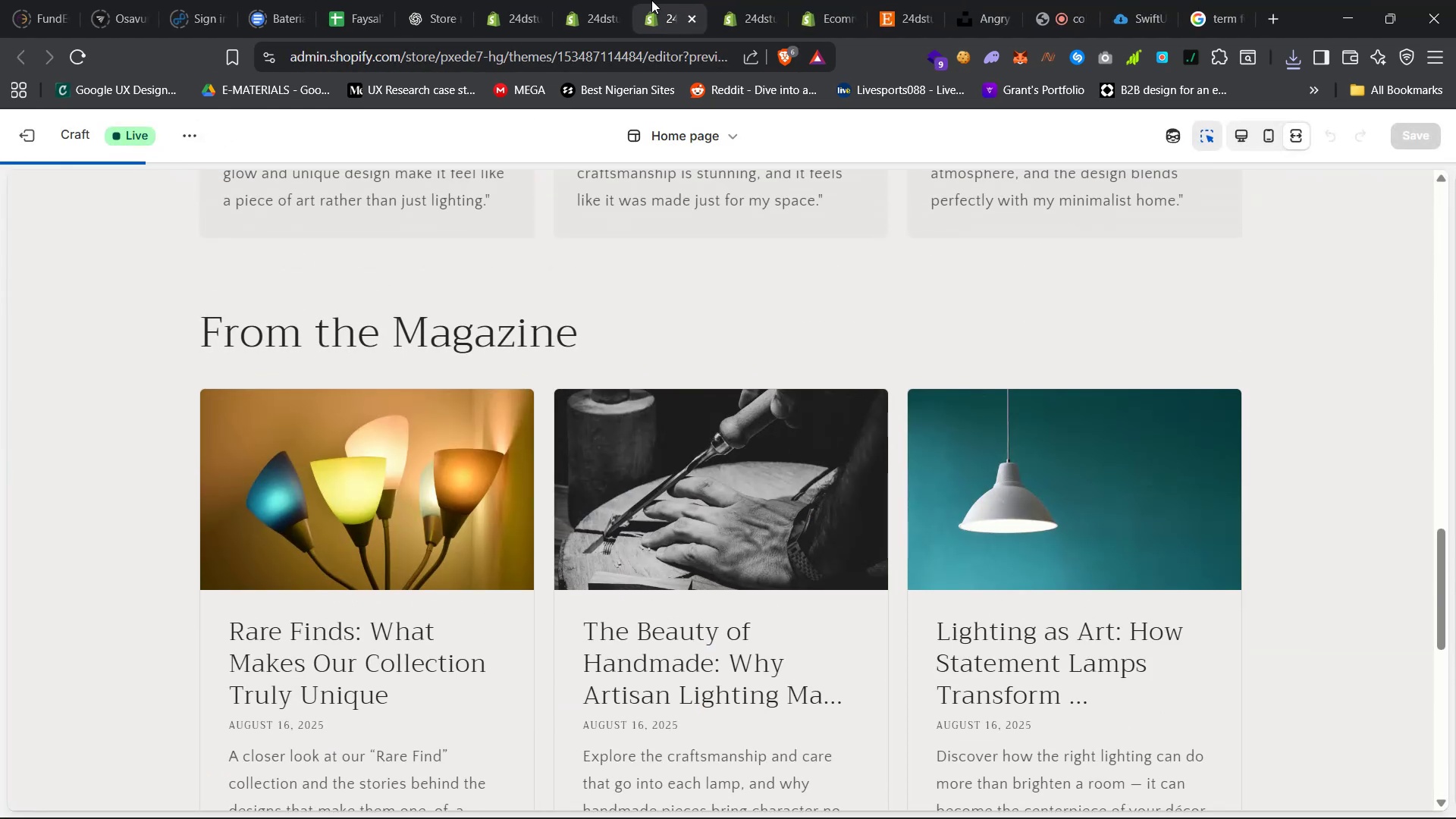 
left_click([598, 0])
 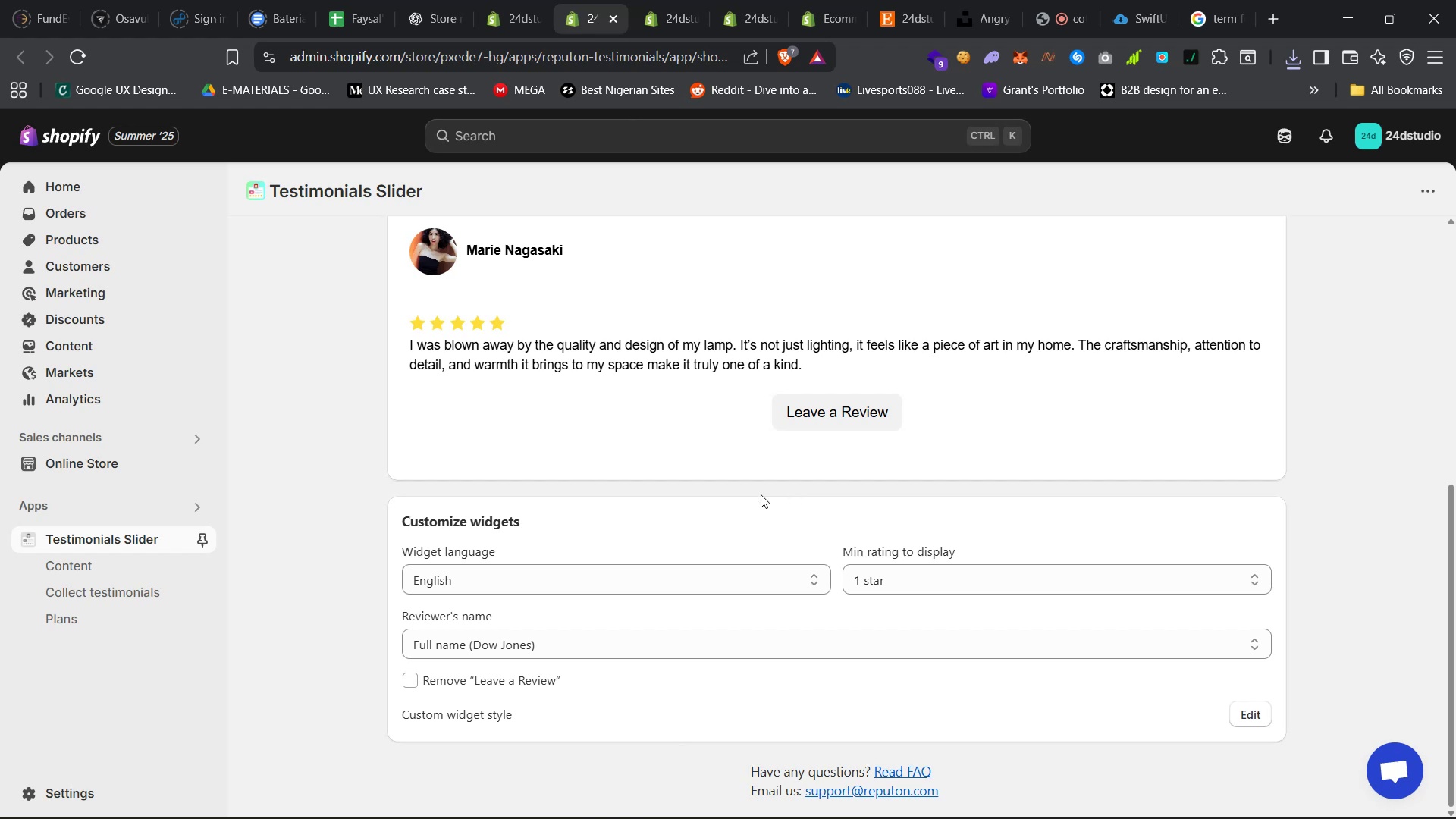 
mouse_move([573, 604])
 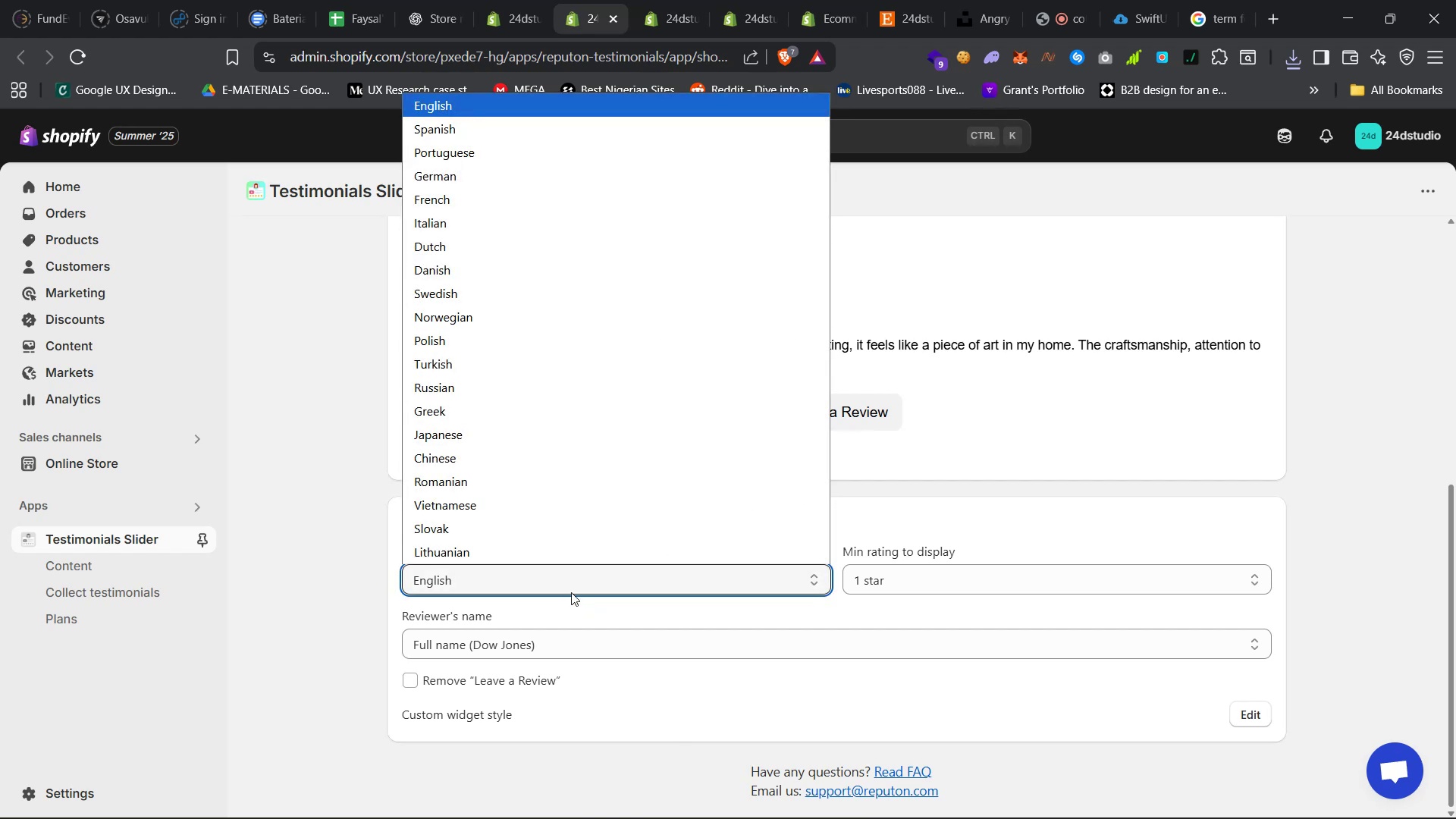 
left_click([579, 583])
 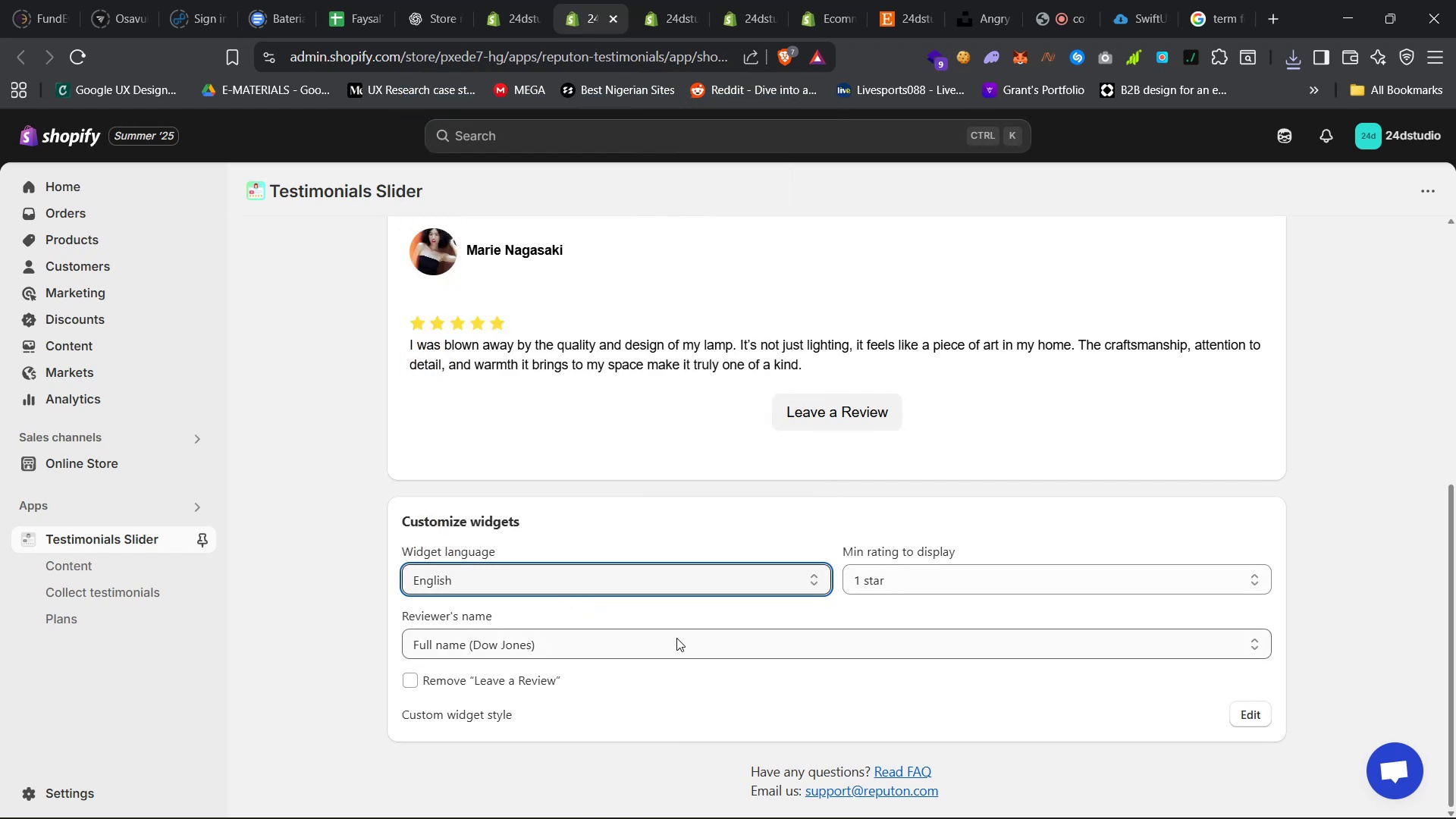 
double_click([676, 638])
 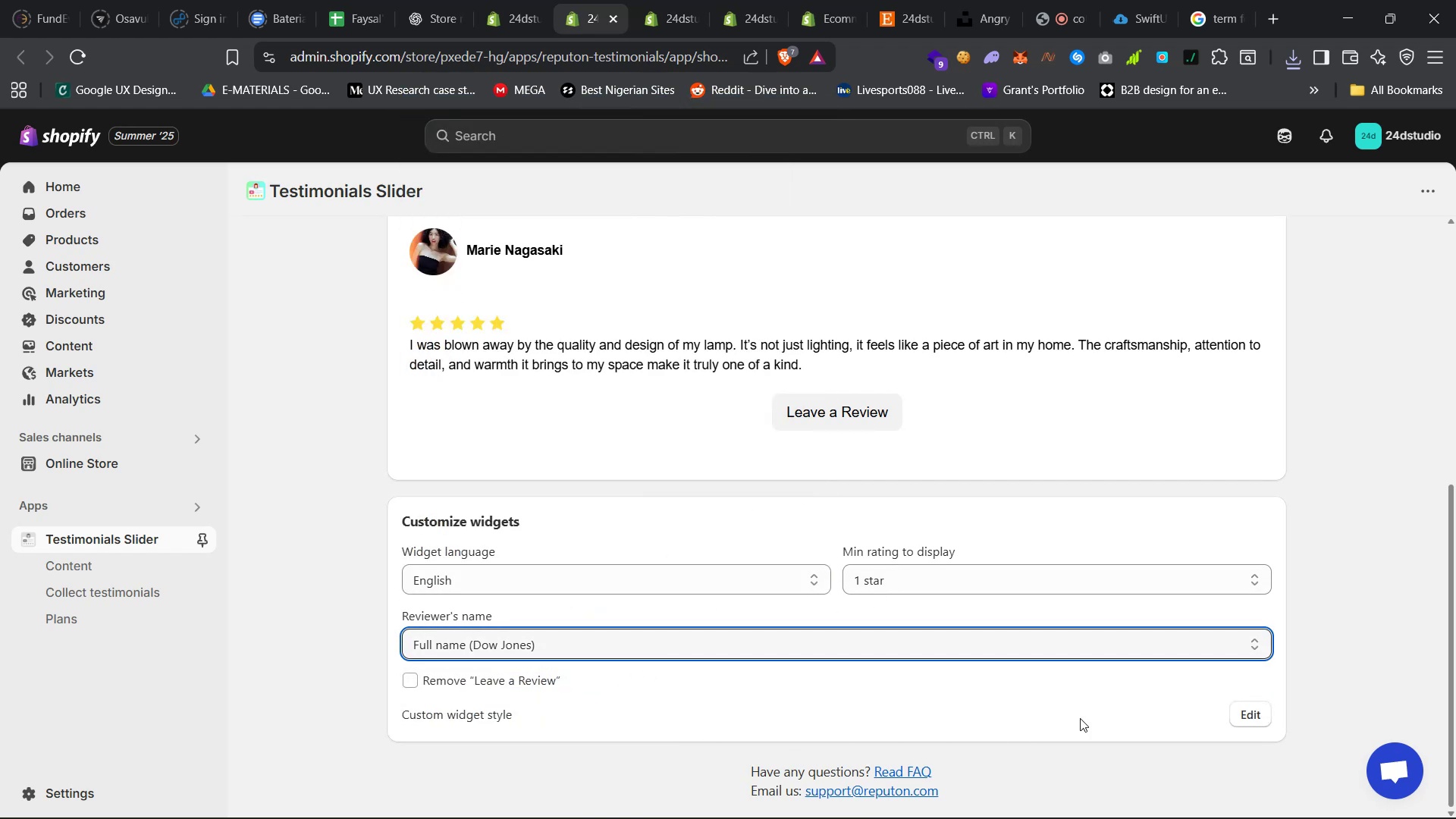 
left_click([1266, 719])
 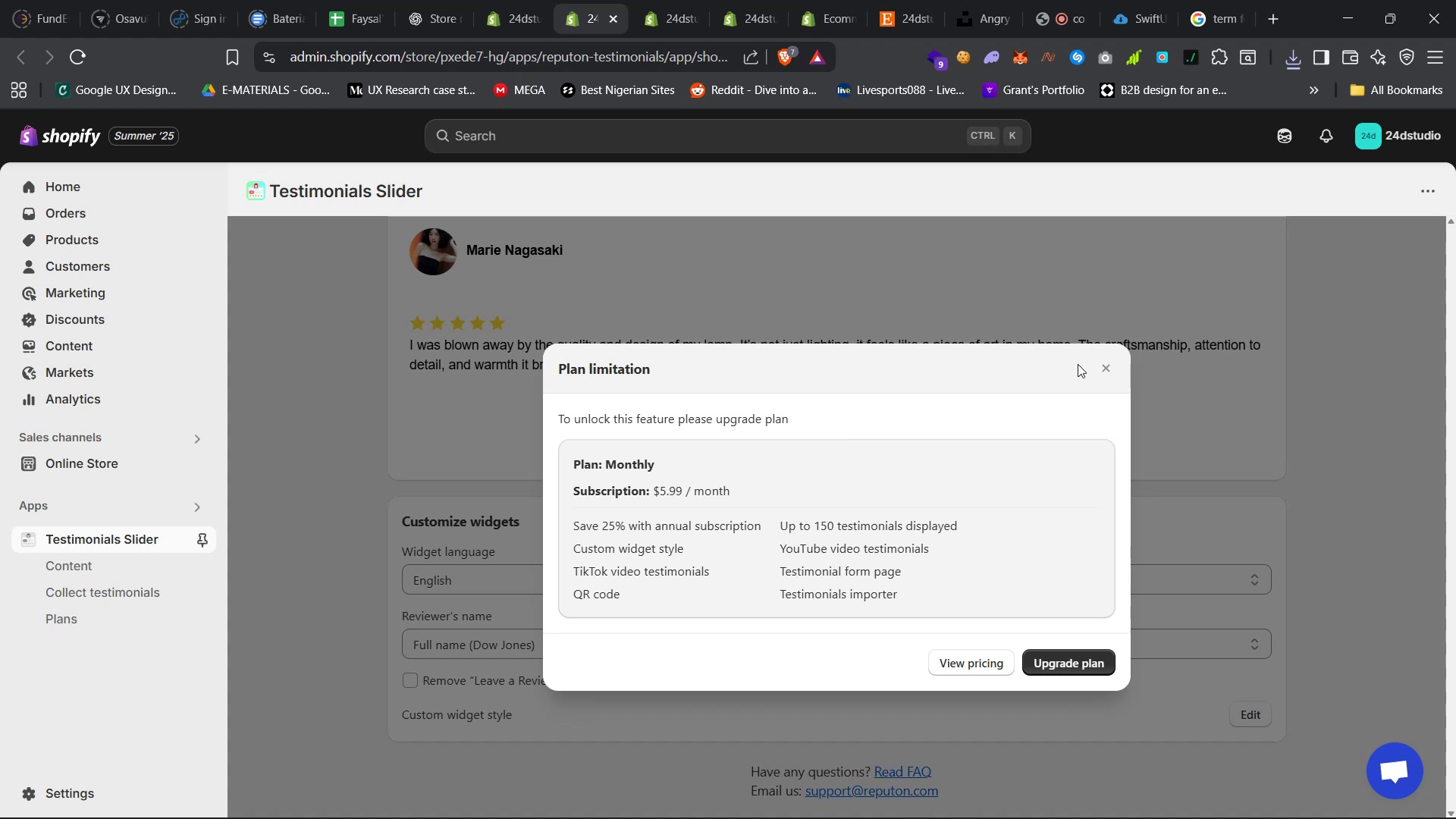 
wait(5.27)
 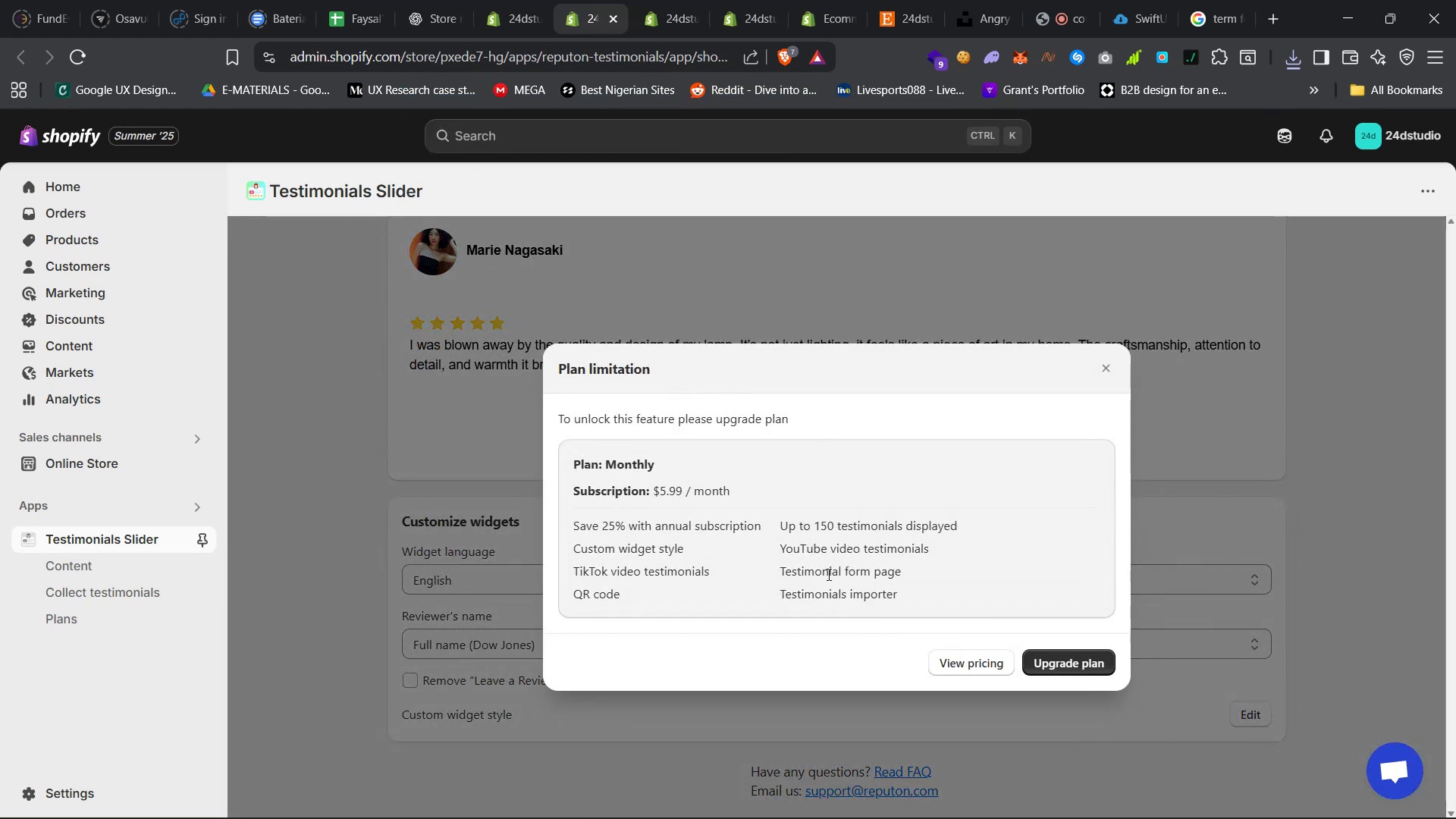 
left_click([1103, 365])
 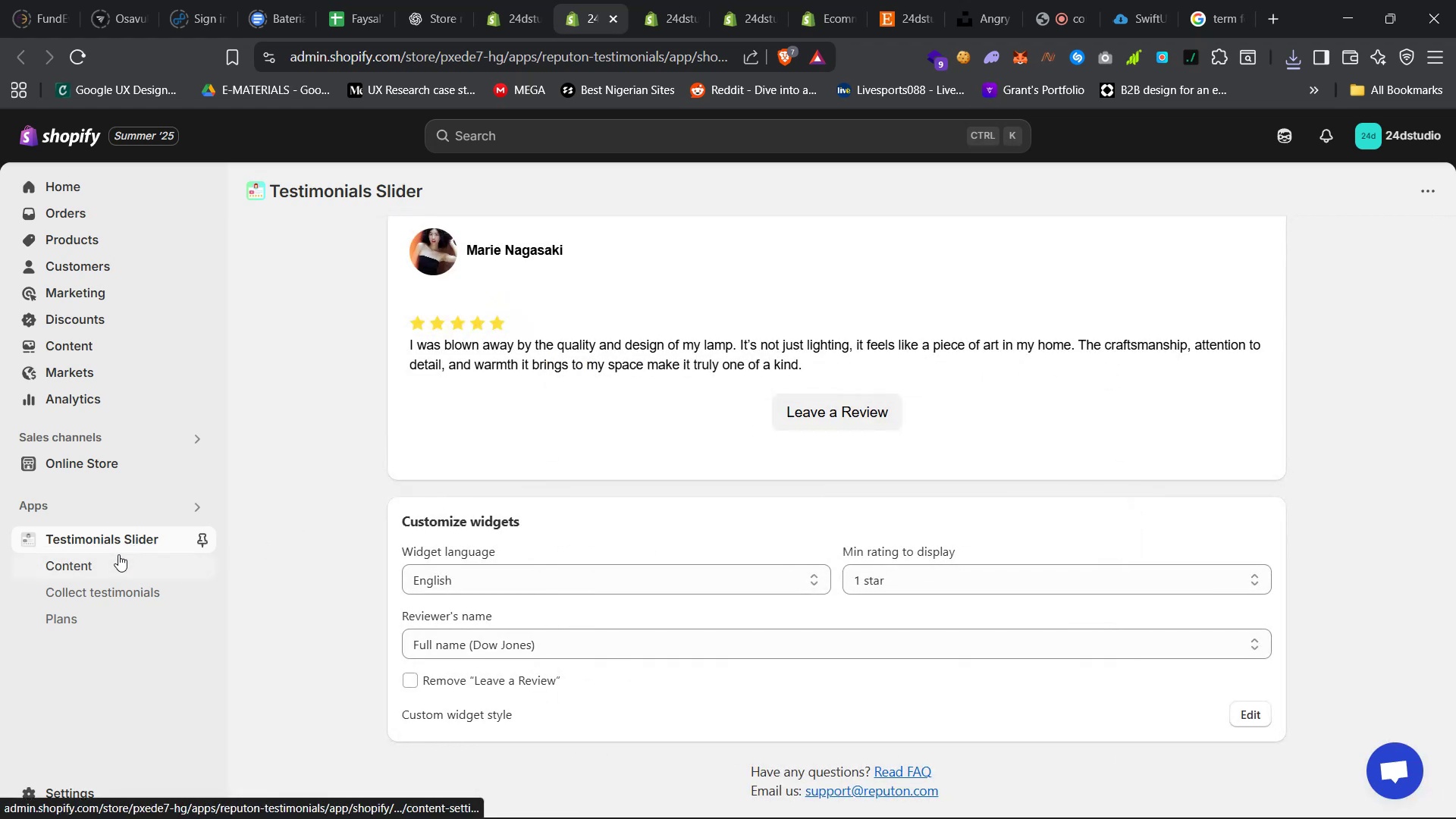 
left_click([110, 589])
 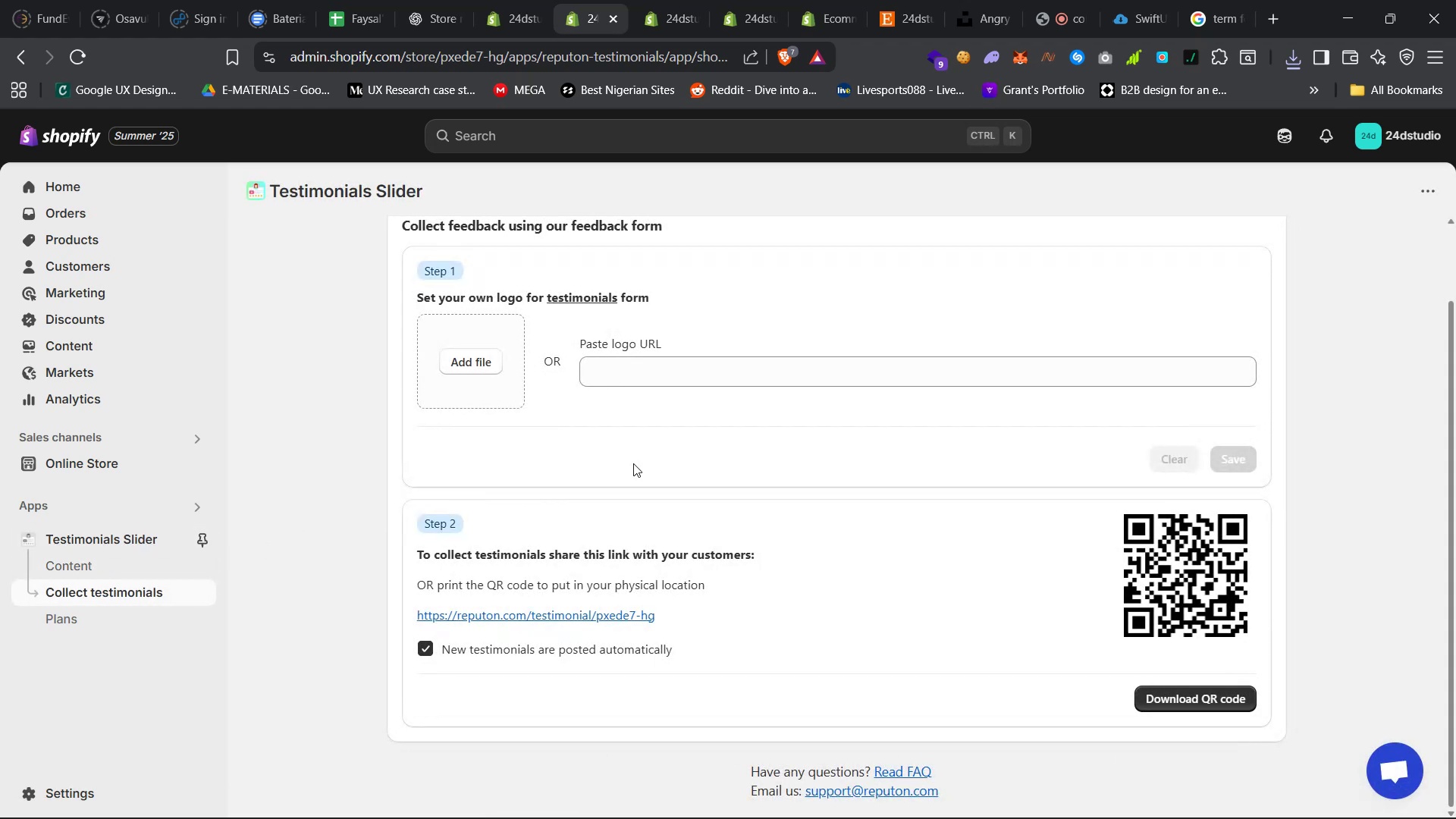 
scroll: coordinate [620, 465], scroll_direction: down, amount: 2.0
 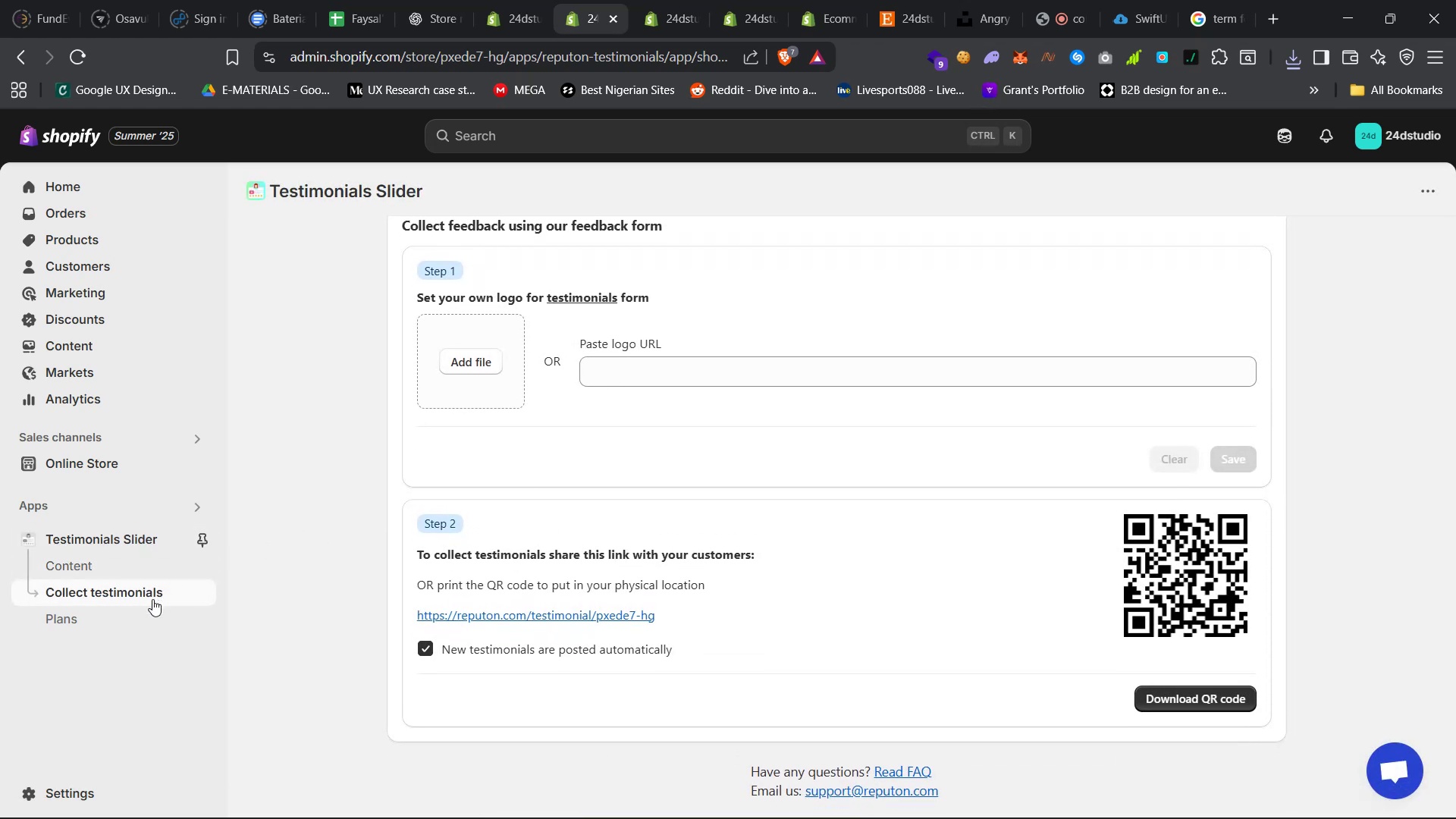 
left_click([133, 611])
 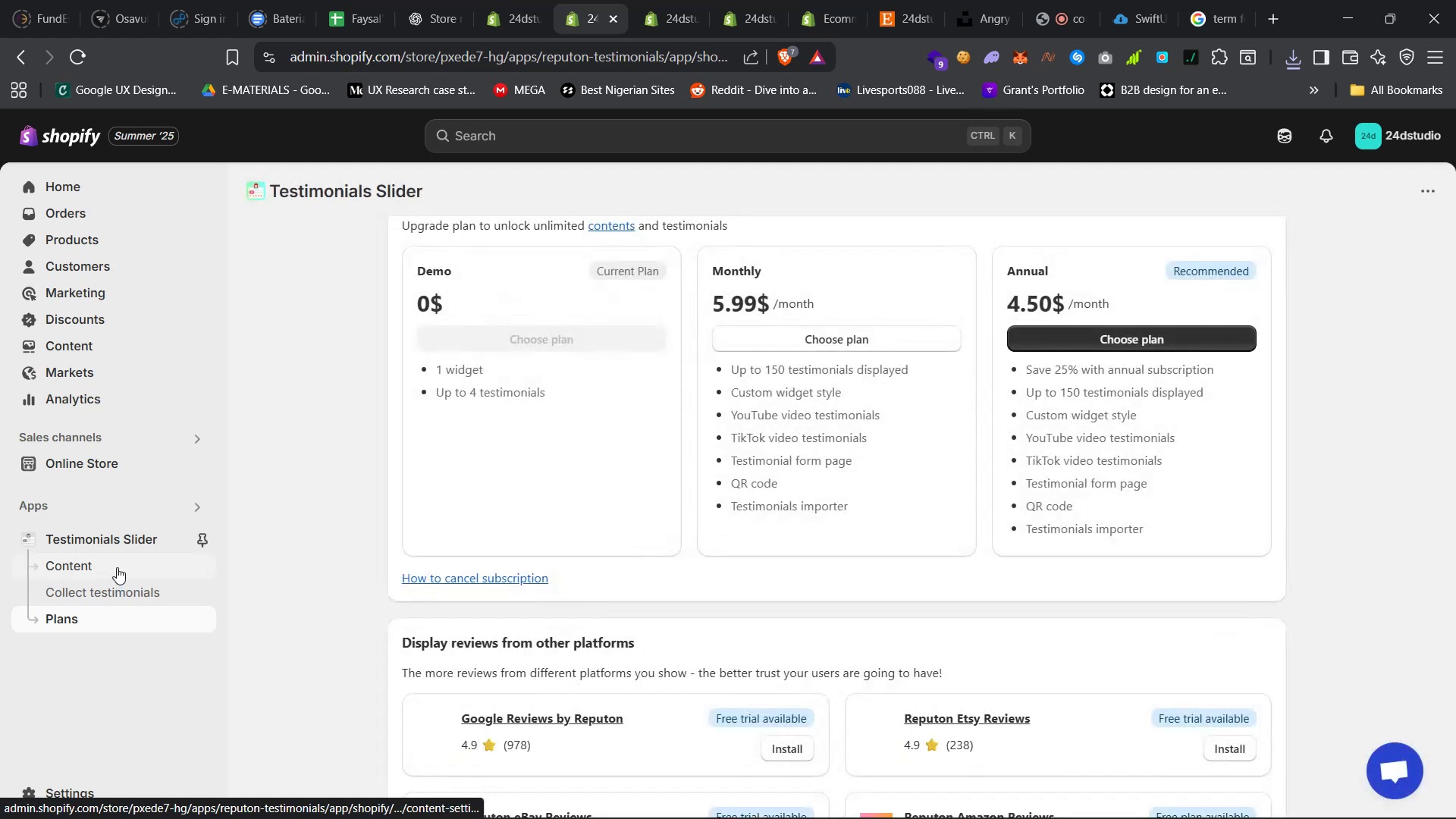 
left_click([117, 567])
 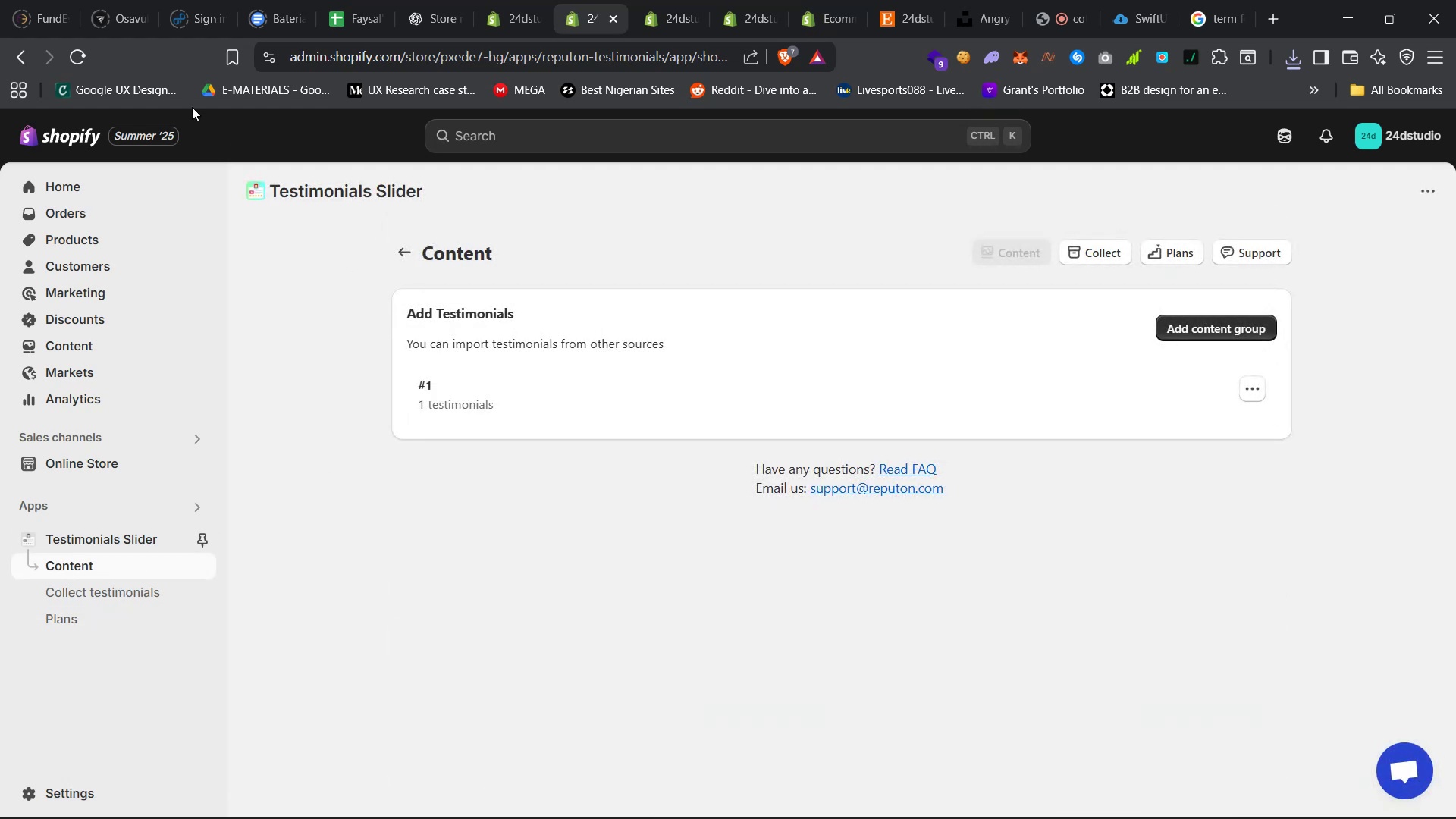 
left_click([74, 61])
 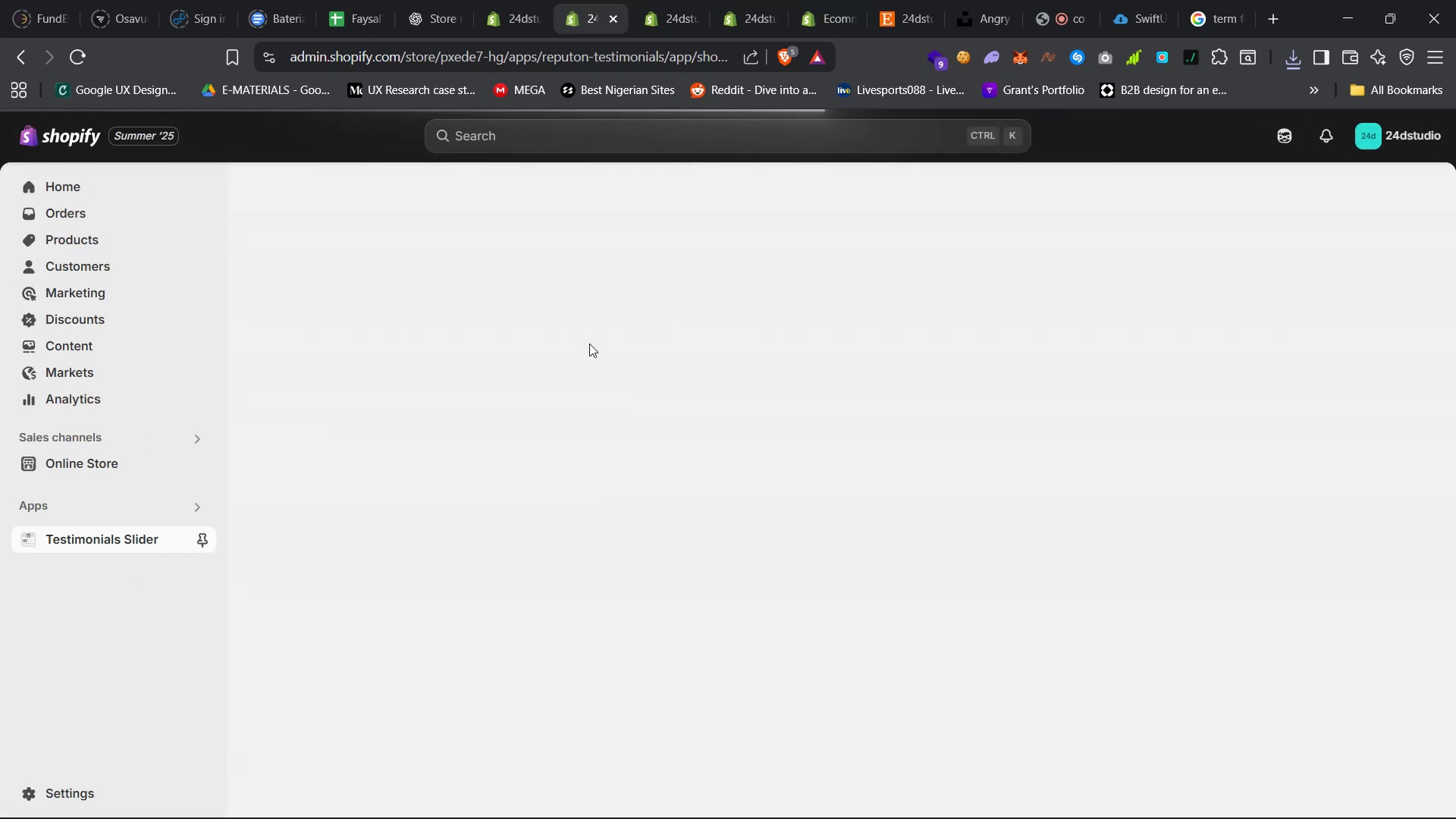 
wait(10.76)
 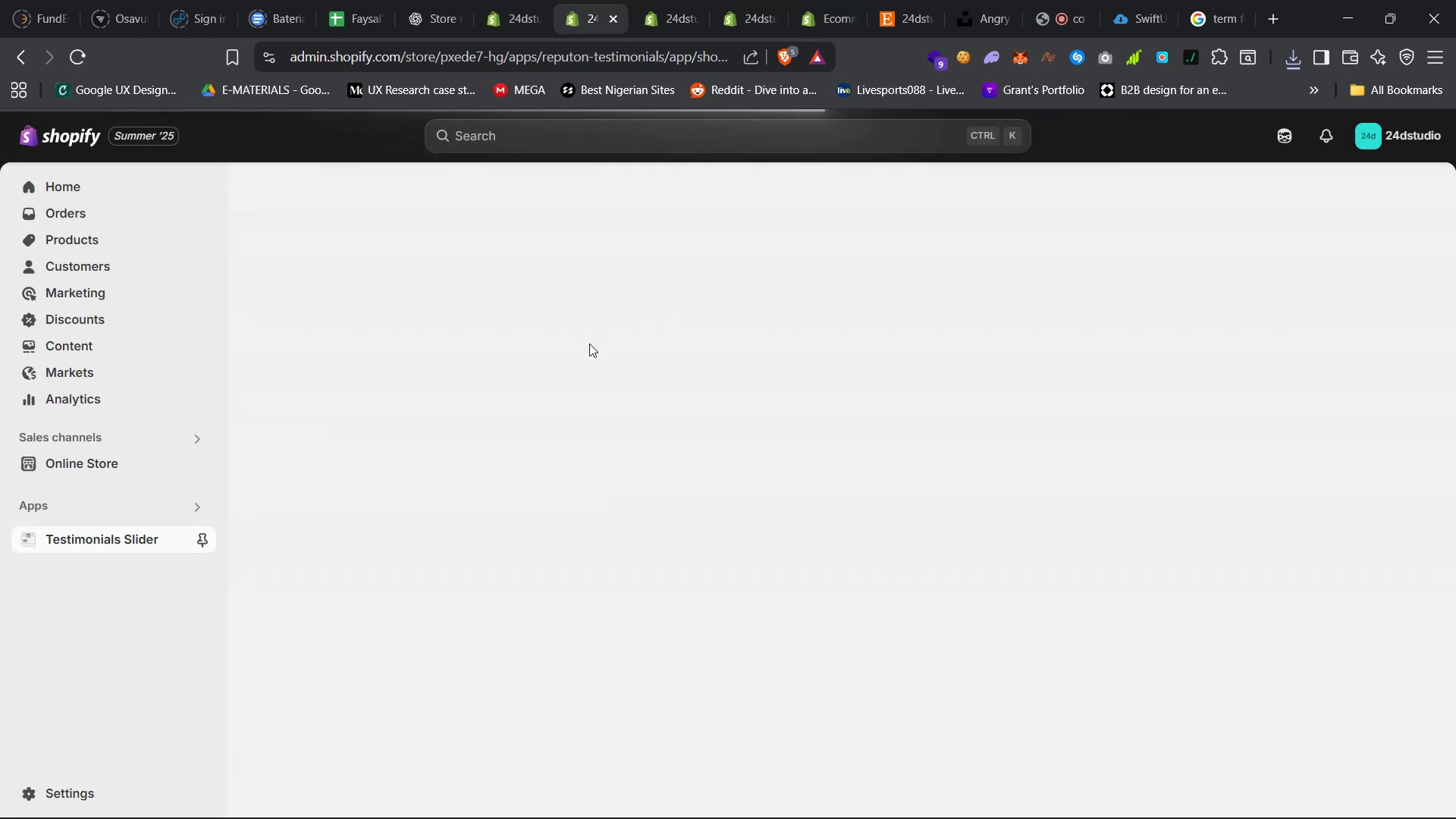 
left_click([121, 538])
 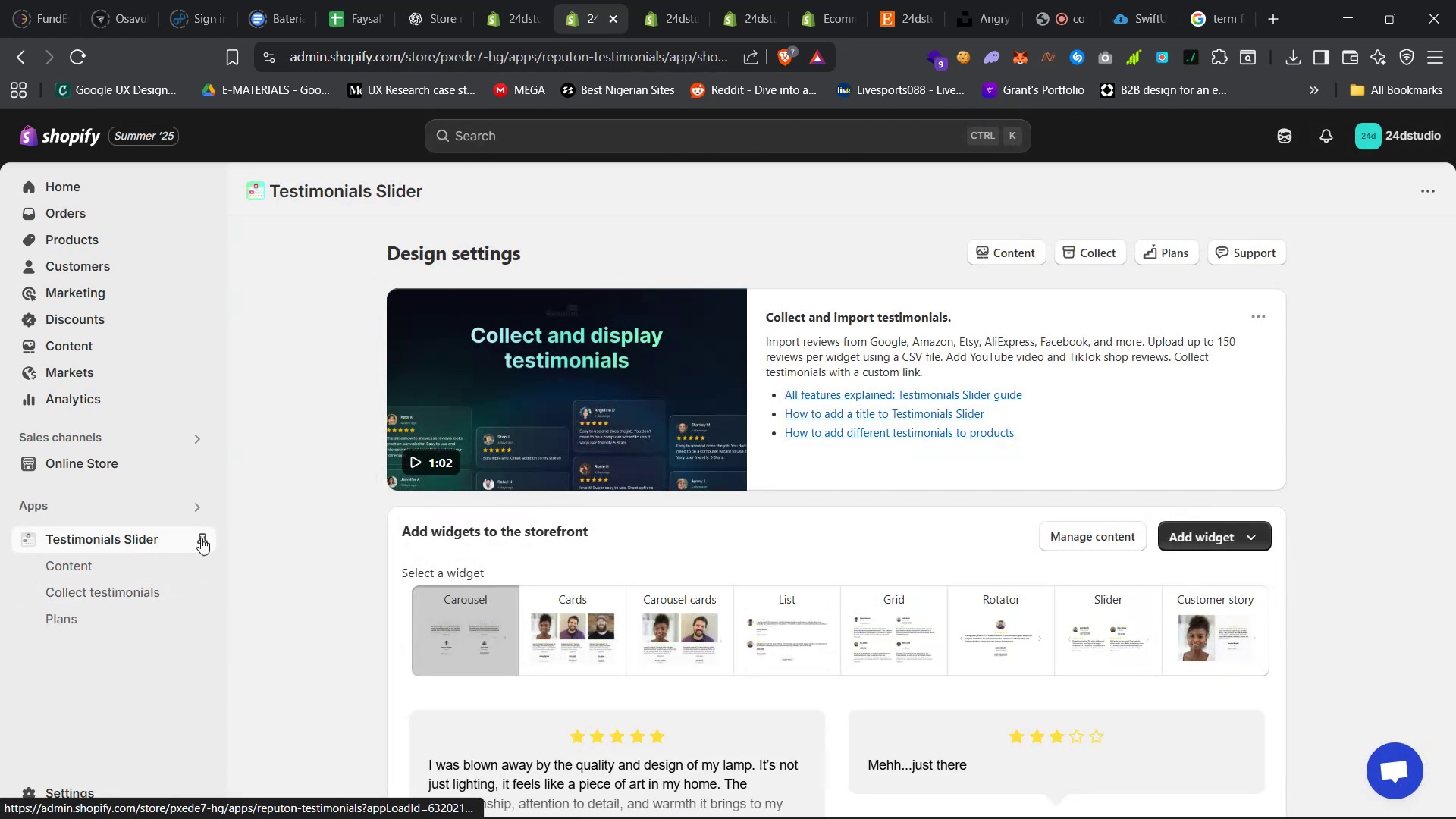 
scroll: coordinate [675, 521], scroll_direction: down, amount: 15.0
 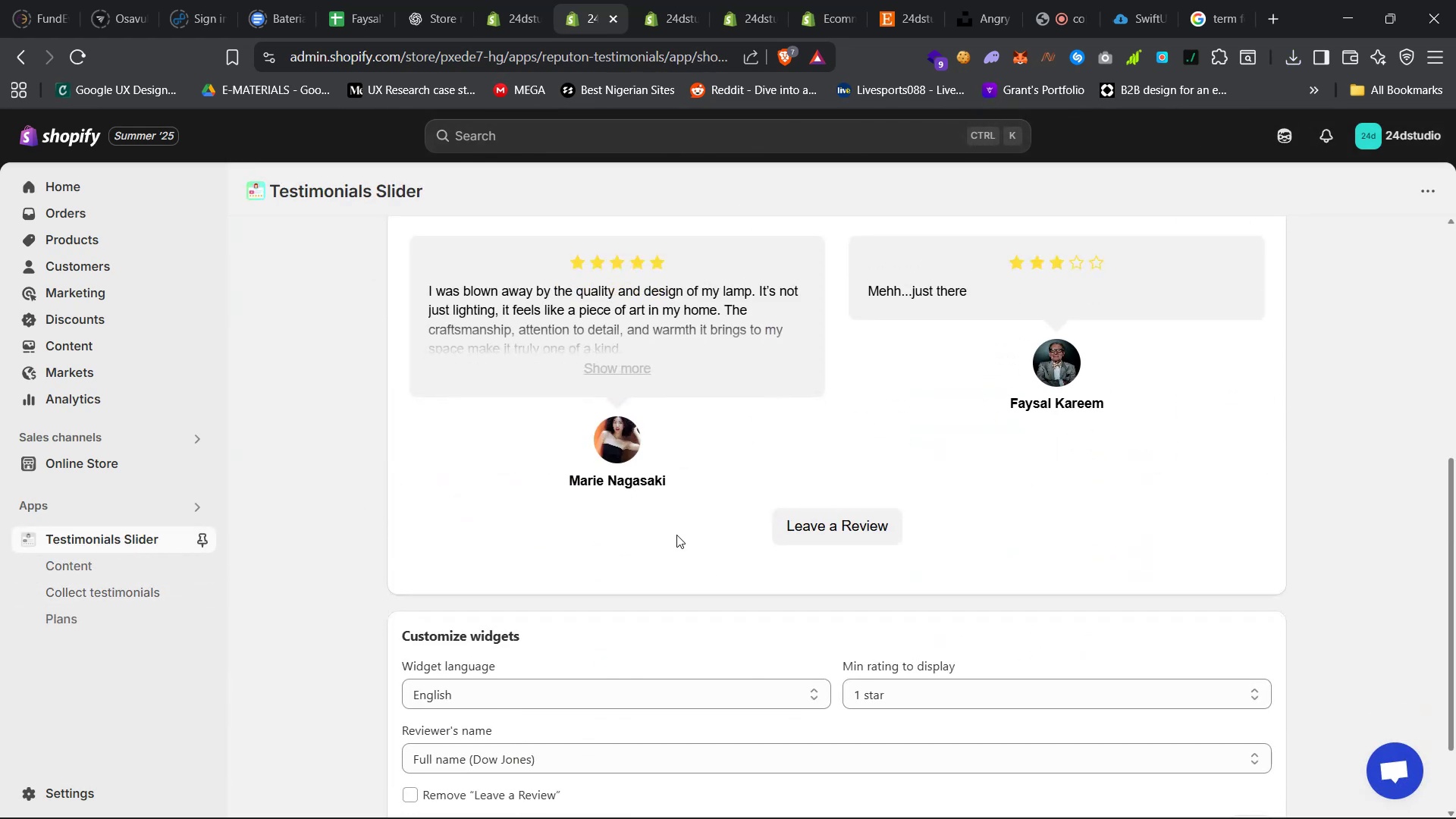 
scroll: coordinate [670, 566], scroll_direction: up, amount: 6.0
 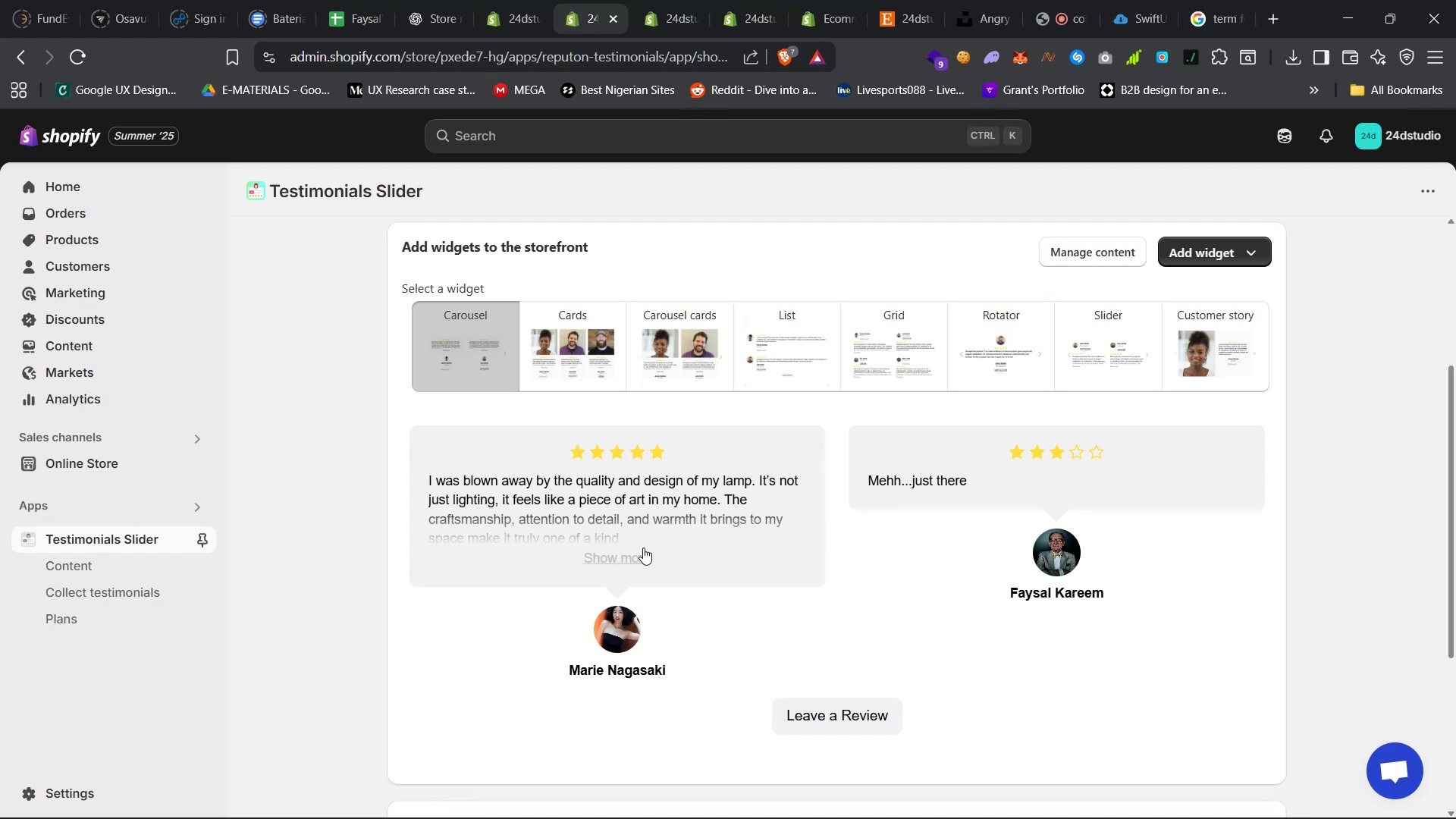 
left_click([572, 334])
 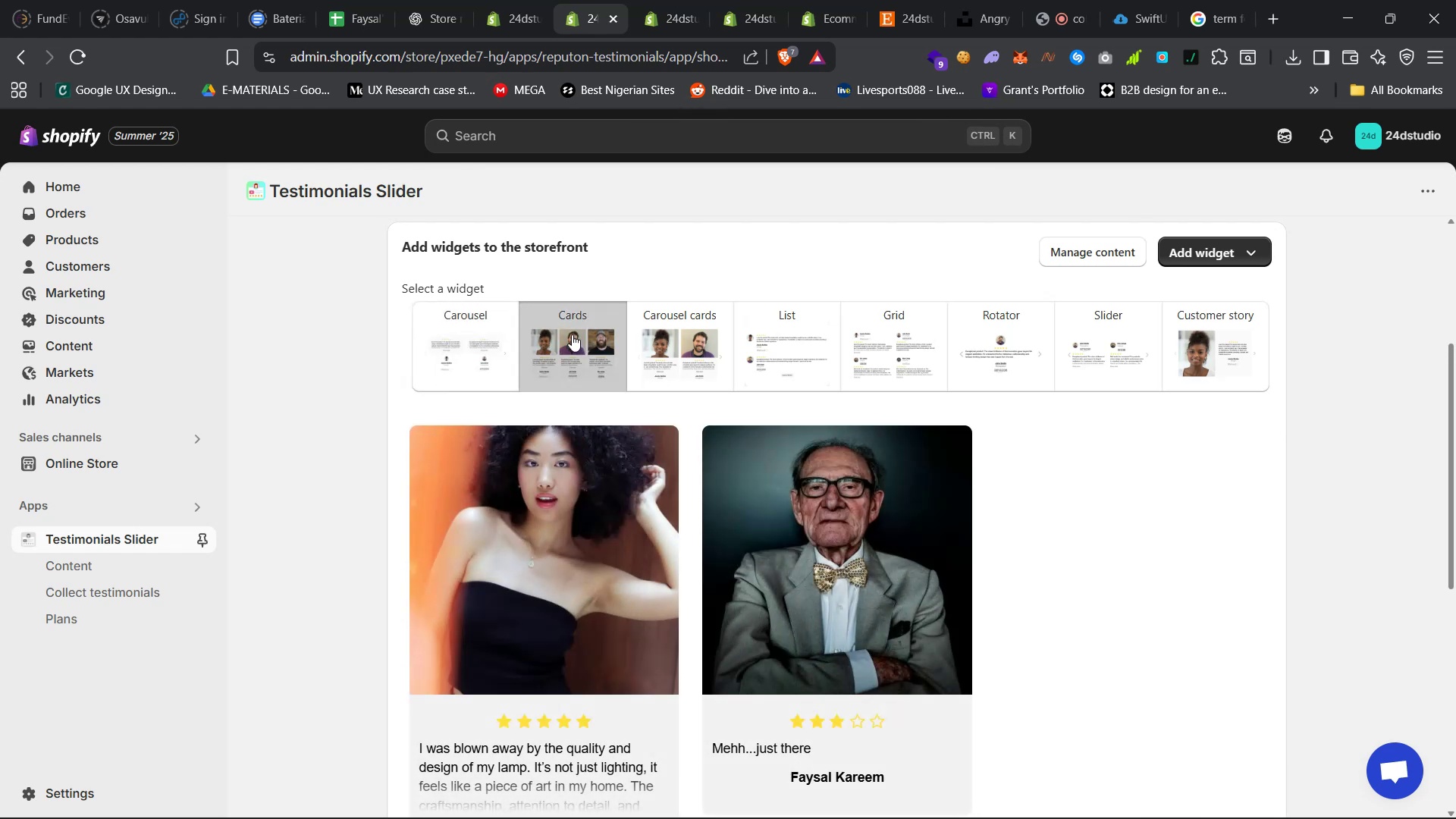 
scroll: coordinate [692, 504], scroll_direction: down, amount: 6.0
 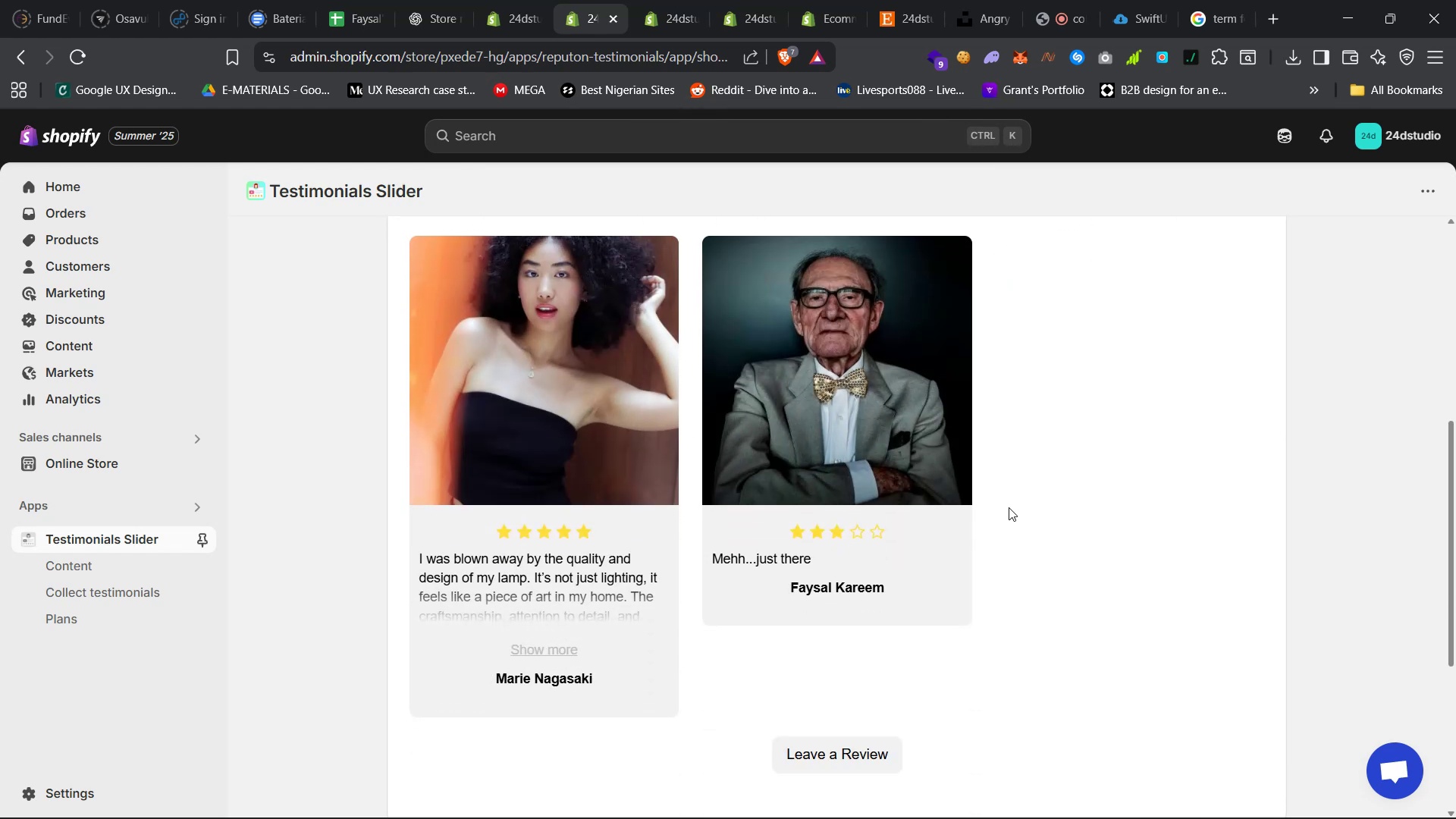 
scroll: coordinate [1028, 518], scroll_direction: up, amount: 6.0
 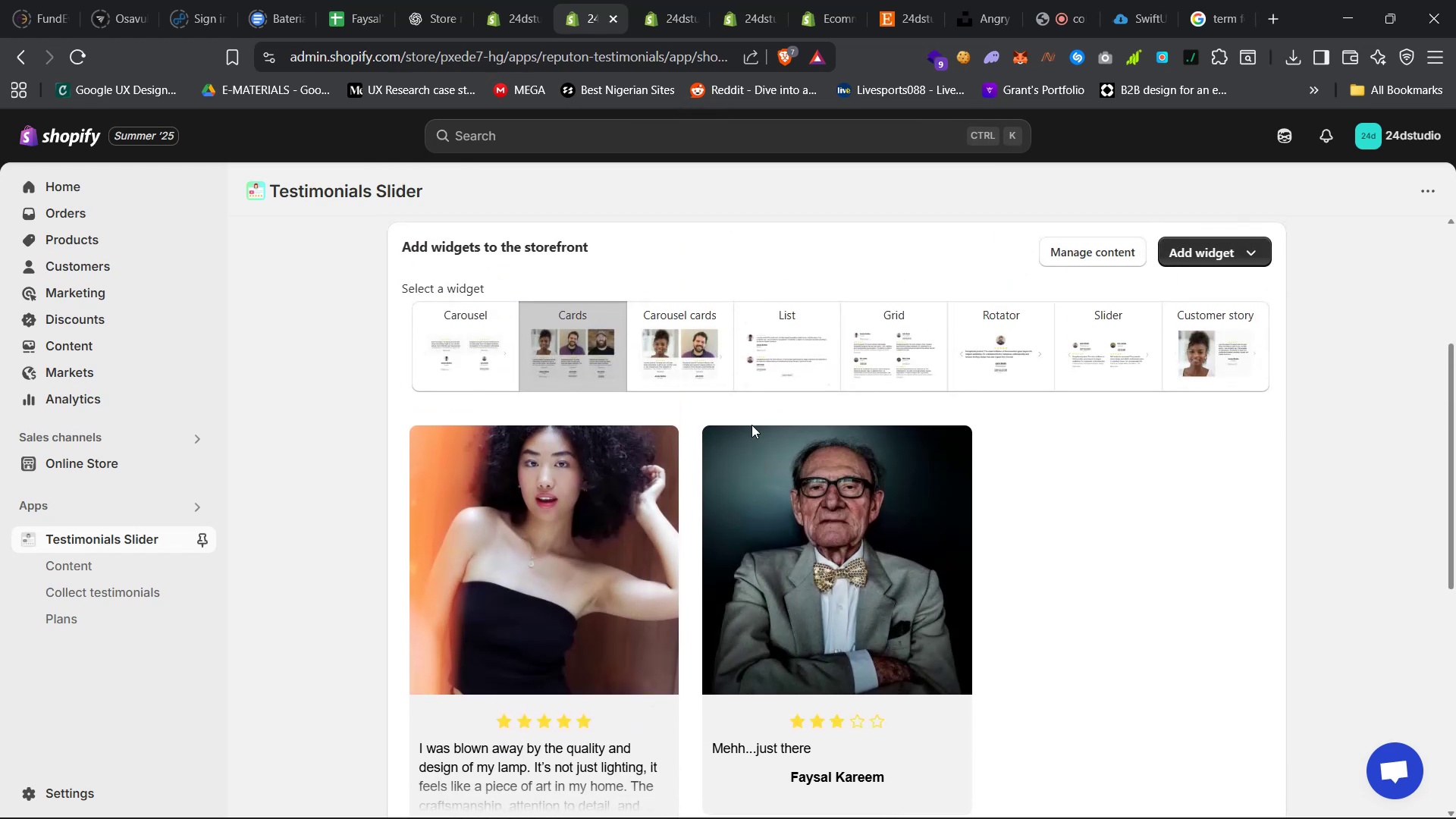 
left_click([710, 370])
 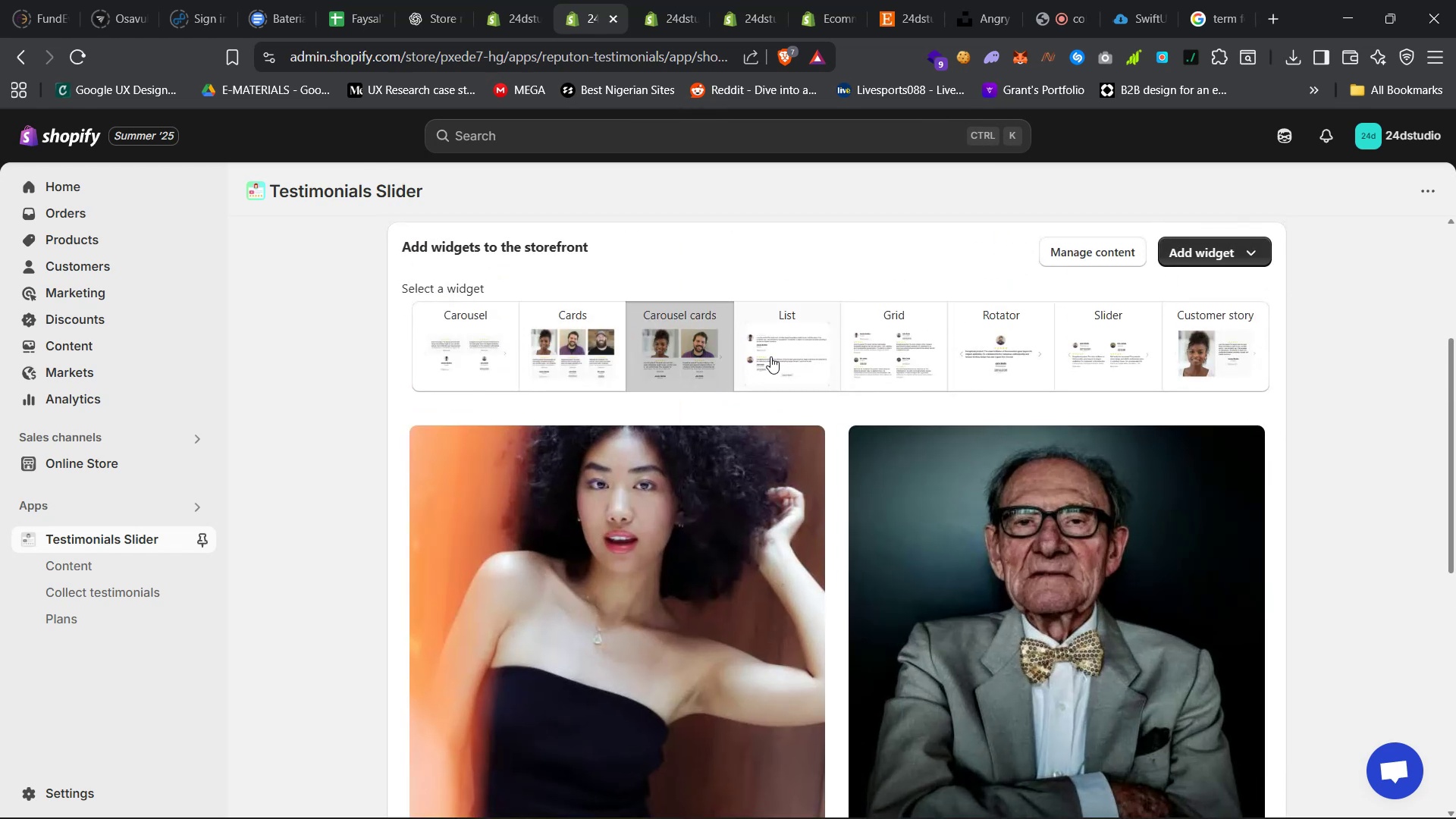 
scroll: coordinate [880, 543], scroll_direction: down, amount: 20.0
 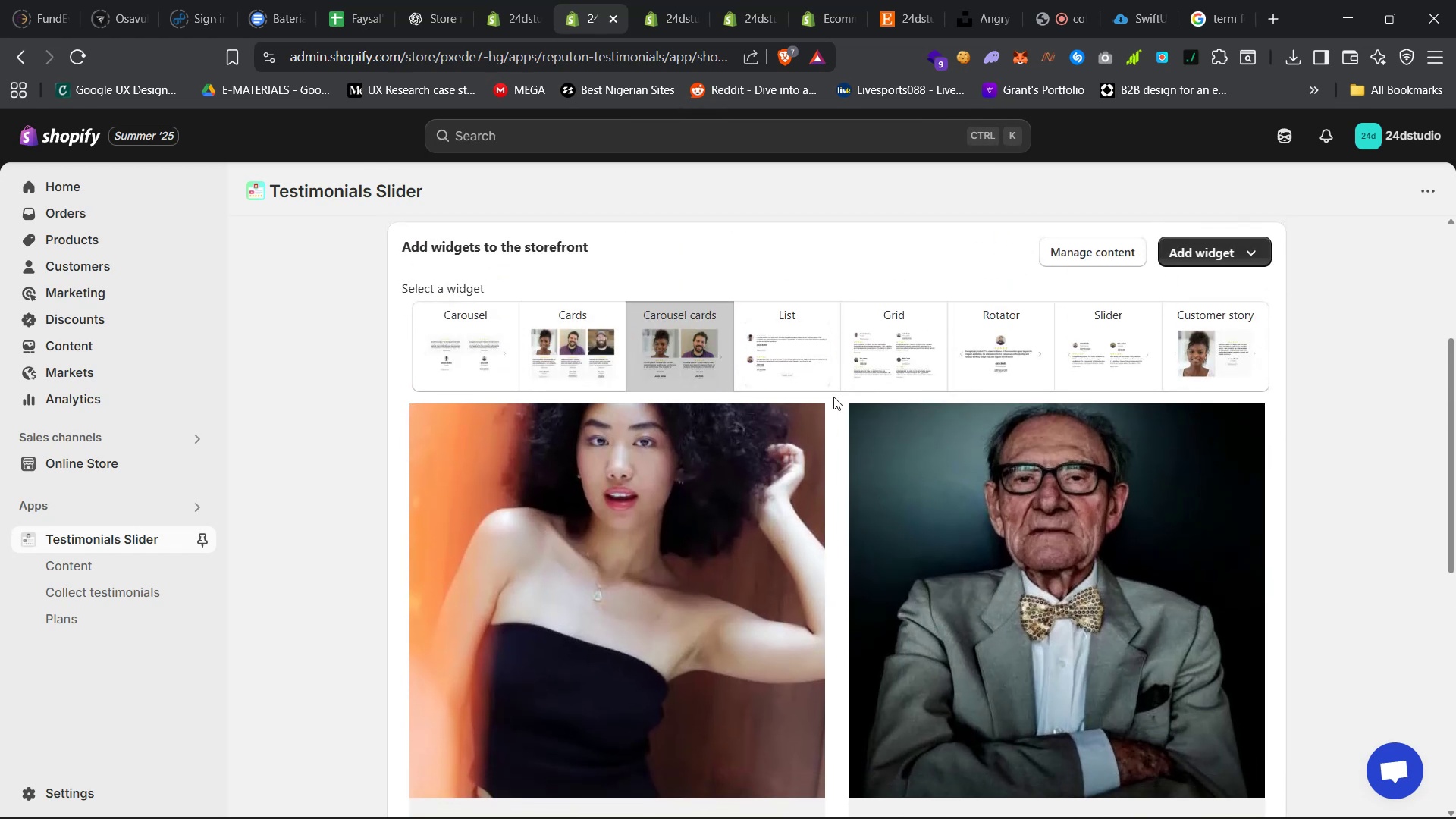 
left_click([811, 360])
 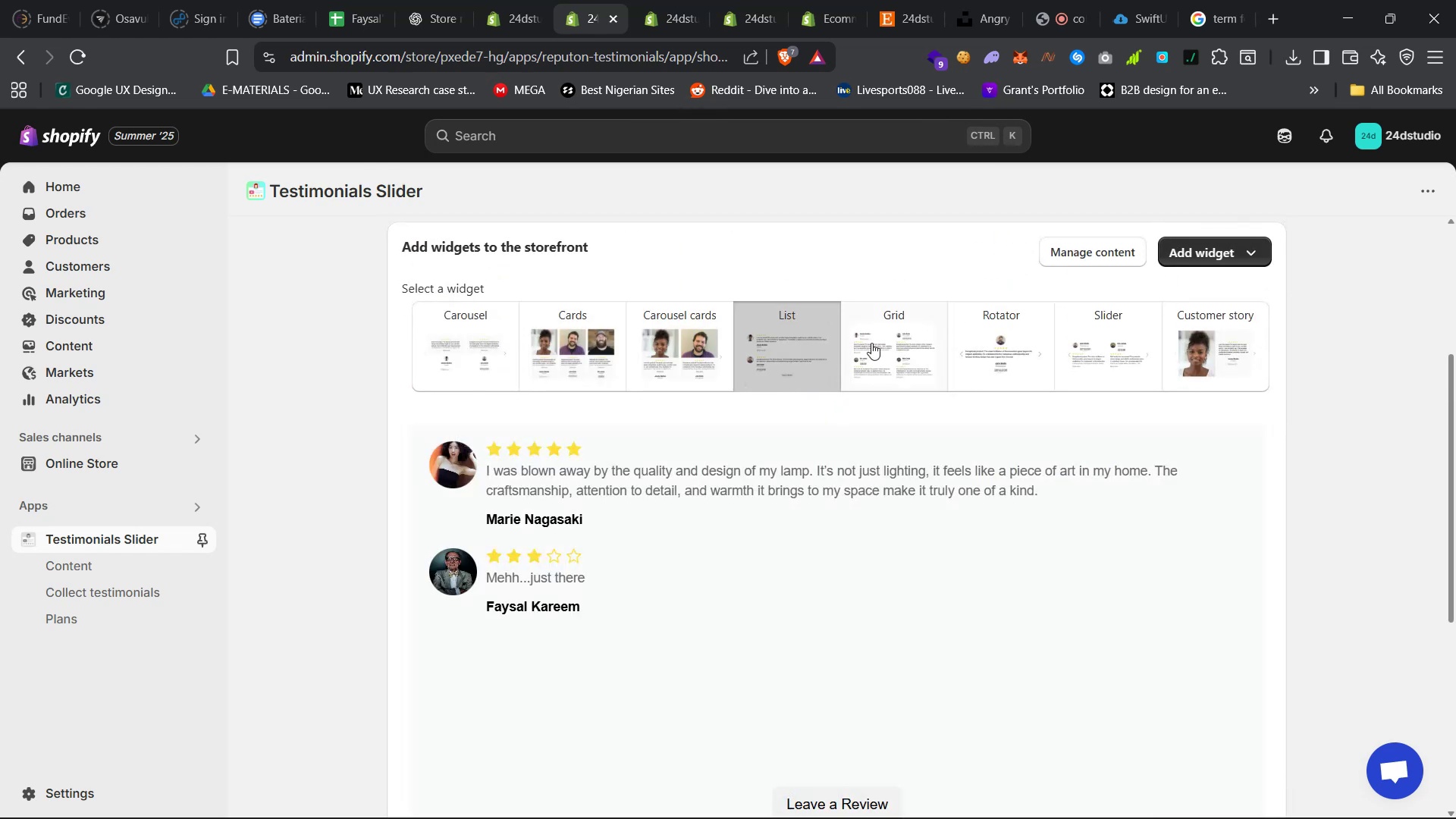 
left_click([874, 341])
 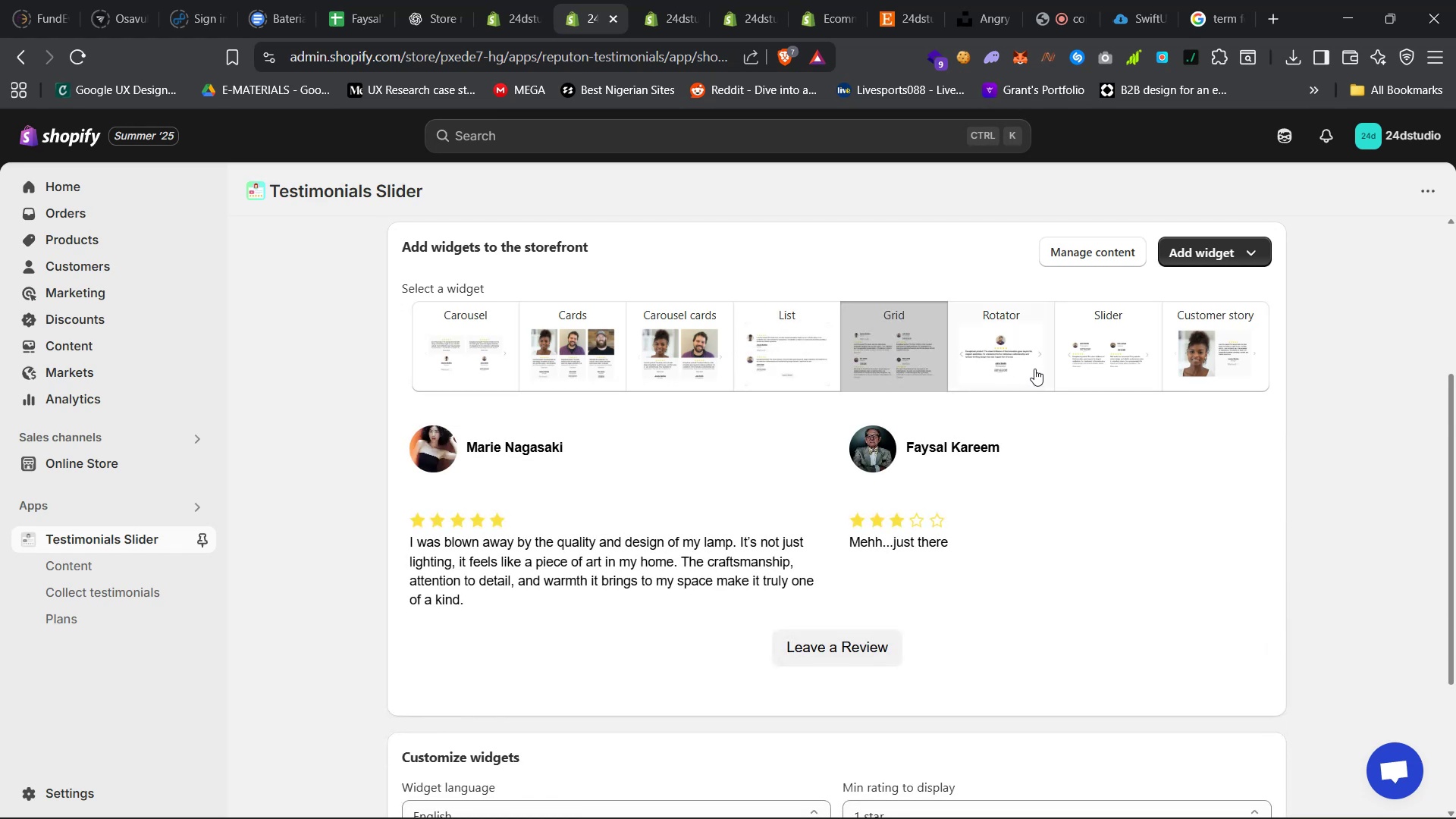 
left_click([1035, 369])
 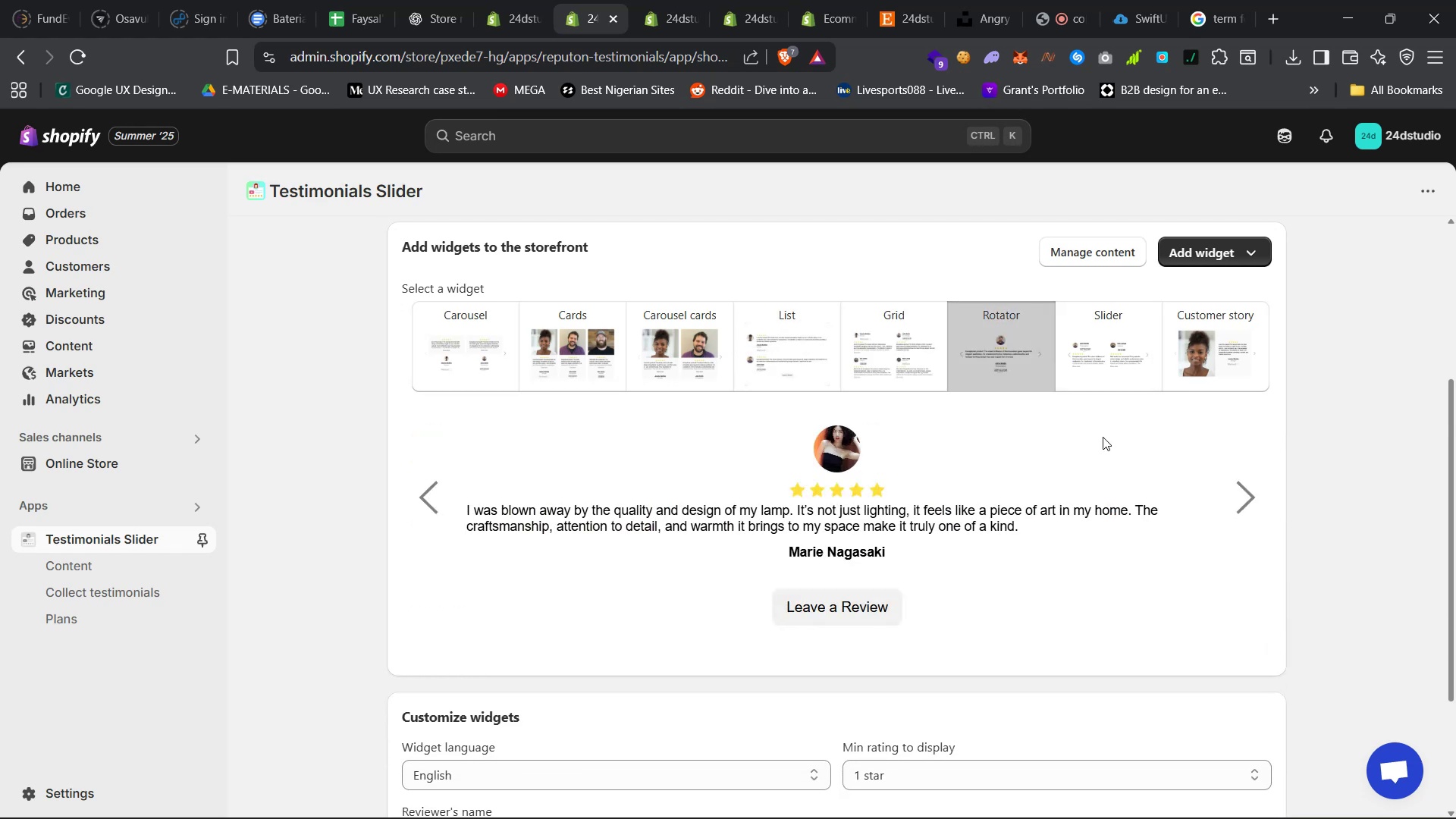 
left_click([1236, 492])
 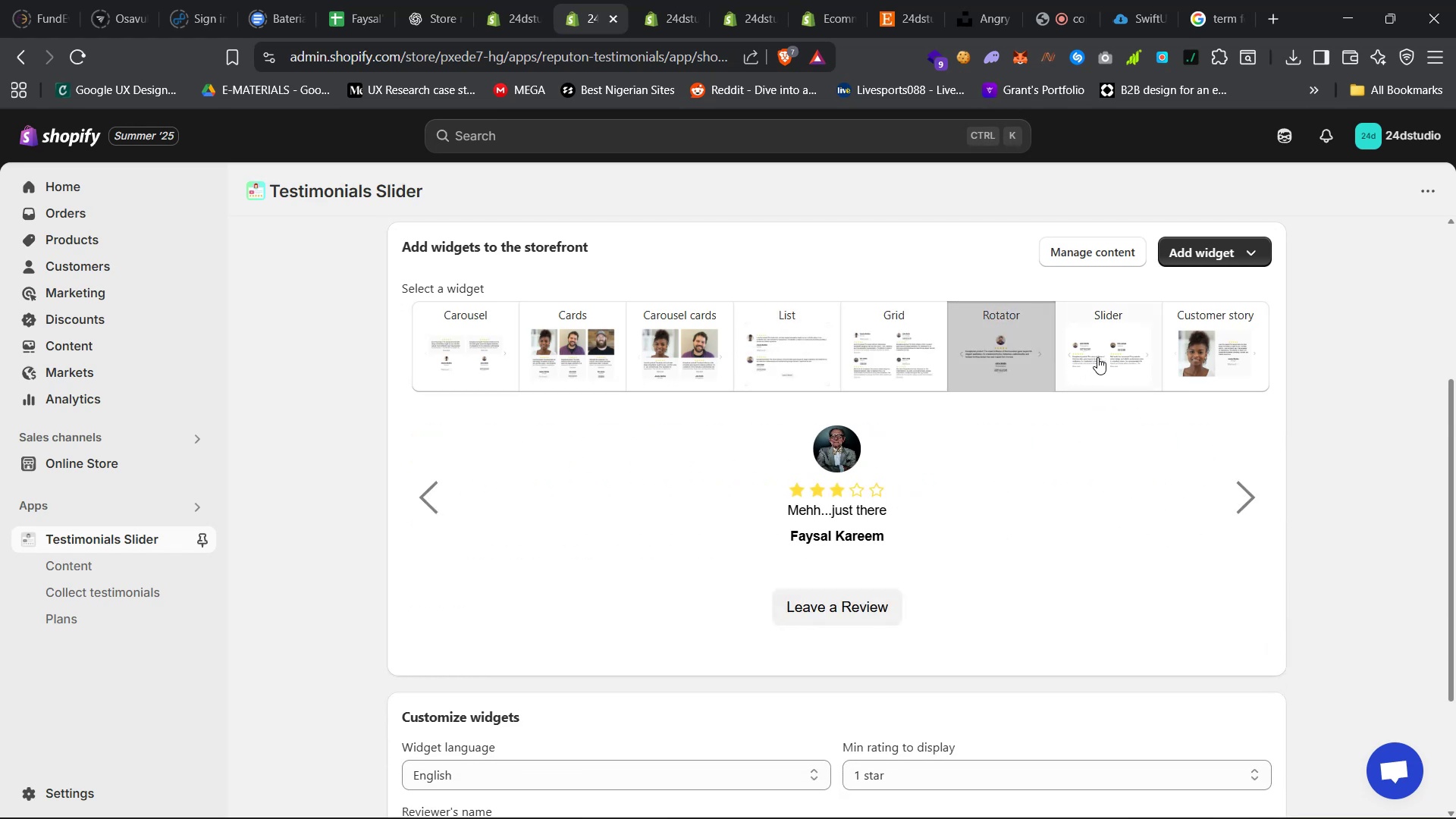 
left_click([1097, 357])
 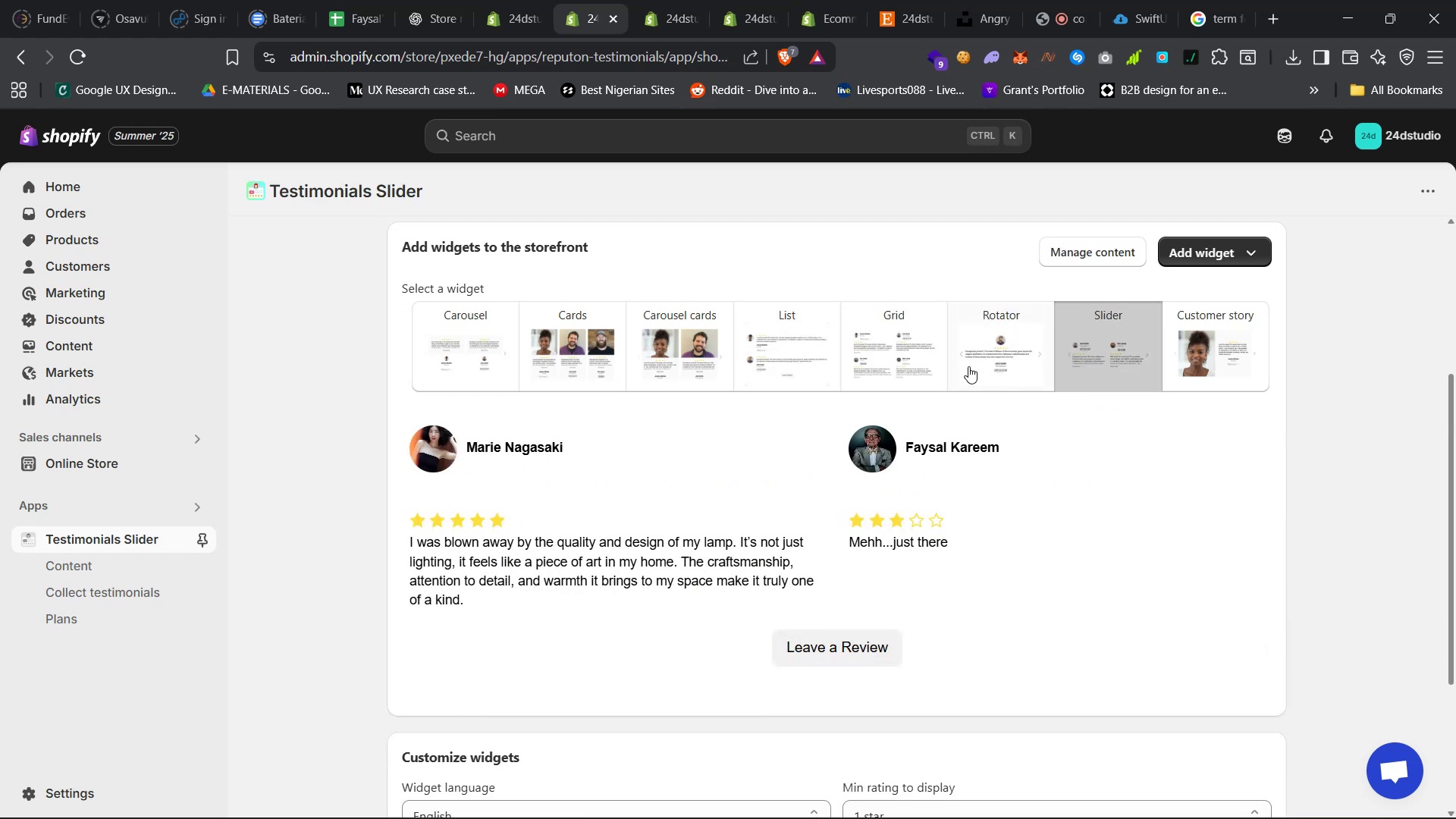 
left_click([968, 365])
 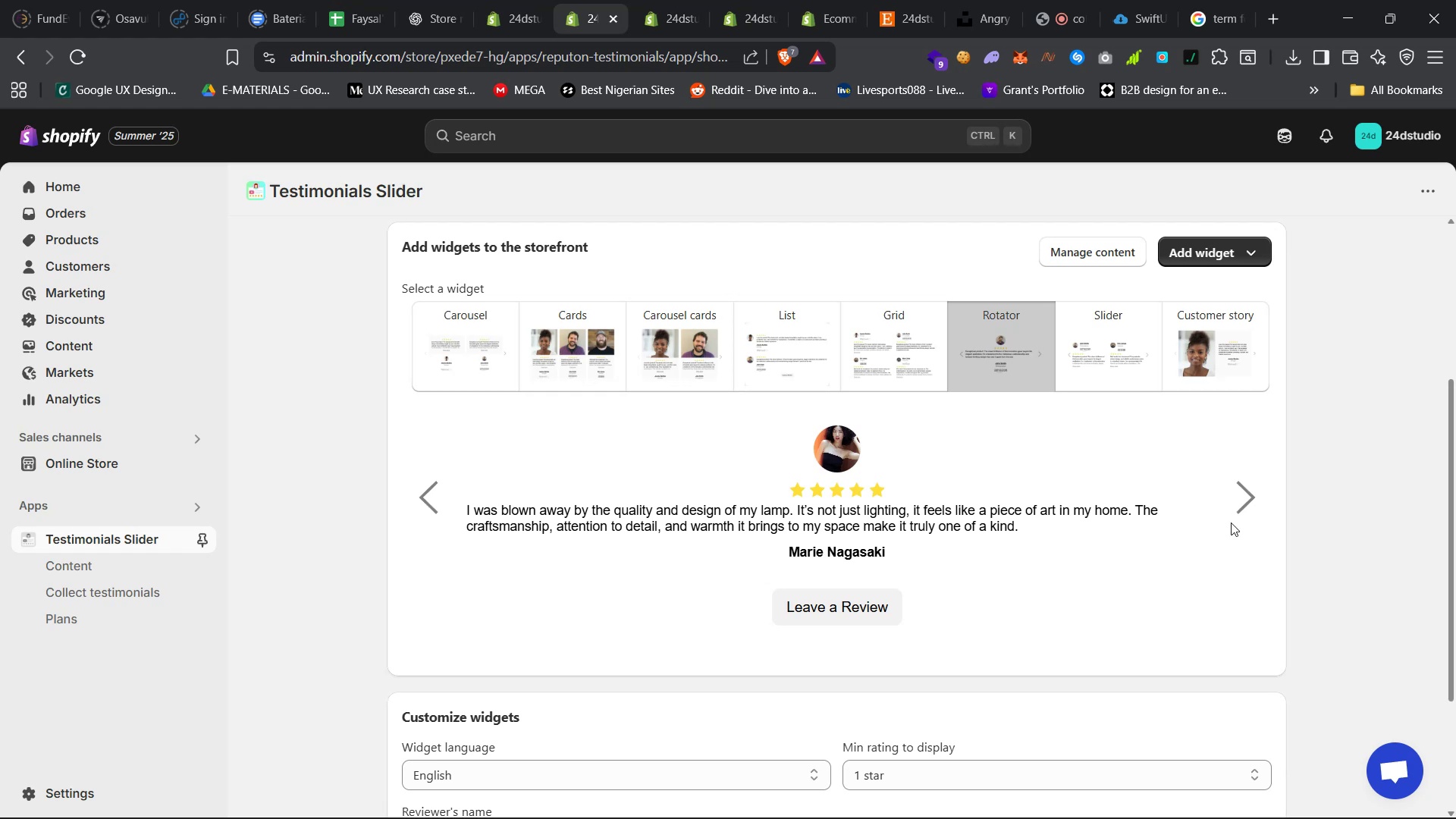 
left_click([1233, 509])
 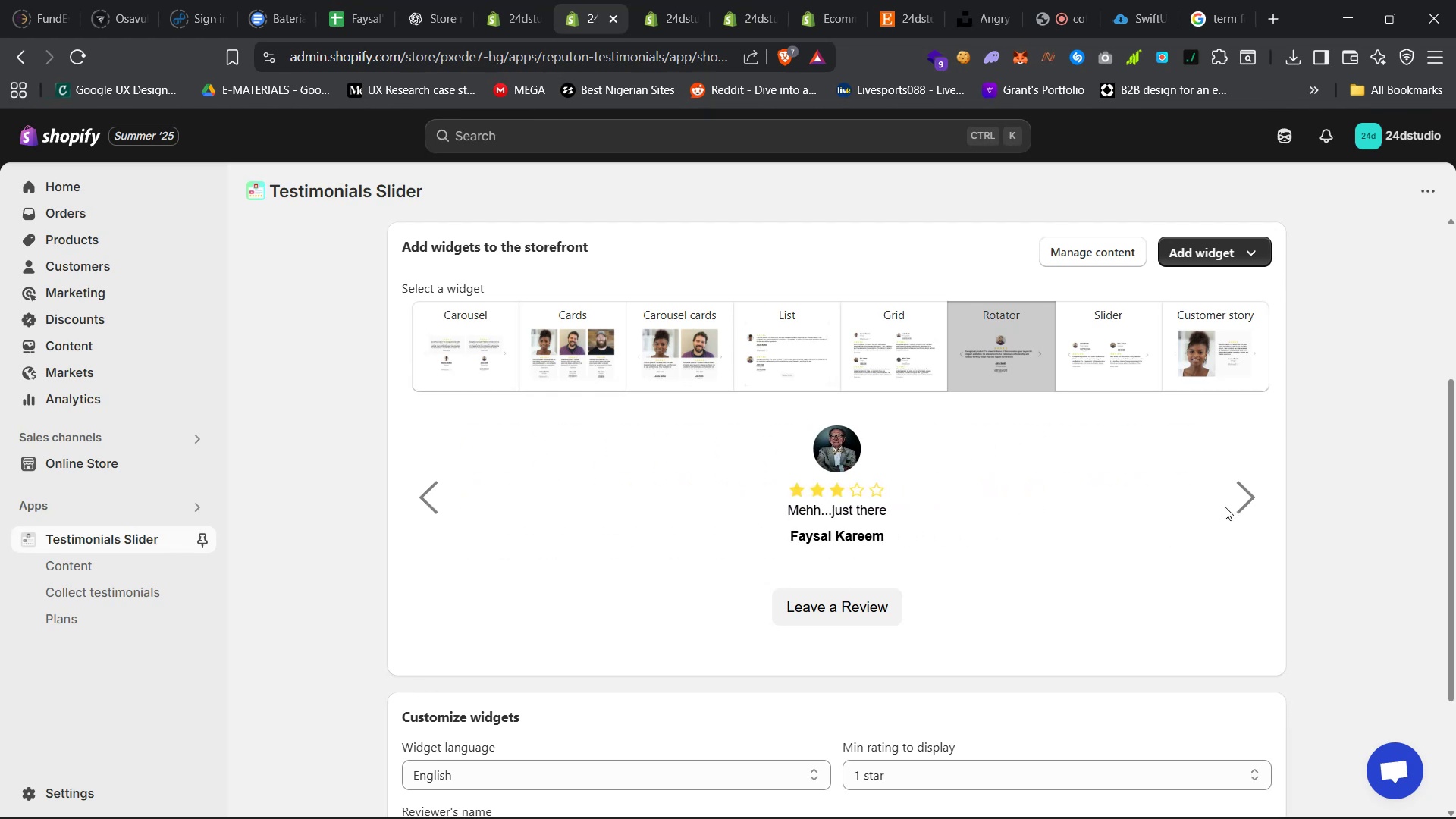 
left_click([1146, 371])
 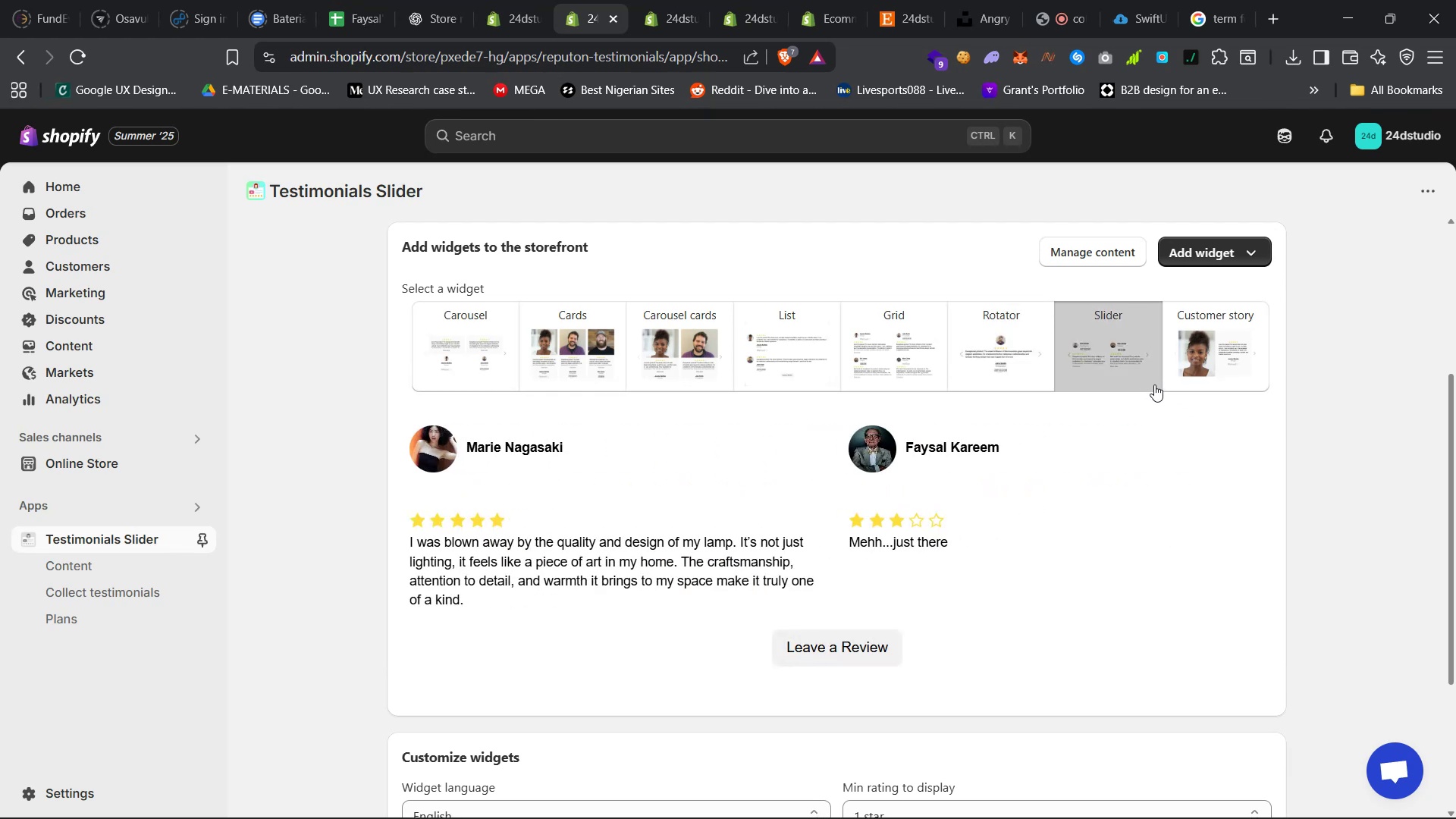 
left_click([1206, 356])
 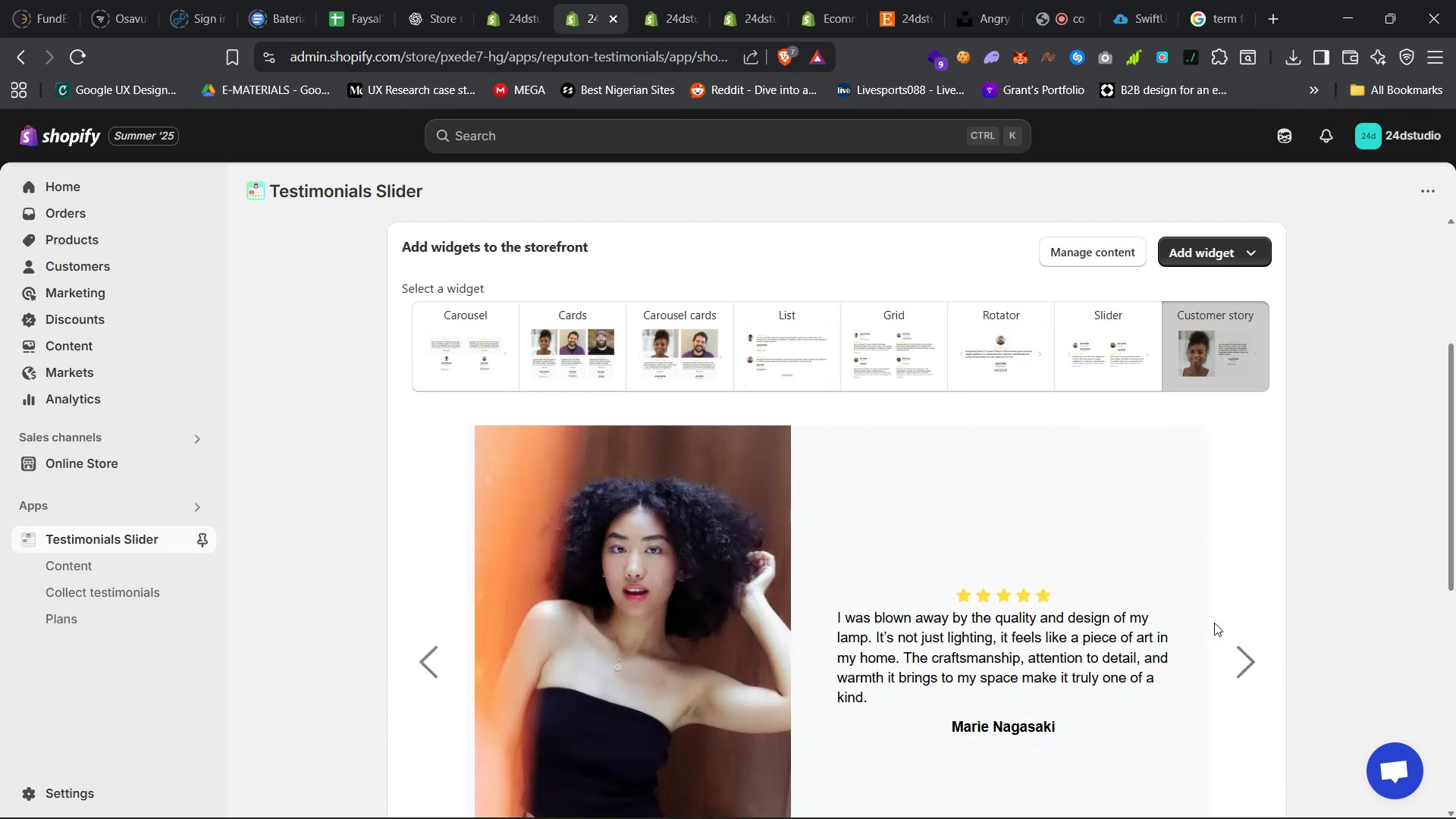 
left_click([1235, 651])
 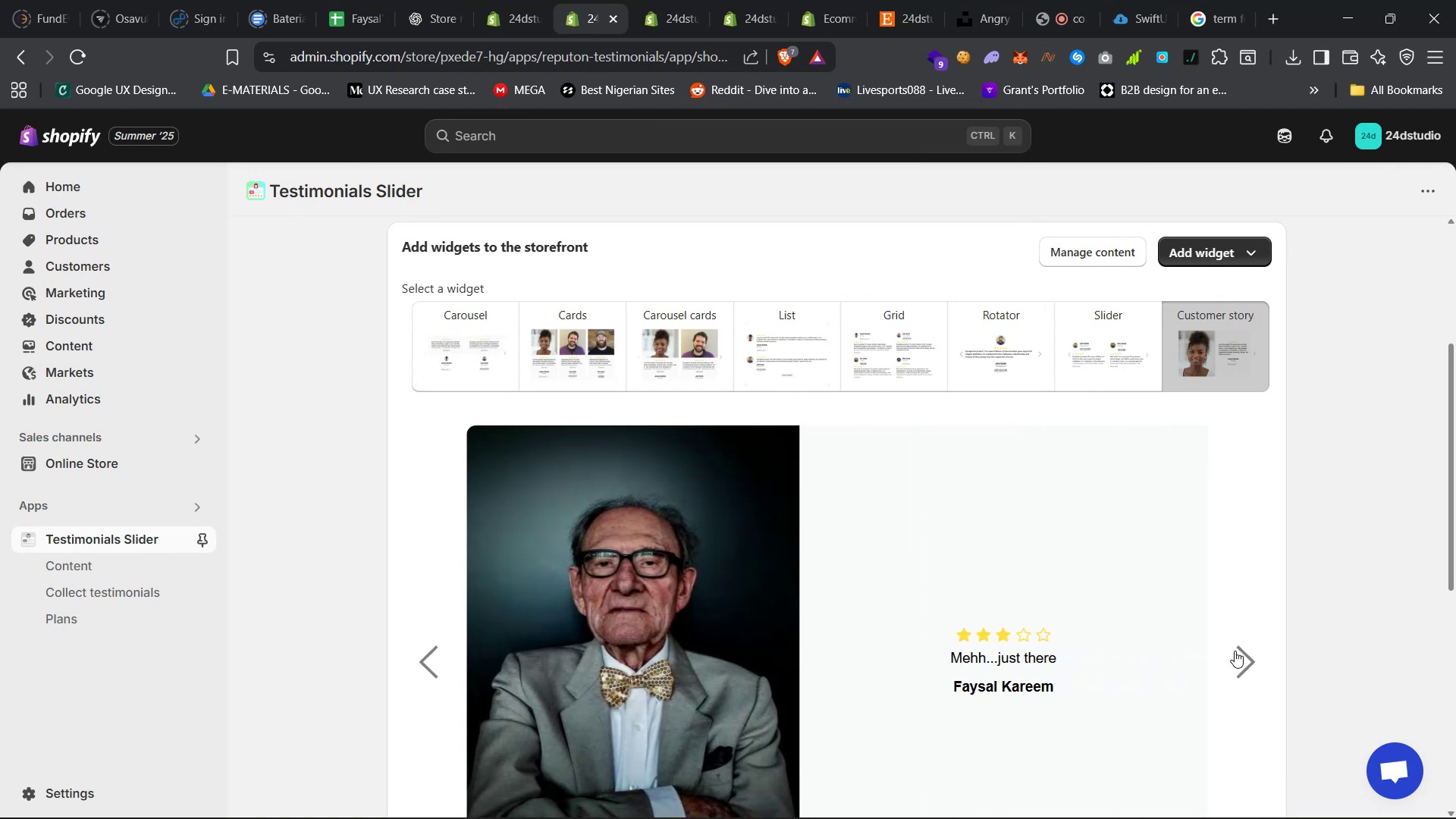 
scroll: coordinate [1166, 627], scroll_direction: down, amount: 13.0
 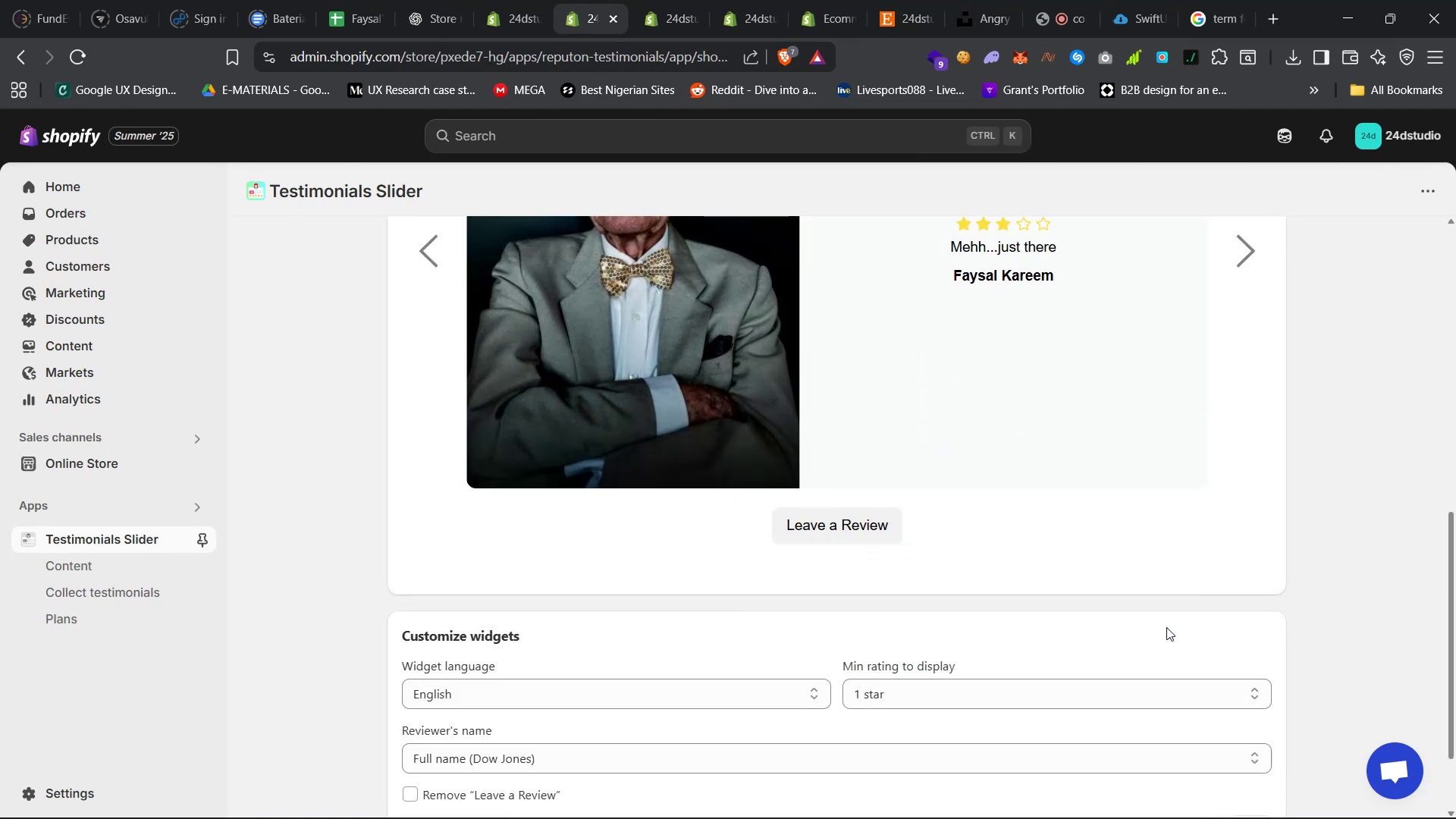 
scroll: coordinate [1165, 625], scroll_direction: up, amount: 9.0
 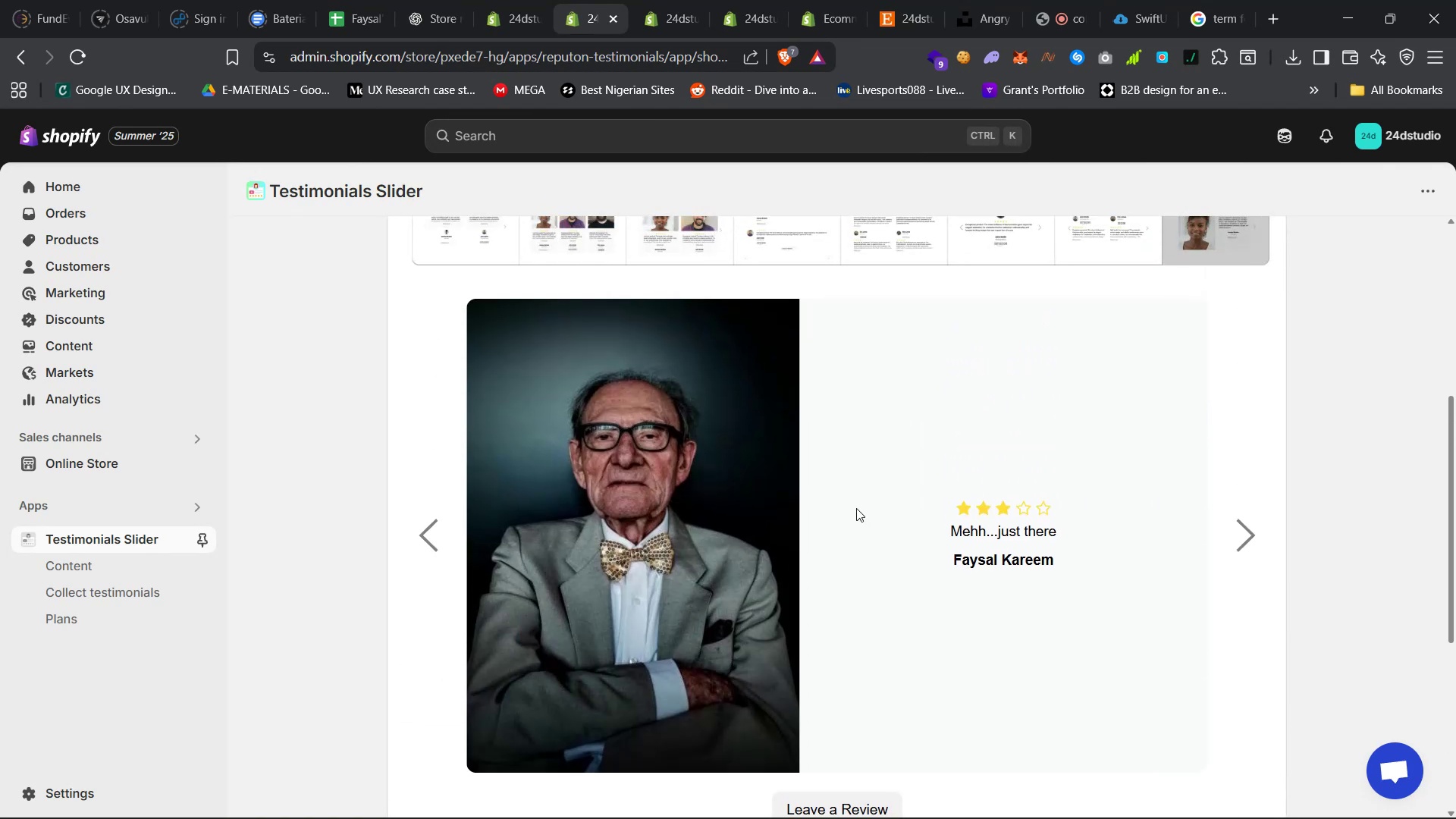 
left_click([686, 243])
 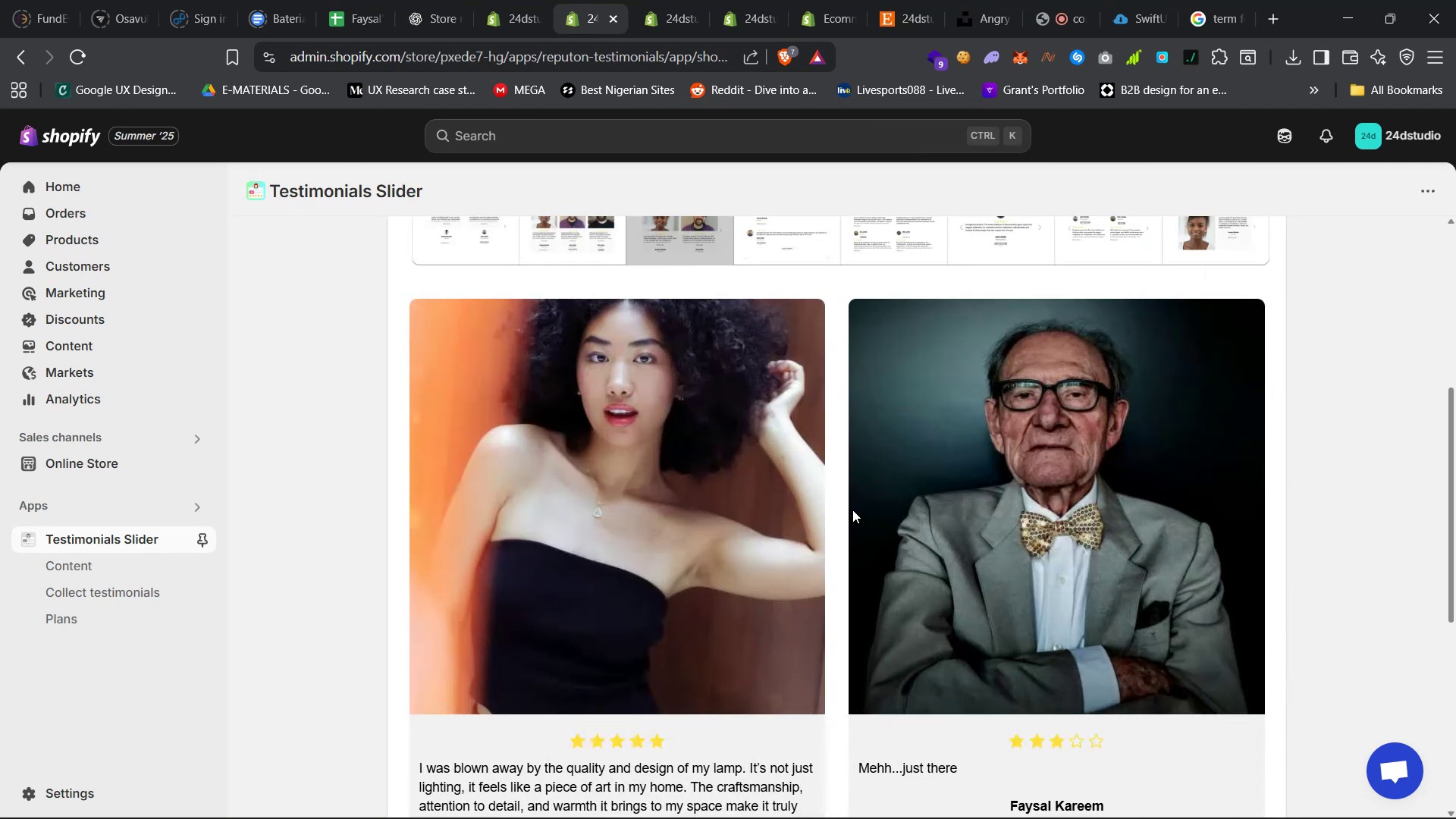 
scroll: coordinate [852, 511], scroll_direction: down, amount: 3.0
 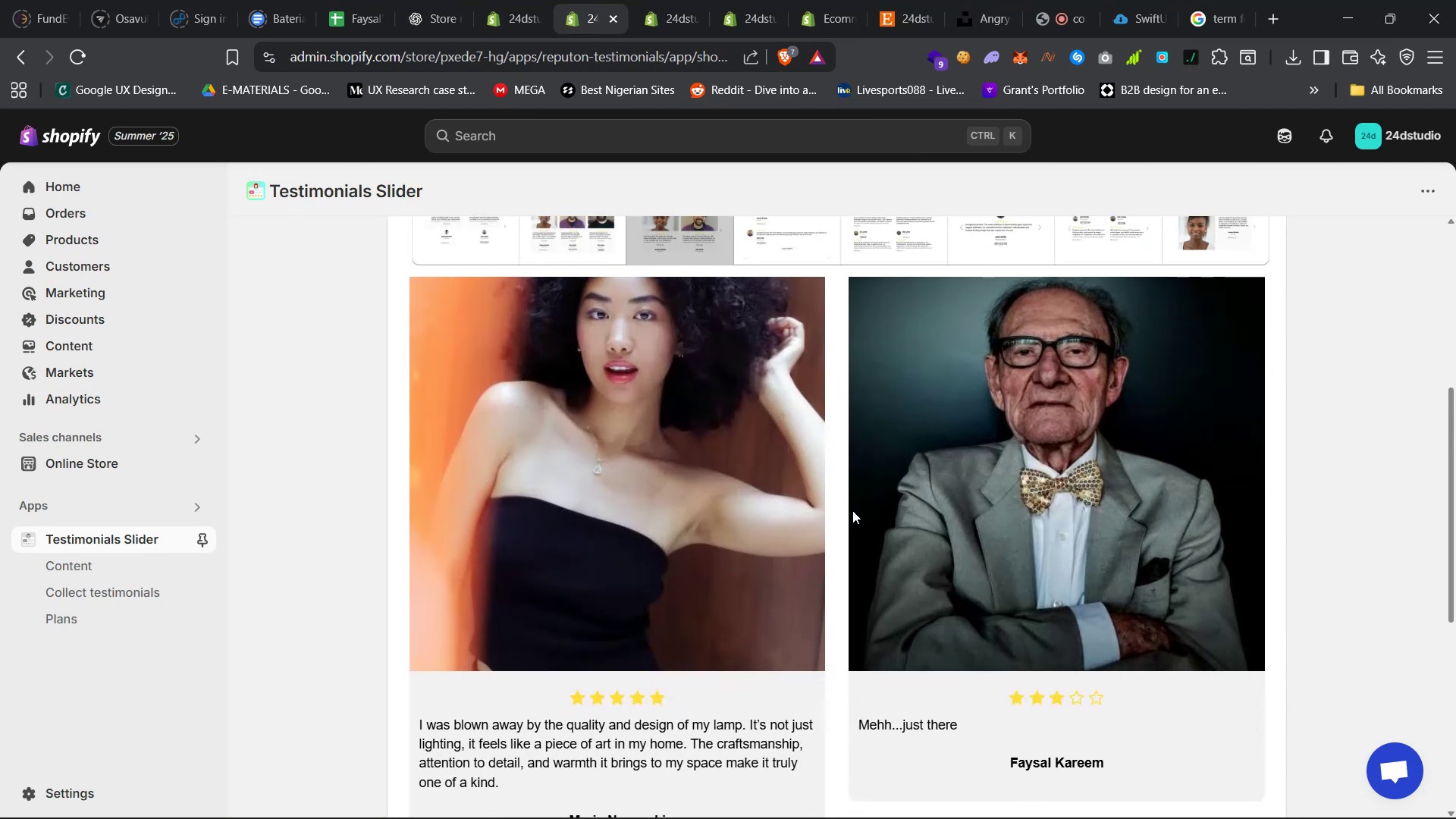 
scroll: coordinate [852, 510], scroll_direction: up, amount: 31.0
 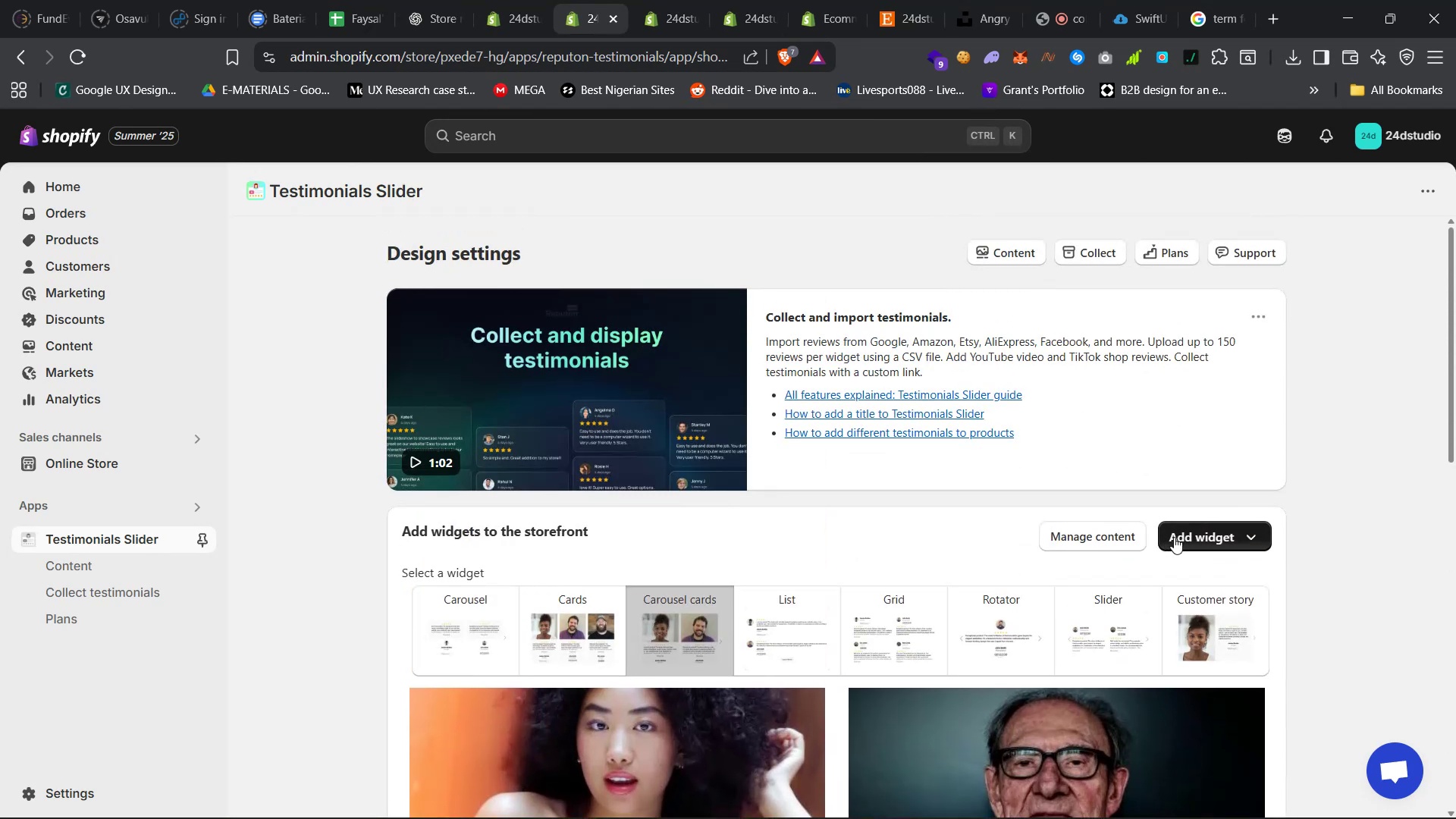 
left_click([1250, 532])
 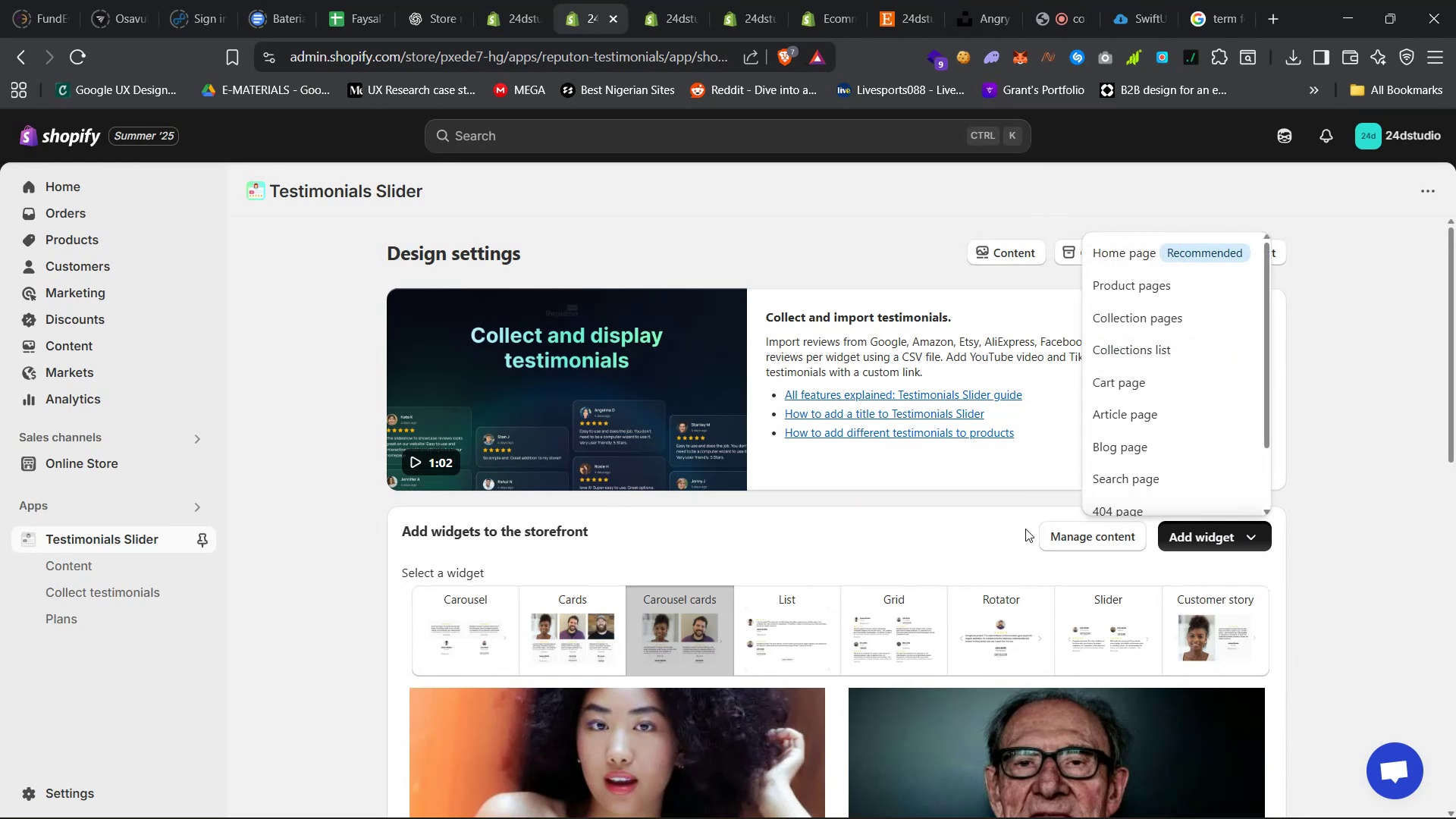 
left_click([890, 513])
 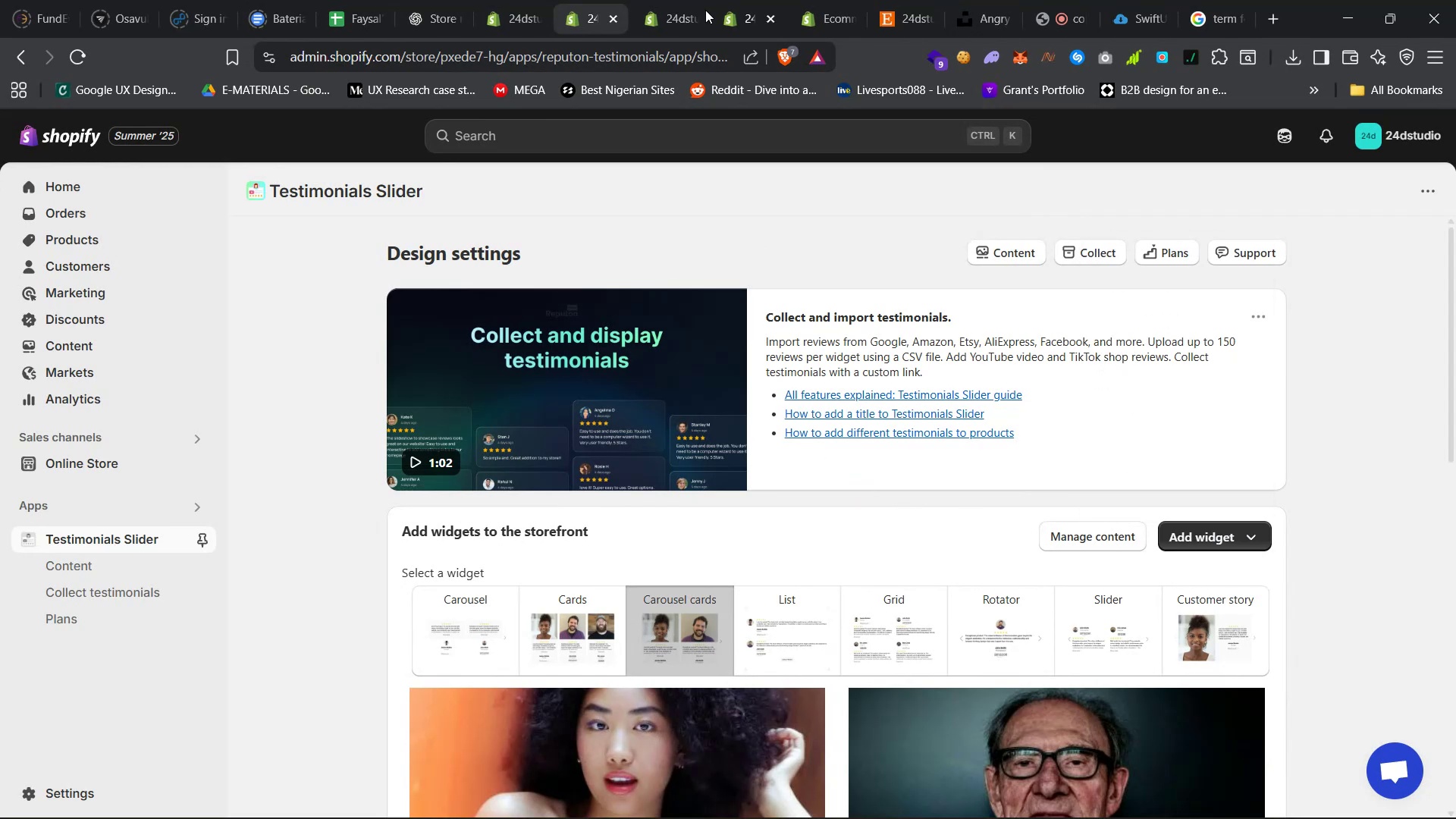 
left_click([664, 0])
 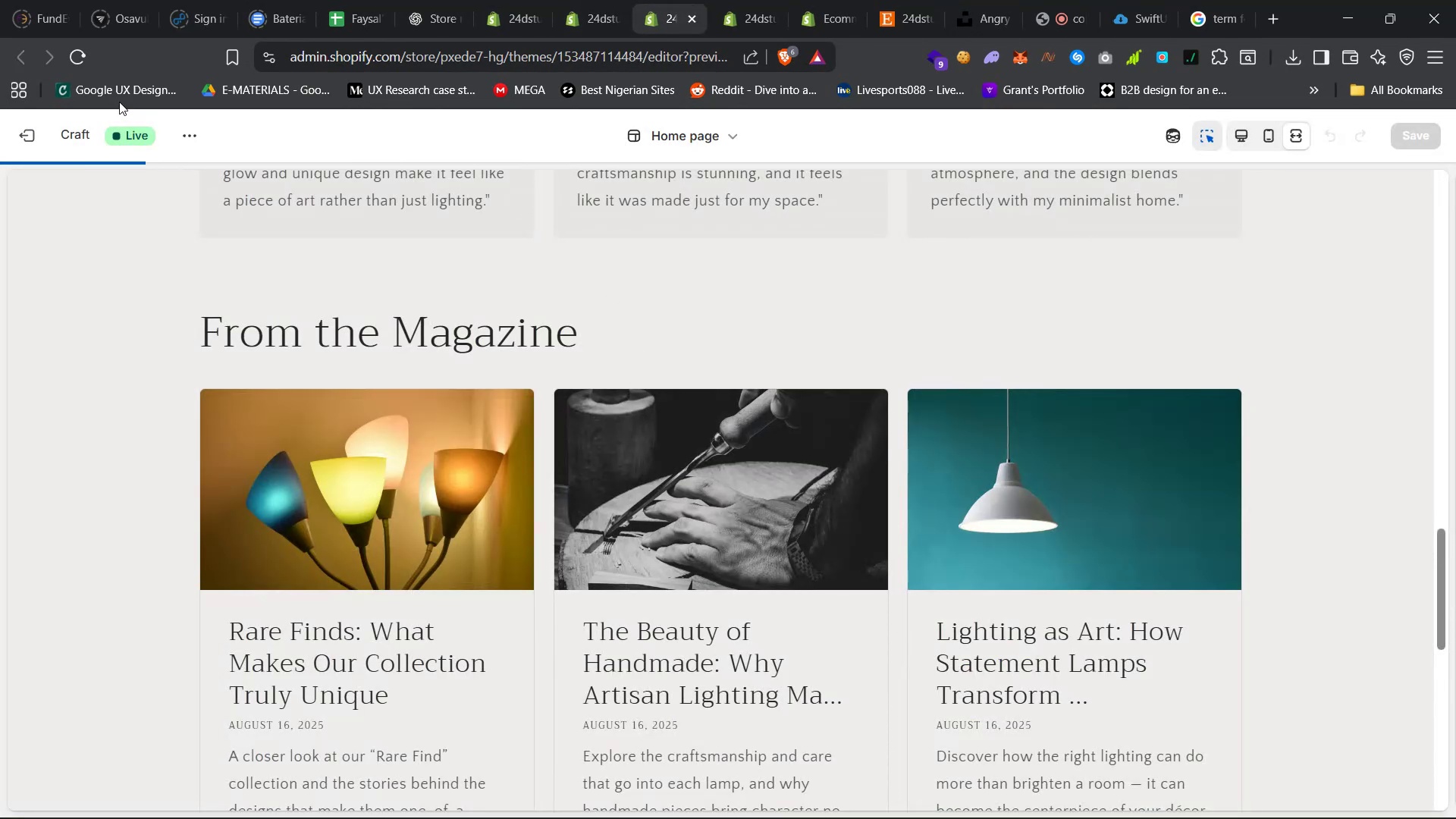 
left_click([77, 52])
 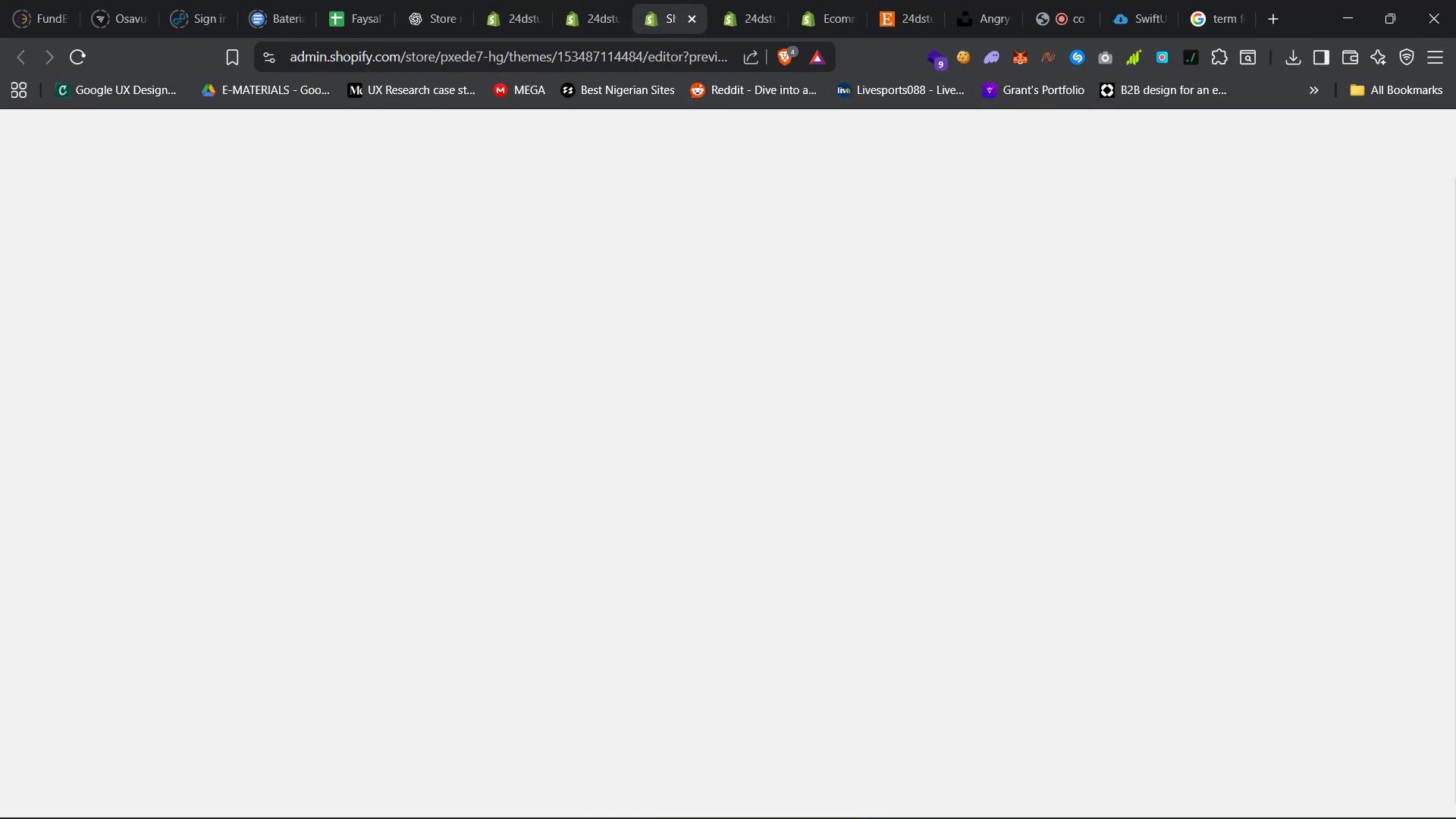 
left_click([893, 795])
 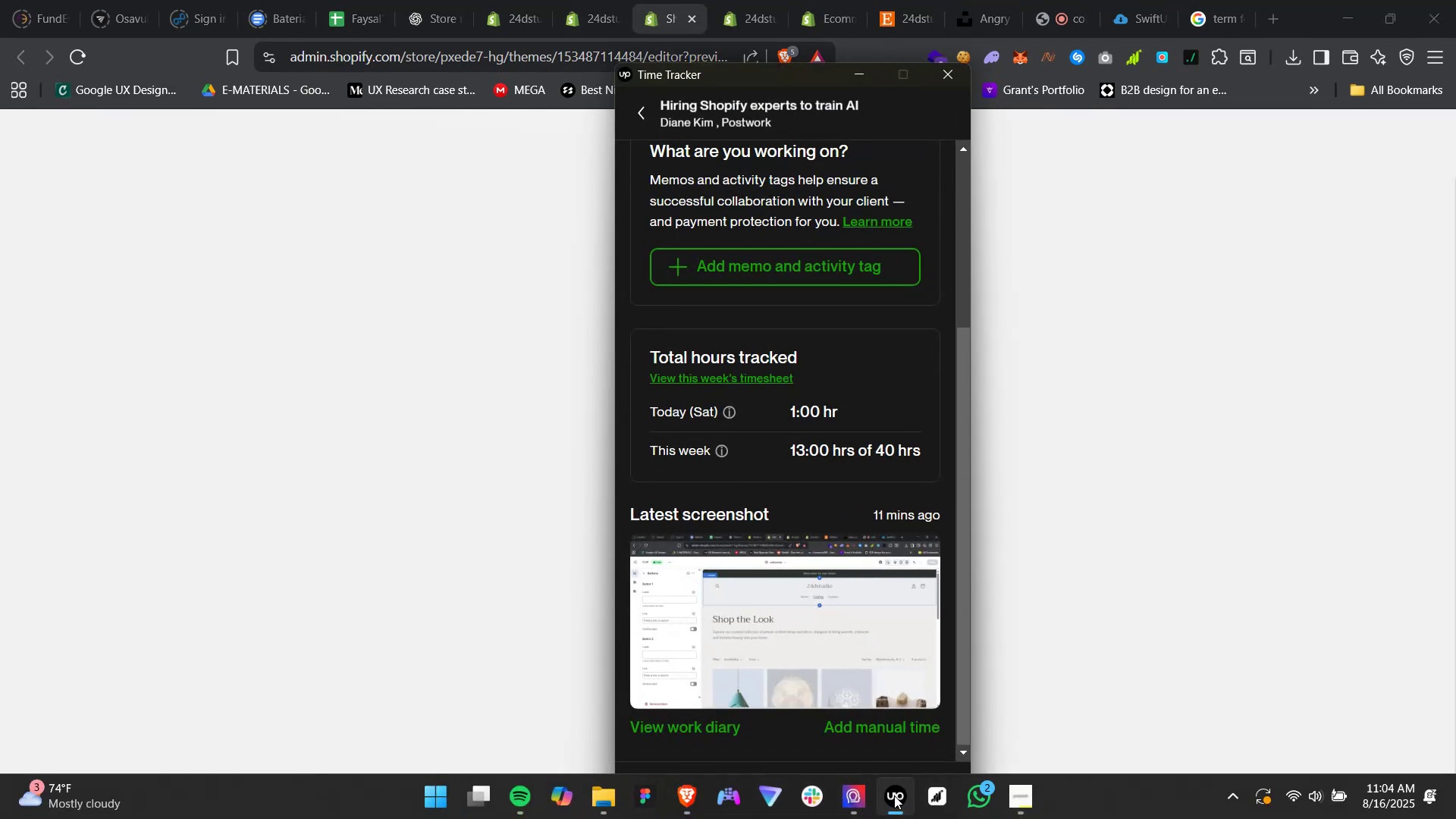 
left_click([894, 795])
 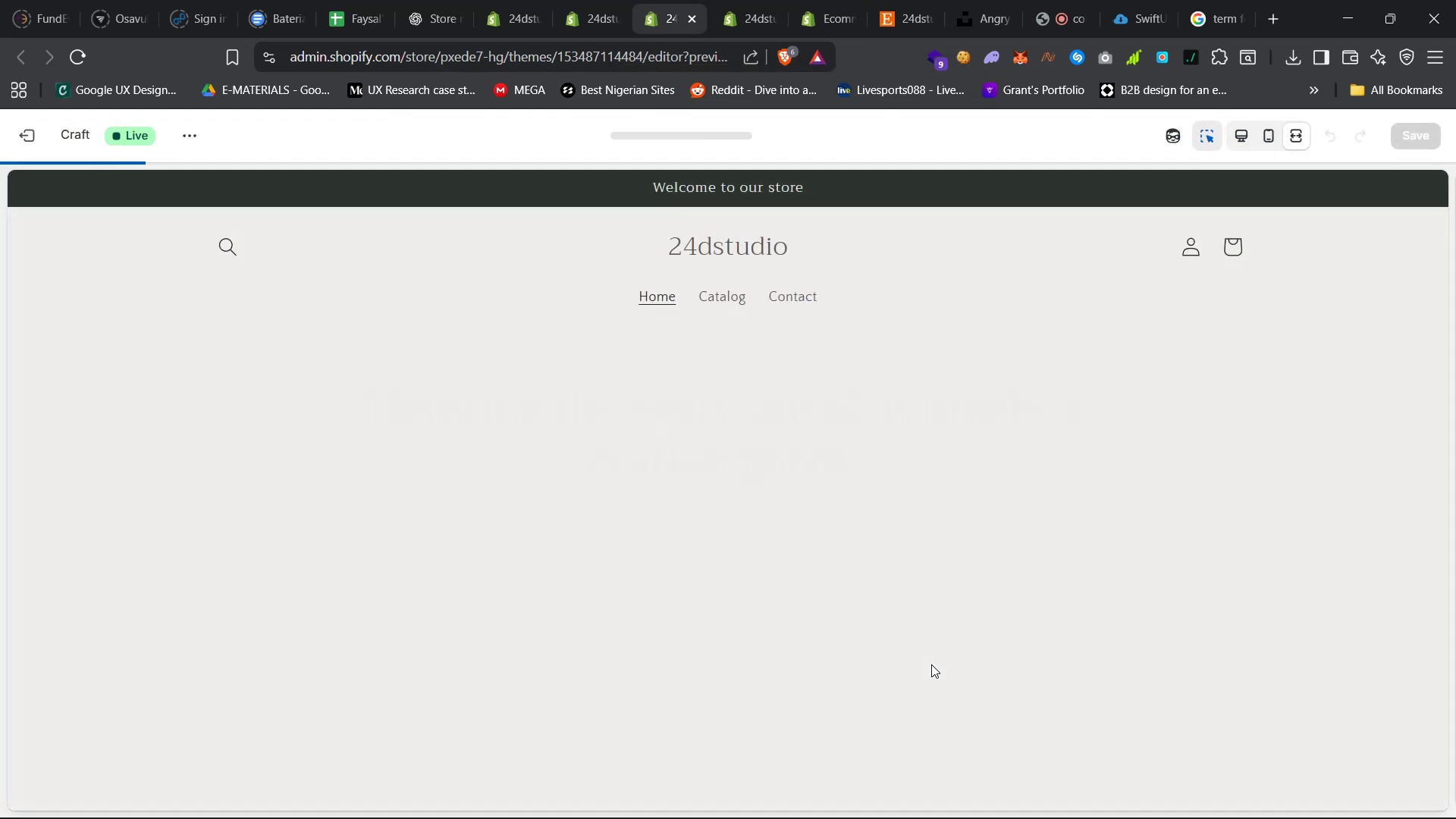 
scroll: coordinate [812, 559], scroll_direction: down, amount: 79.0
 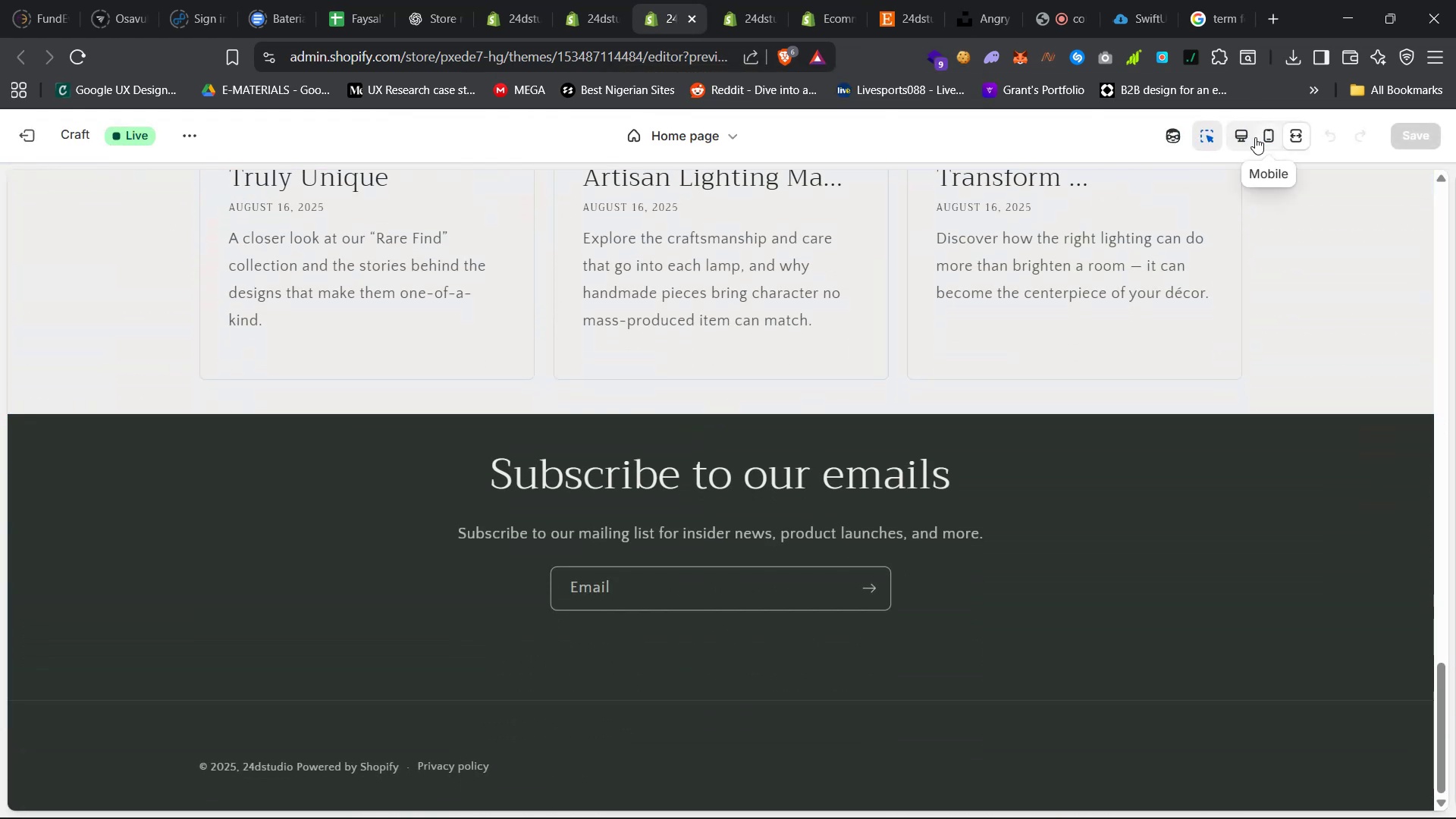 
left_click([1245, 140])
 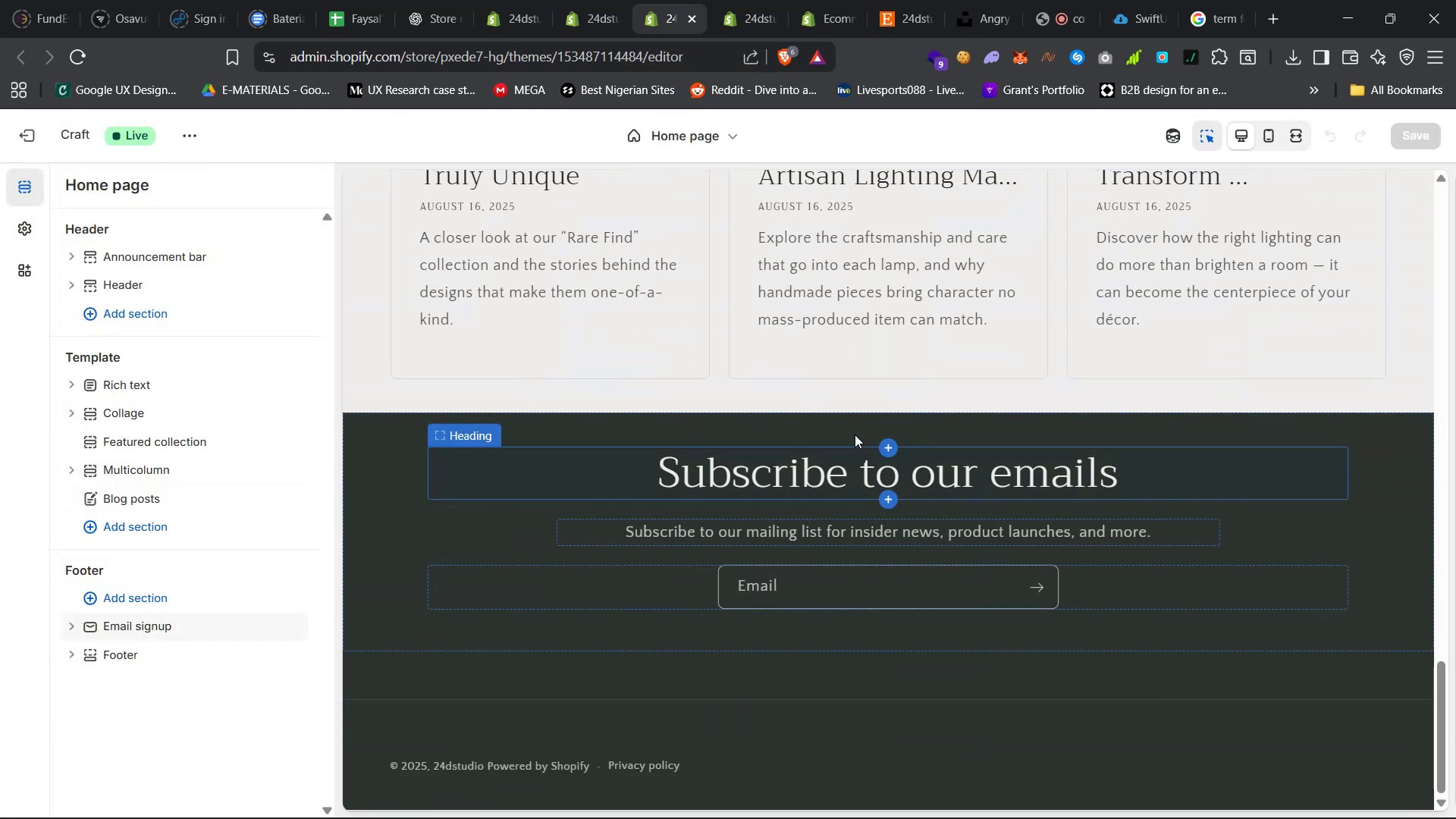 
mouse_move([877, 406])
 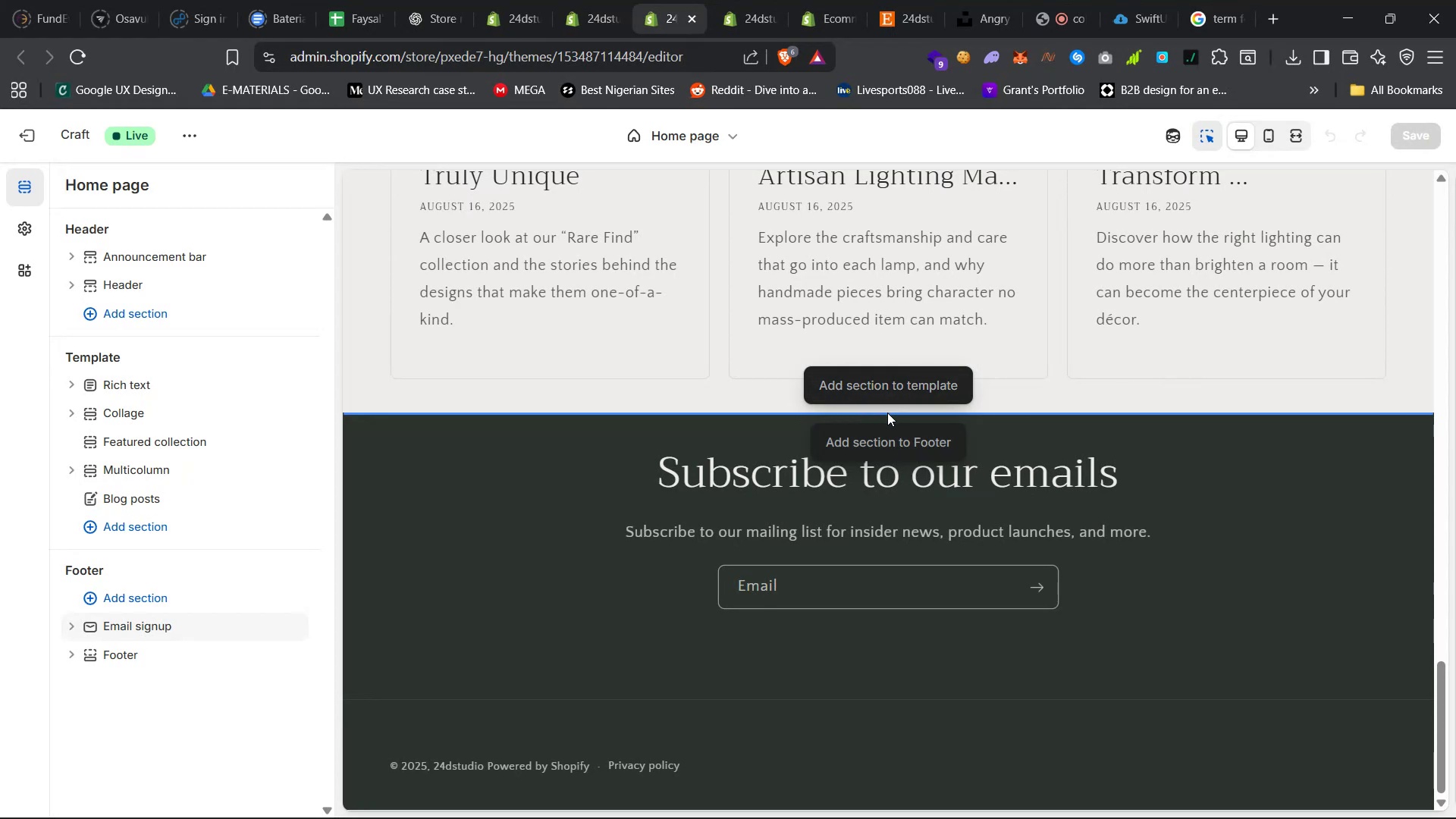 
scroll: coordinate [832, 476], scroll_direction: up, amount: 23.0
 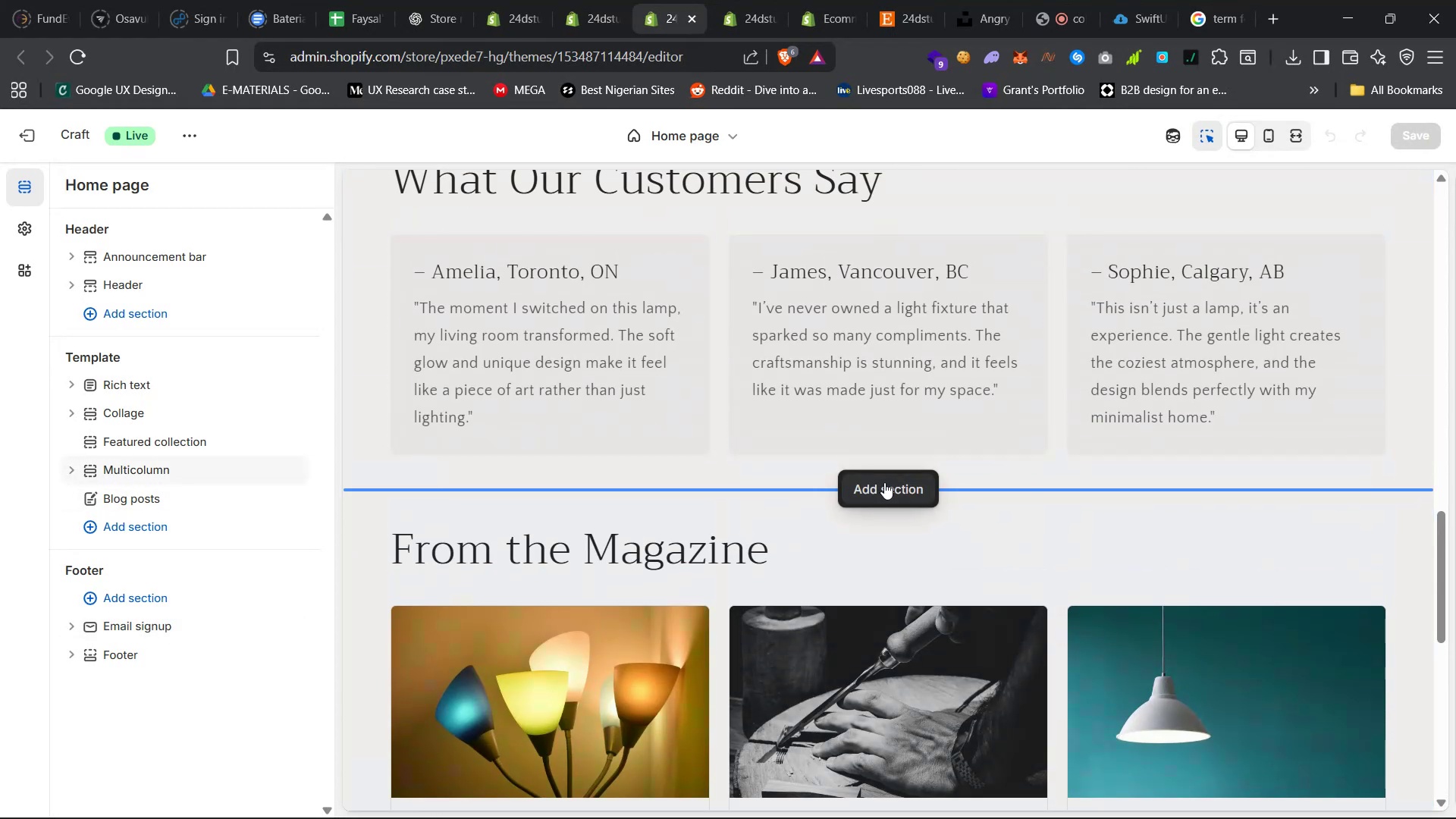 
left_click([884, 482])
 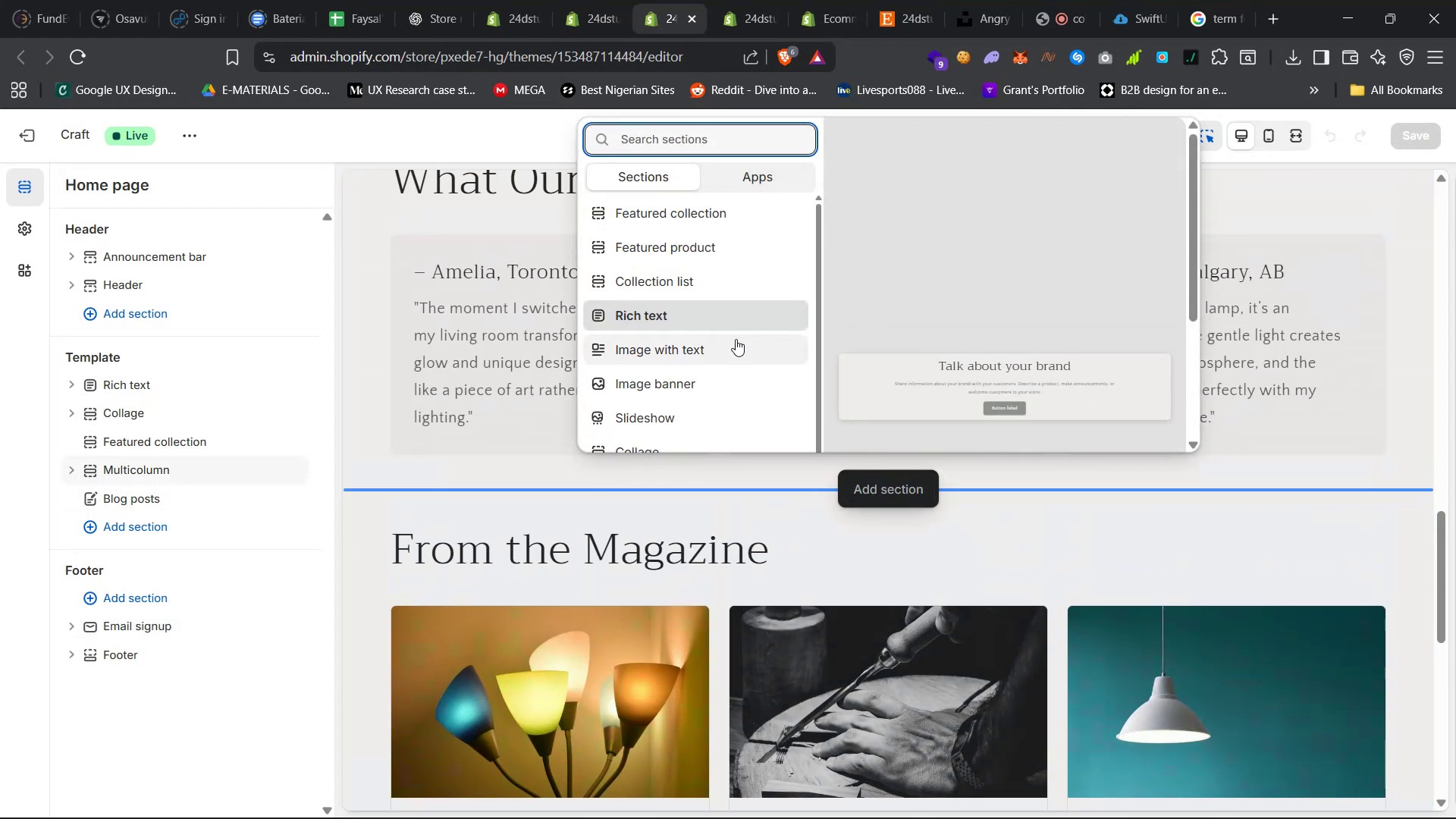 
left_click([748, 180])
 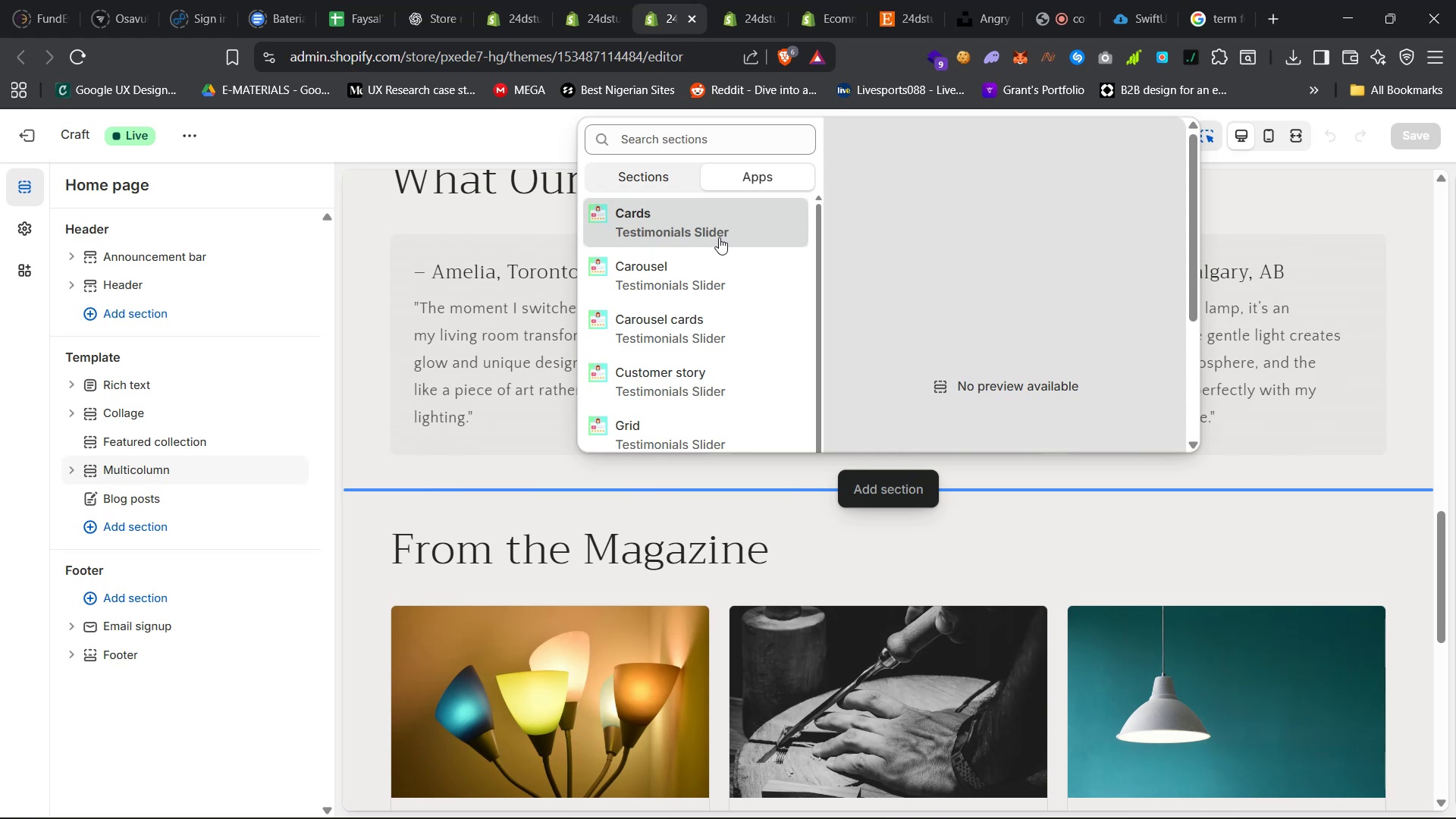 
left_click([719, 237])
 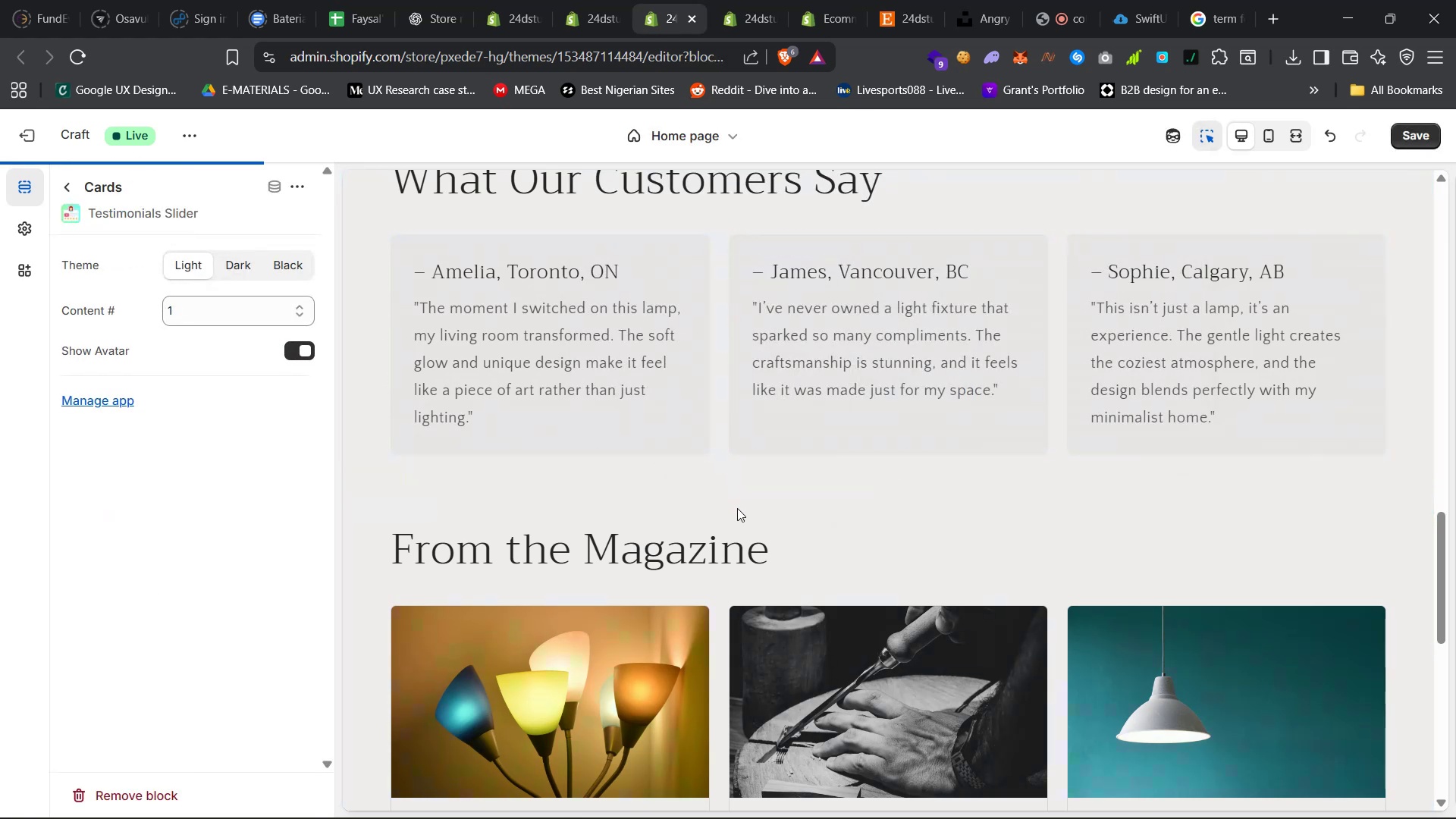 
scroll: coordinate [731, 532], scroll_direction: down, amount: 6.0
 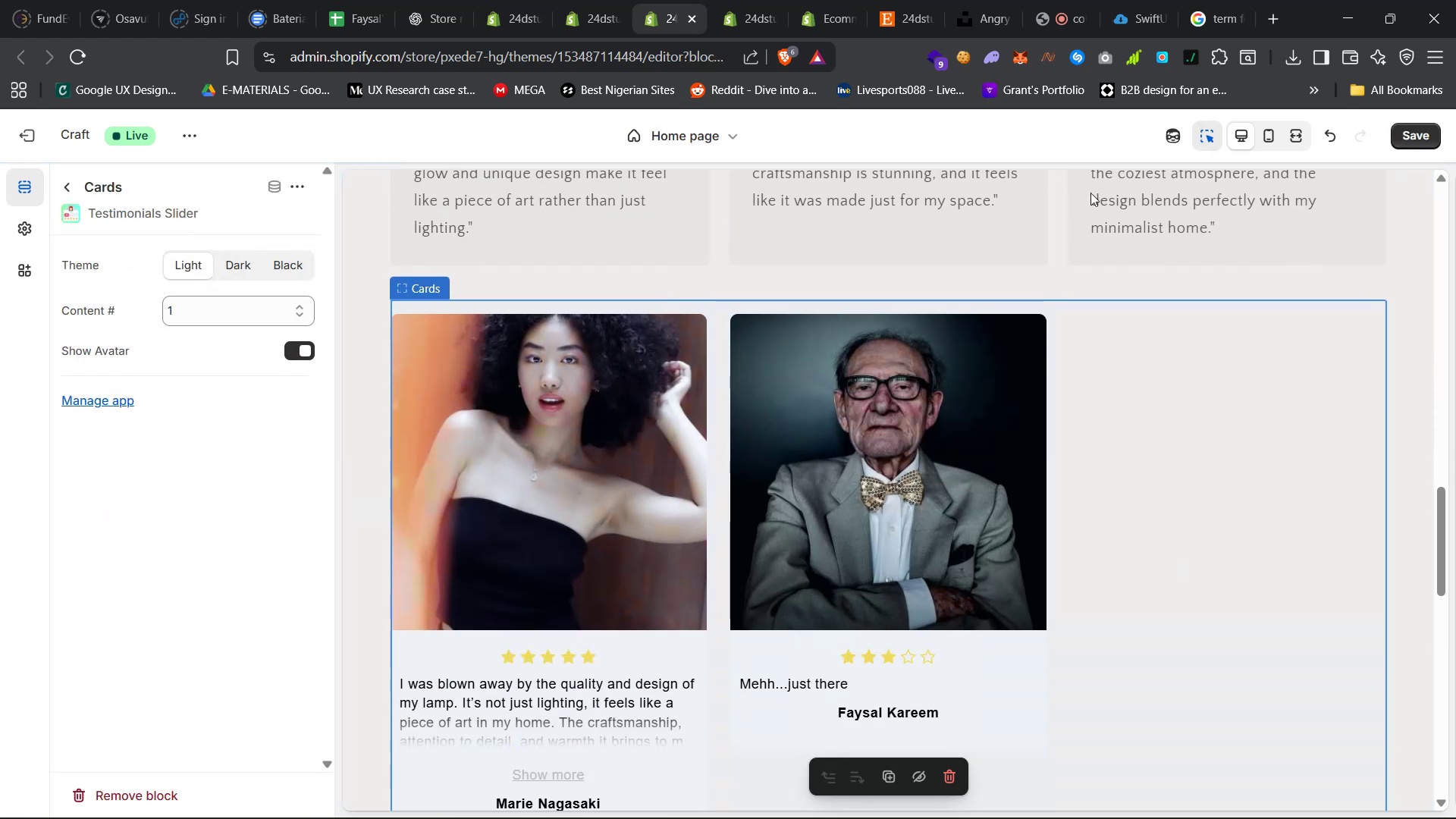 
left_click([1289, 136])
 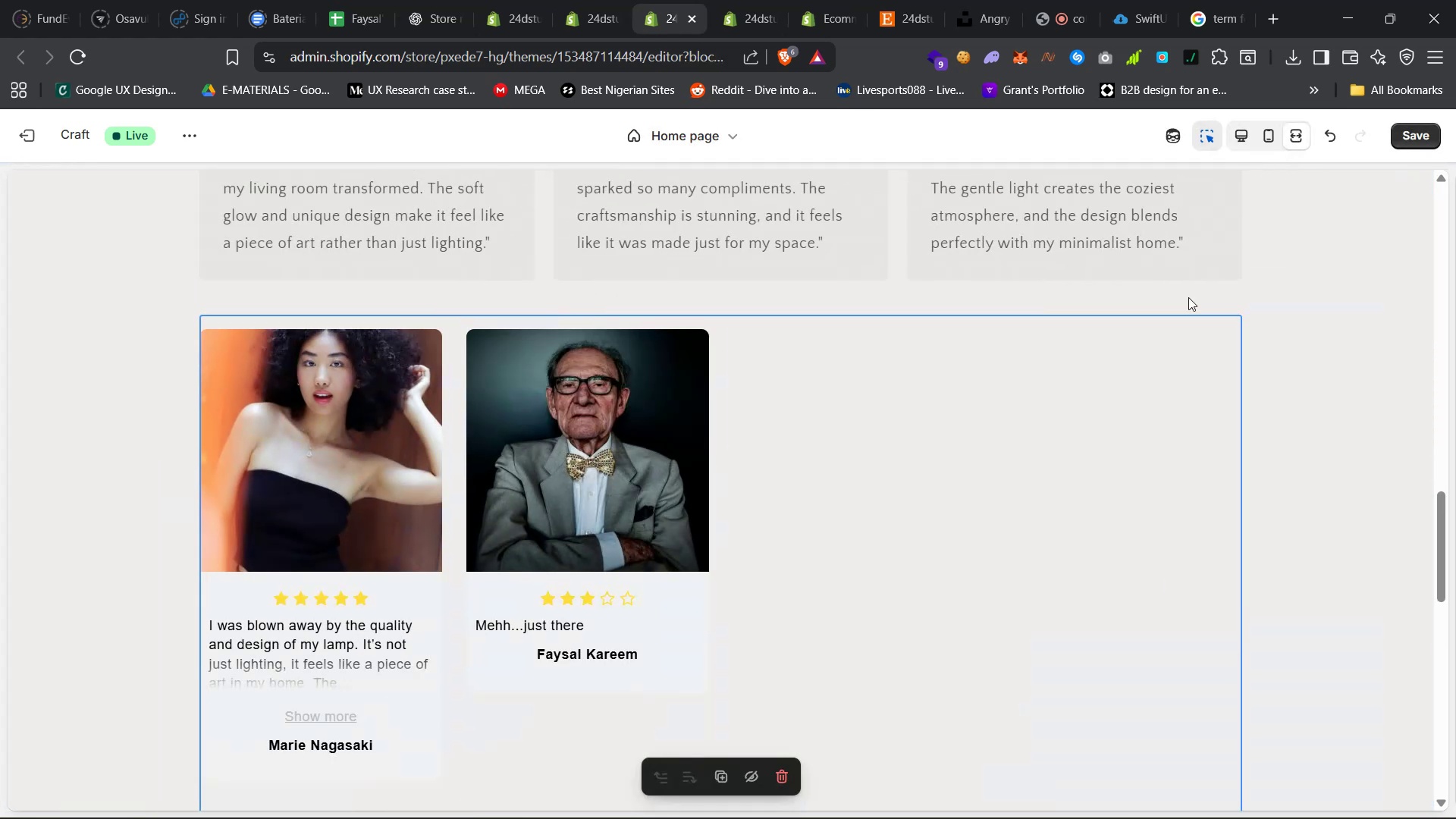 
scroll: coordinate [1143, 375], scroll_direction: down, amount: 8.0
 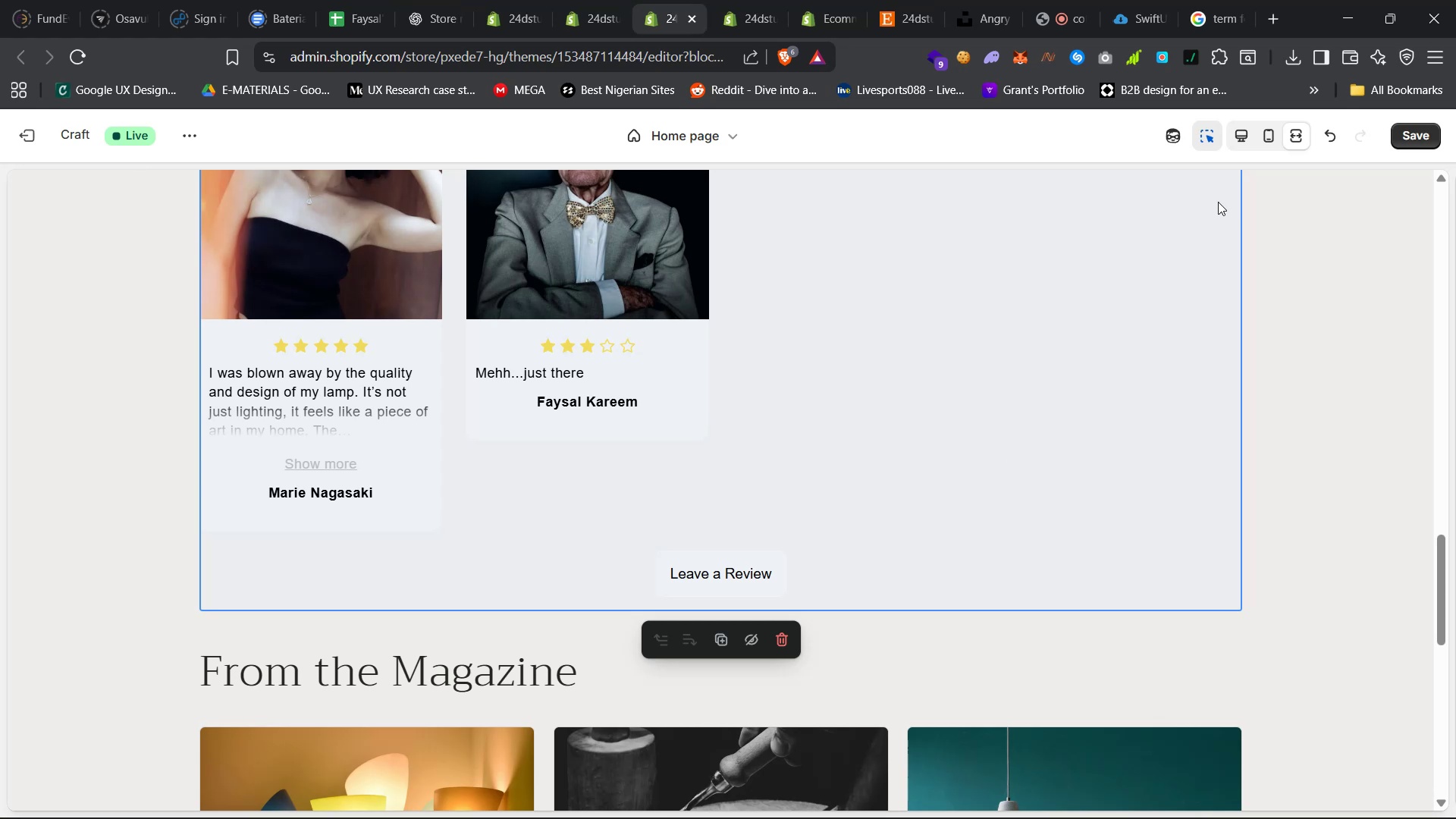 
left_click([1245, 134])
 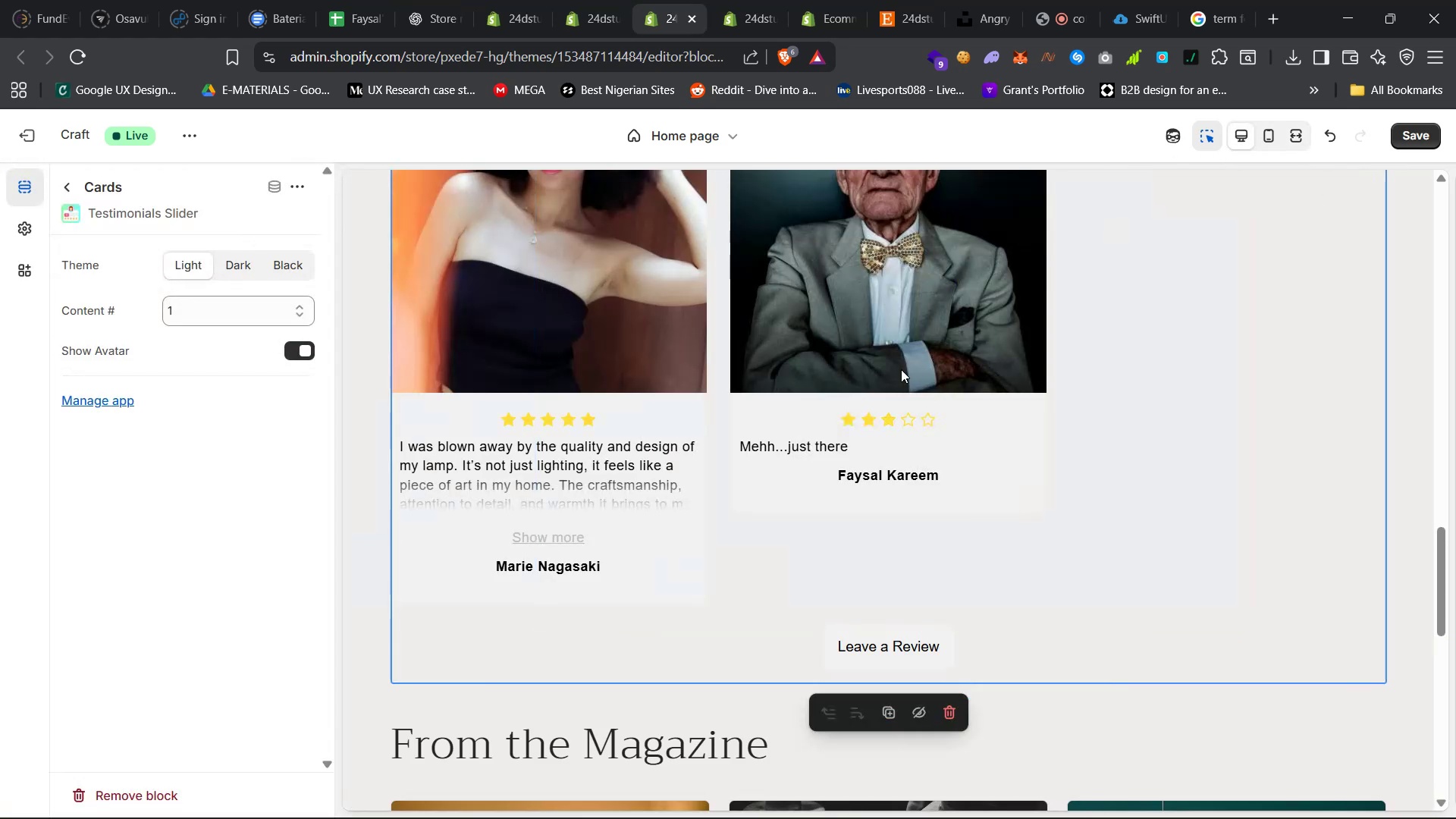 
scroll: coordinate [861, 469], scroll_direction: up, amount: 6.0
 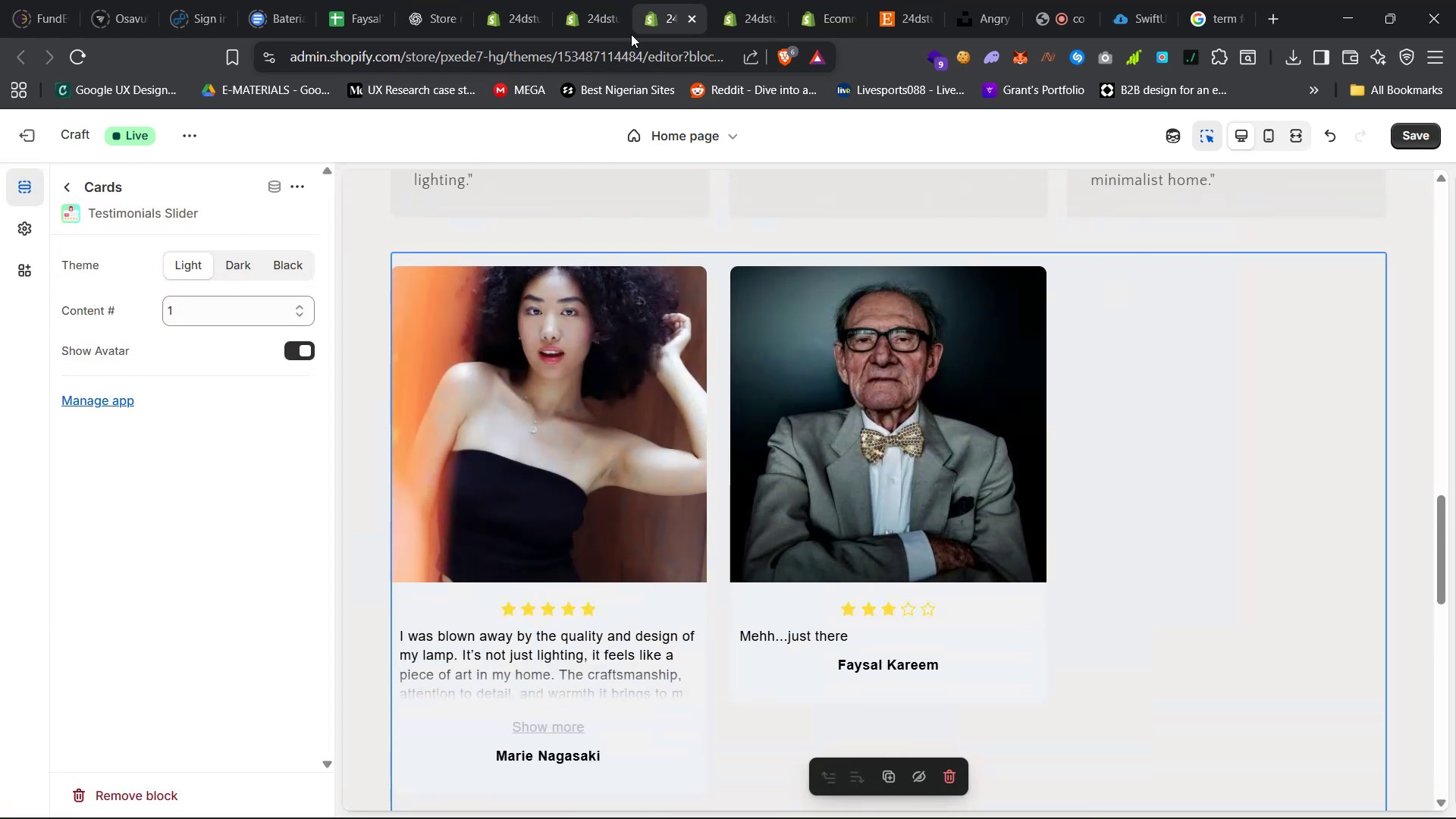 
left_click([689, 20])
 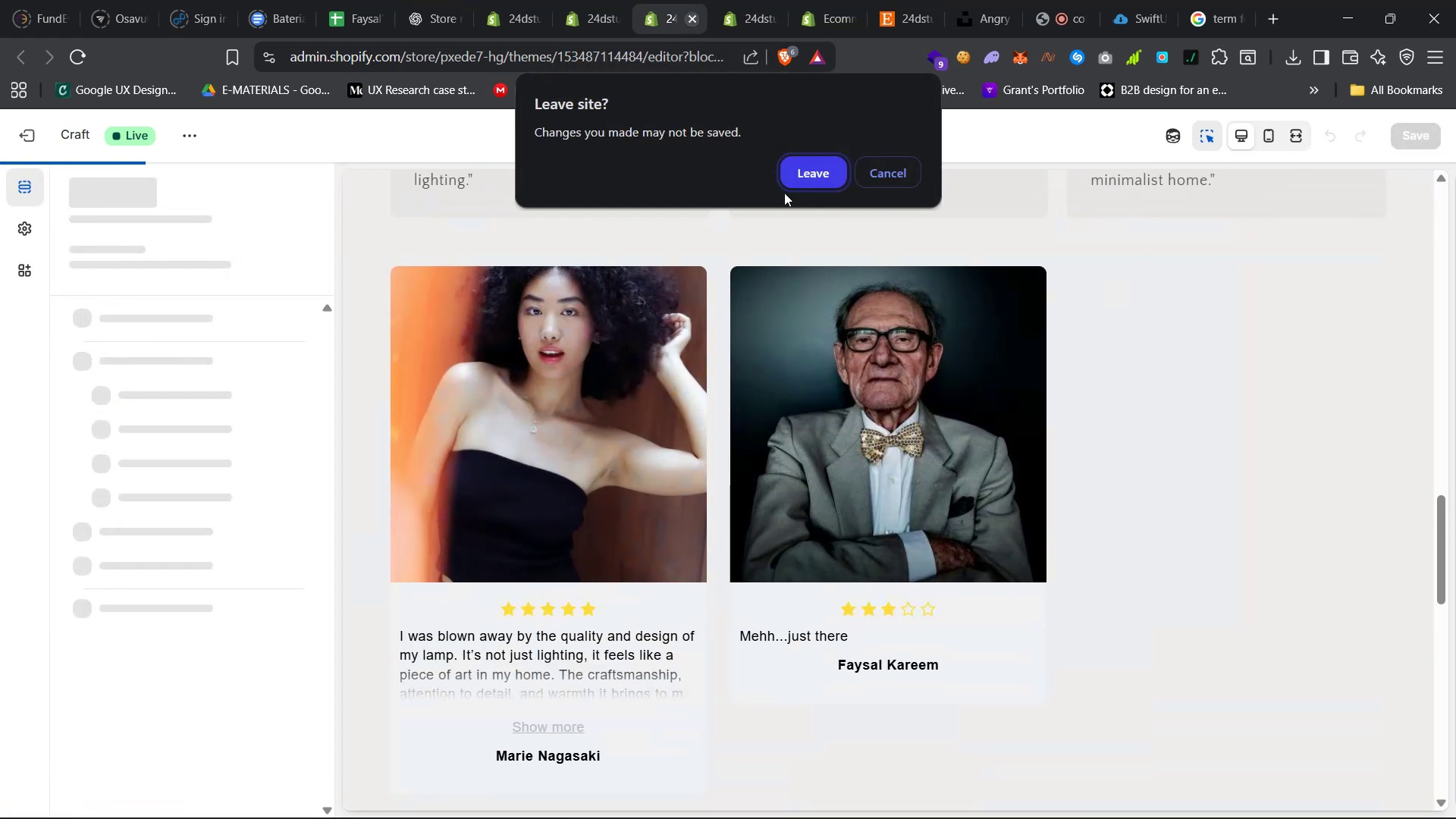 
left_click([805, 167])
 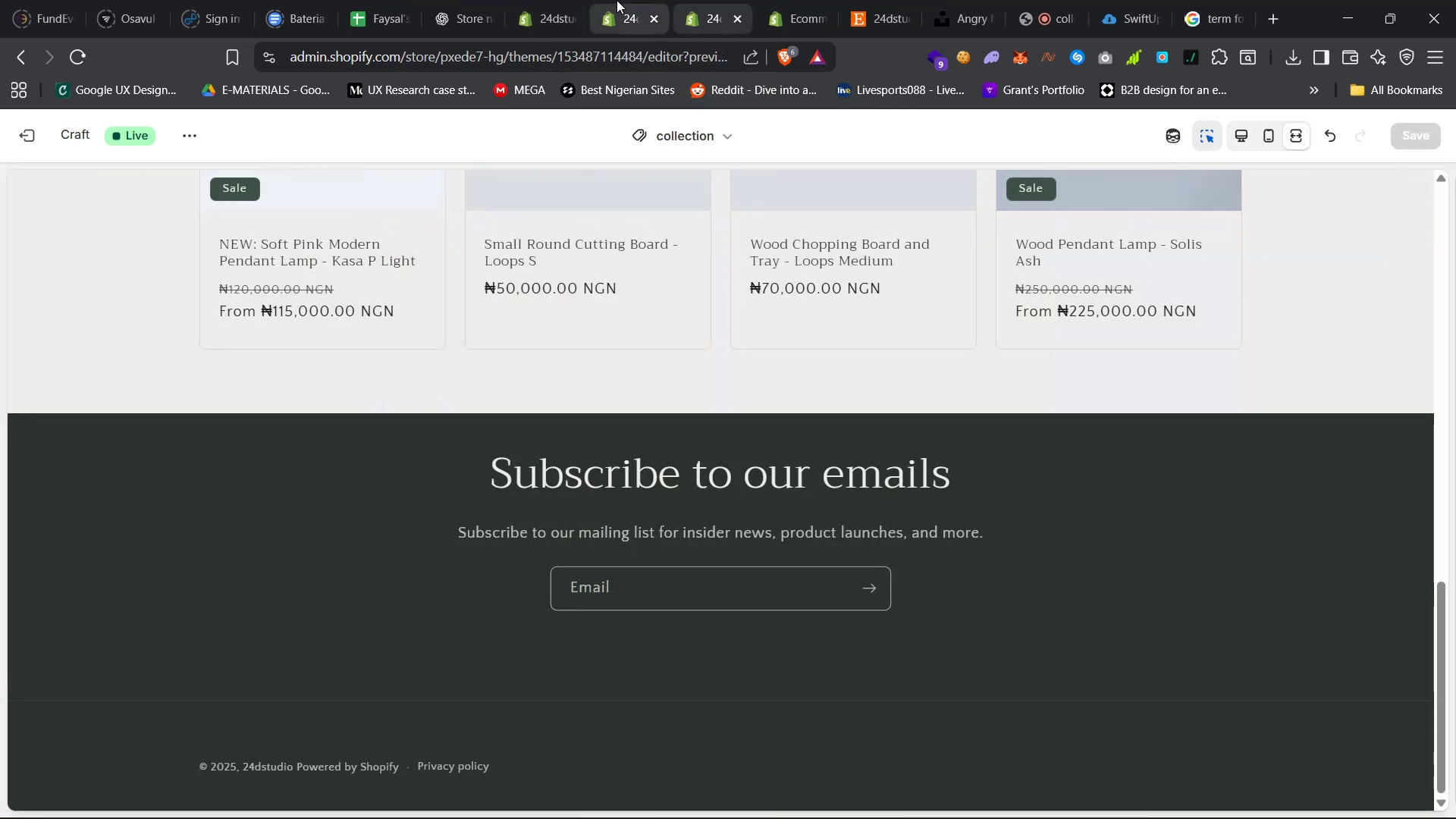 
left_click([634, 0])
 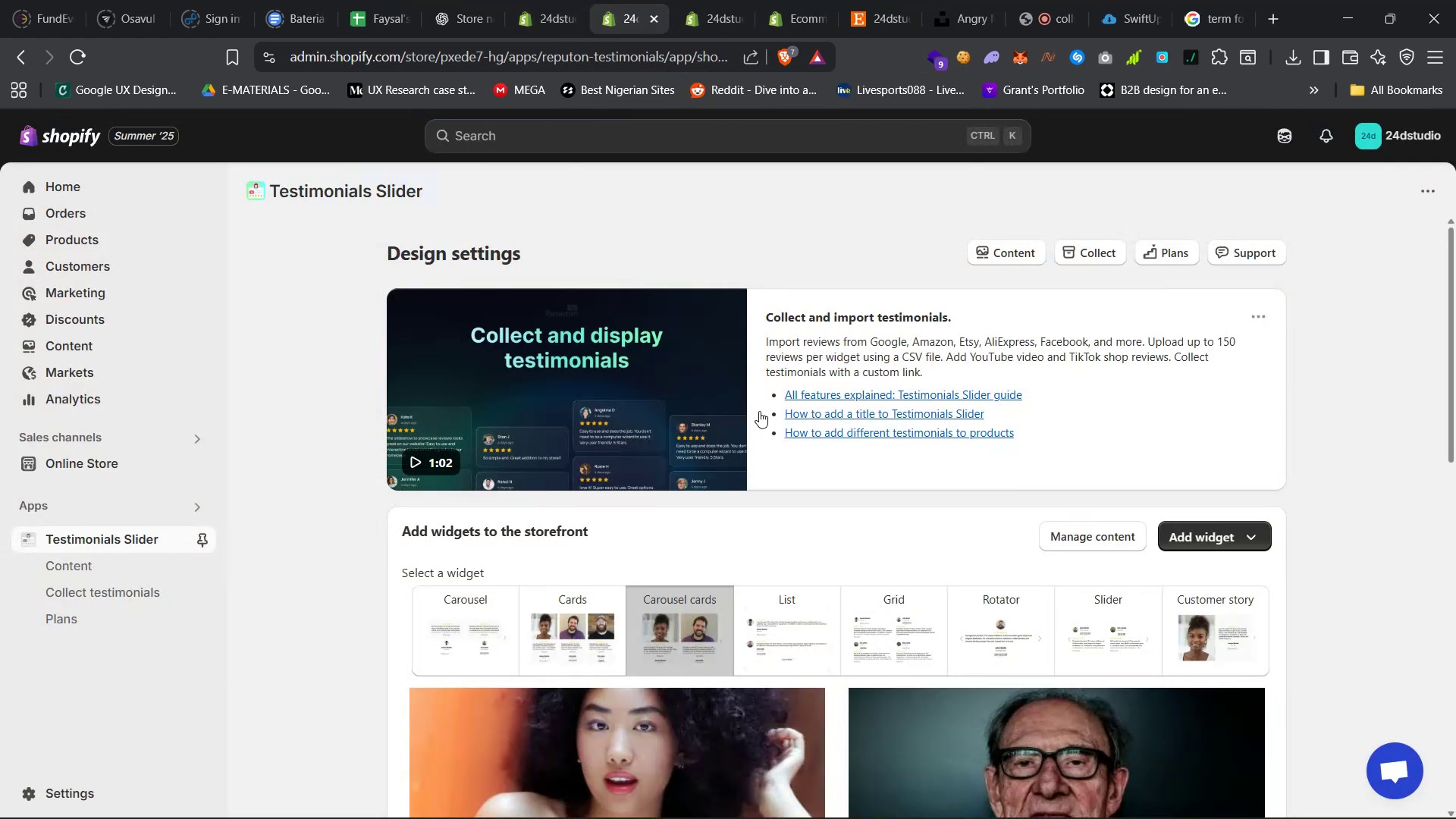 
scroll: coordinate [863, 459], scroll_direction: down, amount: 6.0
 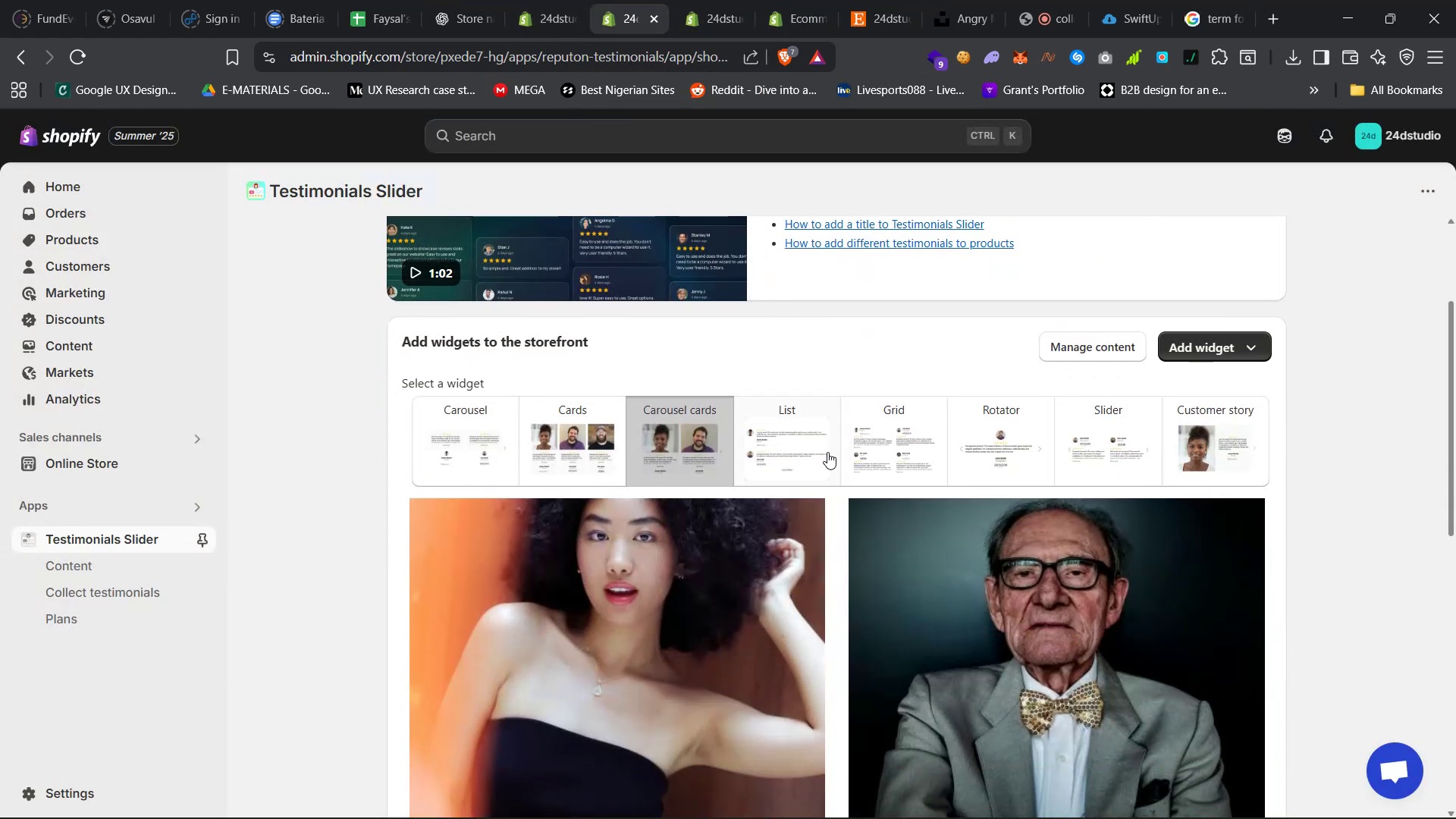 
left_click([825, 450])
 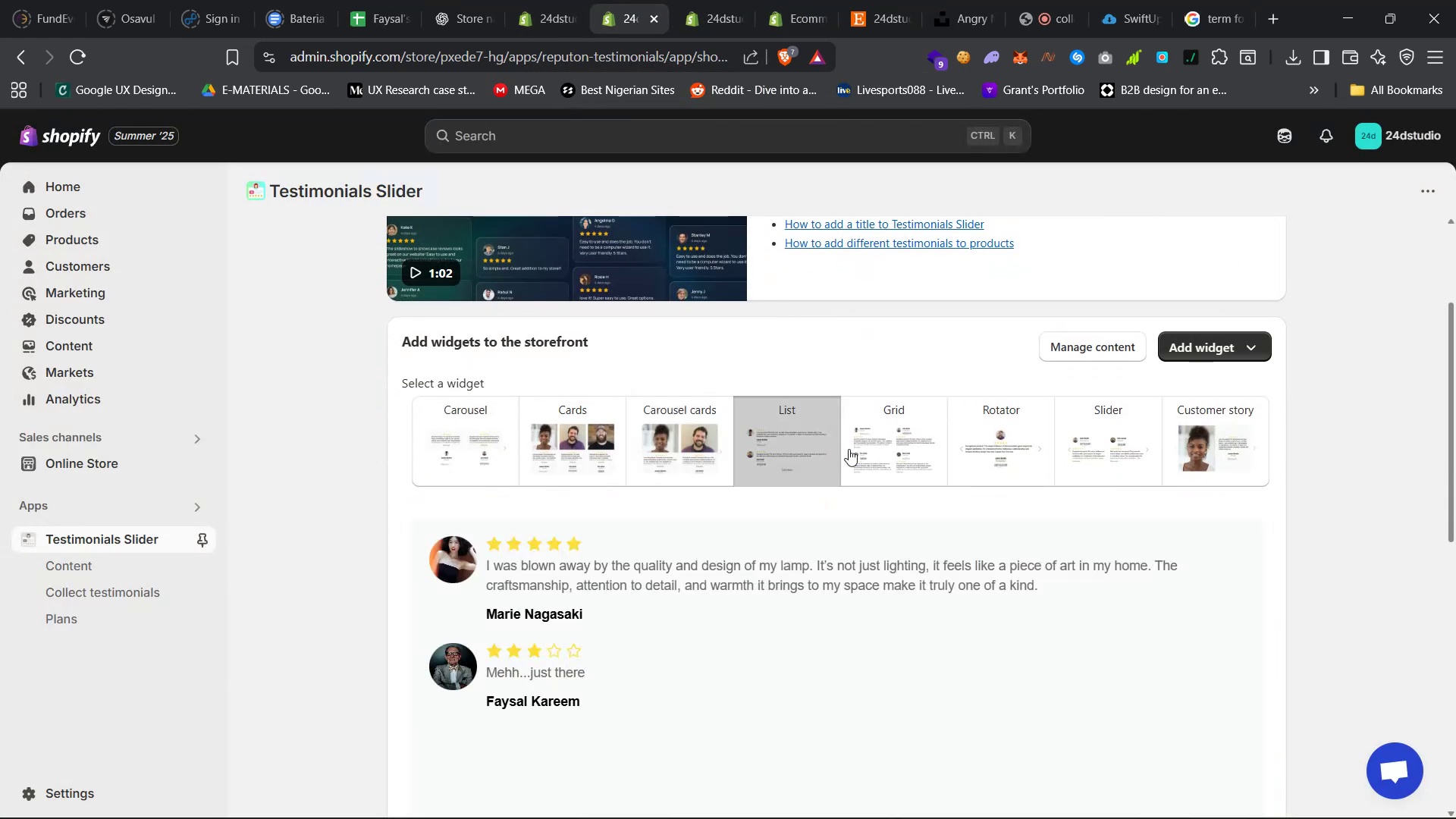 
scroll: coordinate [852, 449], scroll_direction: down, amount: 2.0
 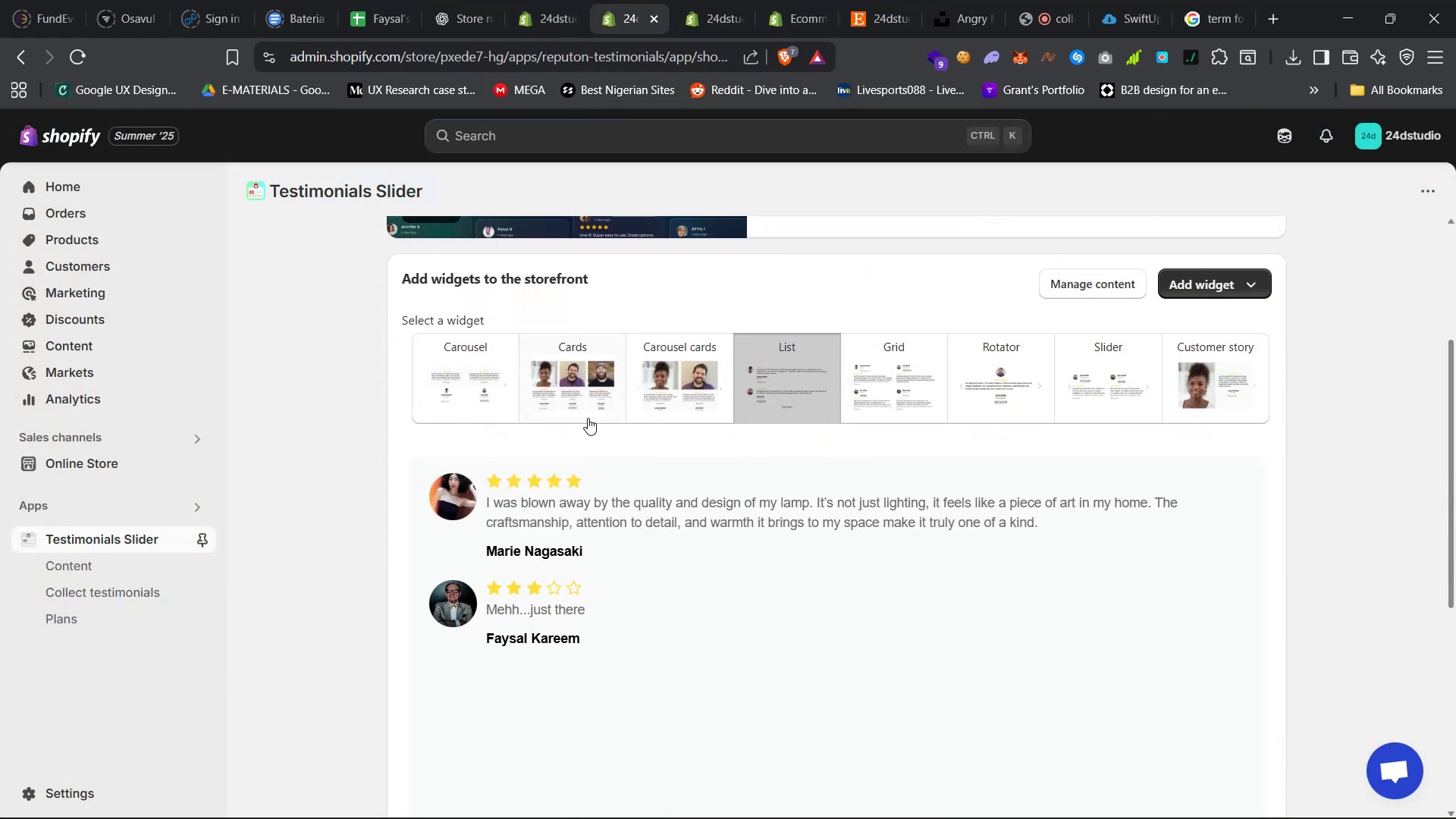 
left_click([583, 403])
 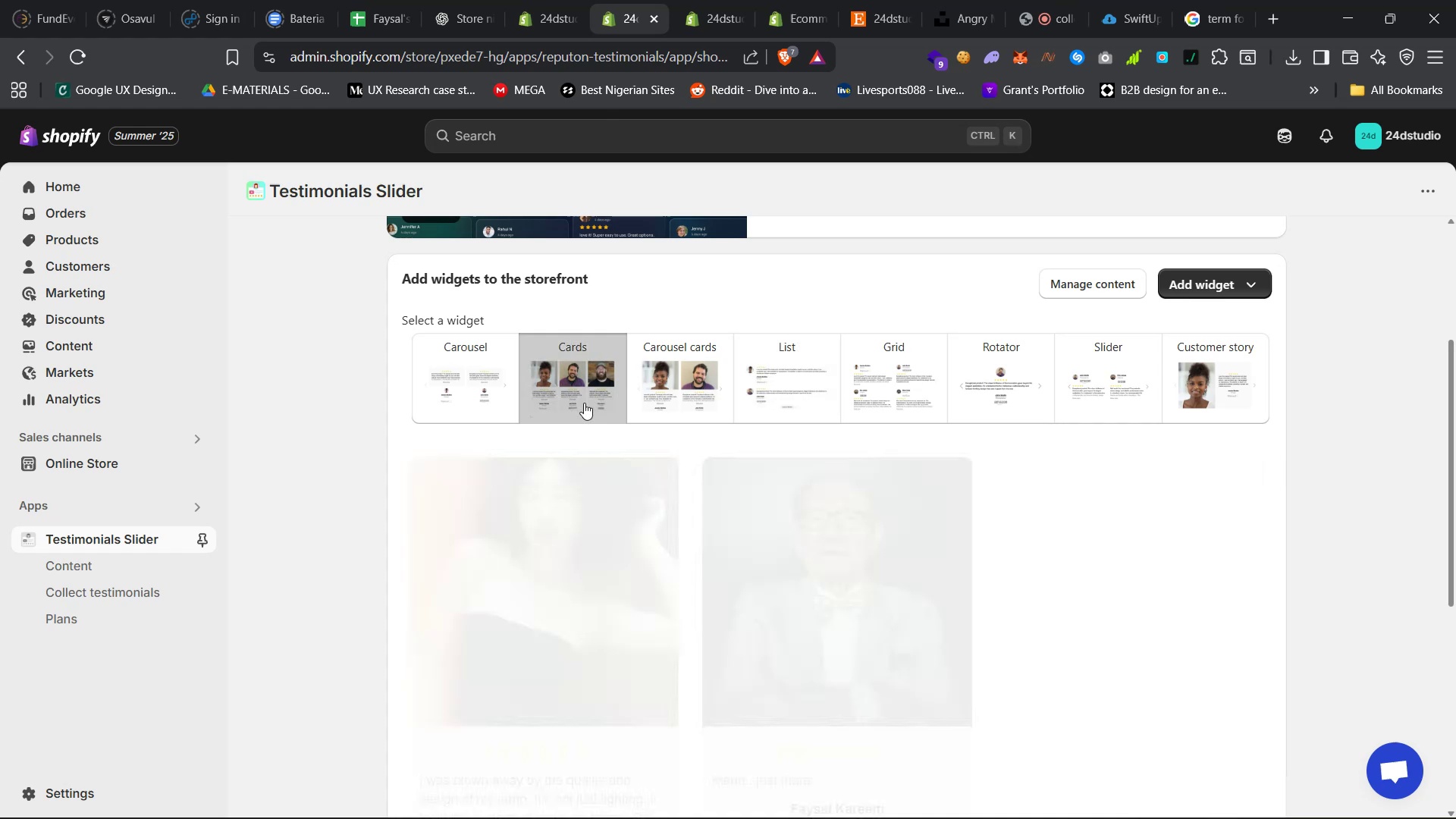 
scroll: coordinate [599, 458], scroll_direction: down, amount: 6.0
 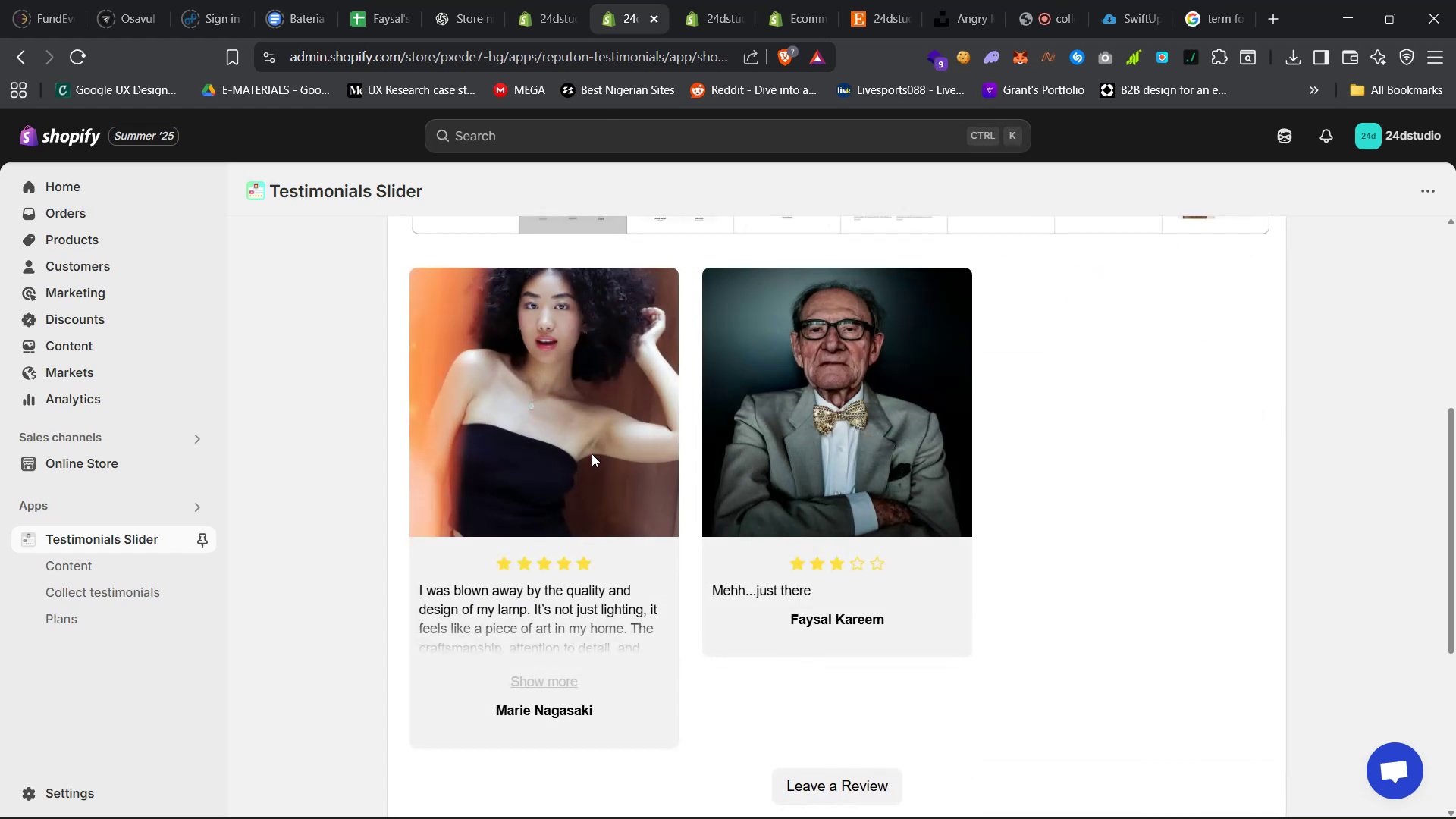 
scroll: coordinate [592, 453], scroll_direction: up, amount: 6.0
 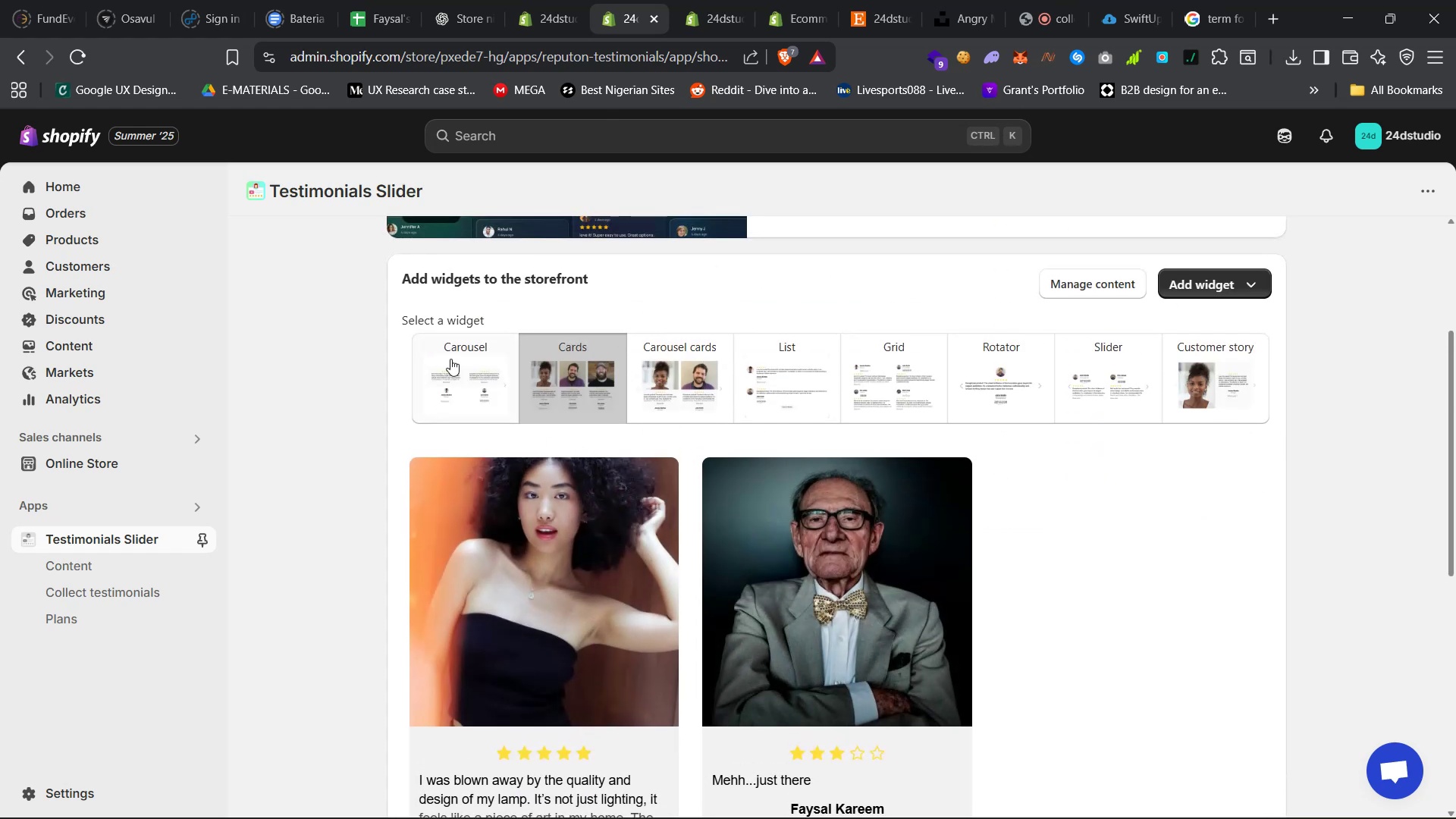 
left_click([482, 381])
 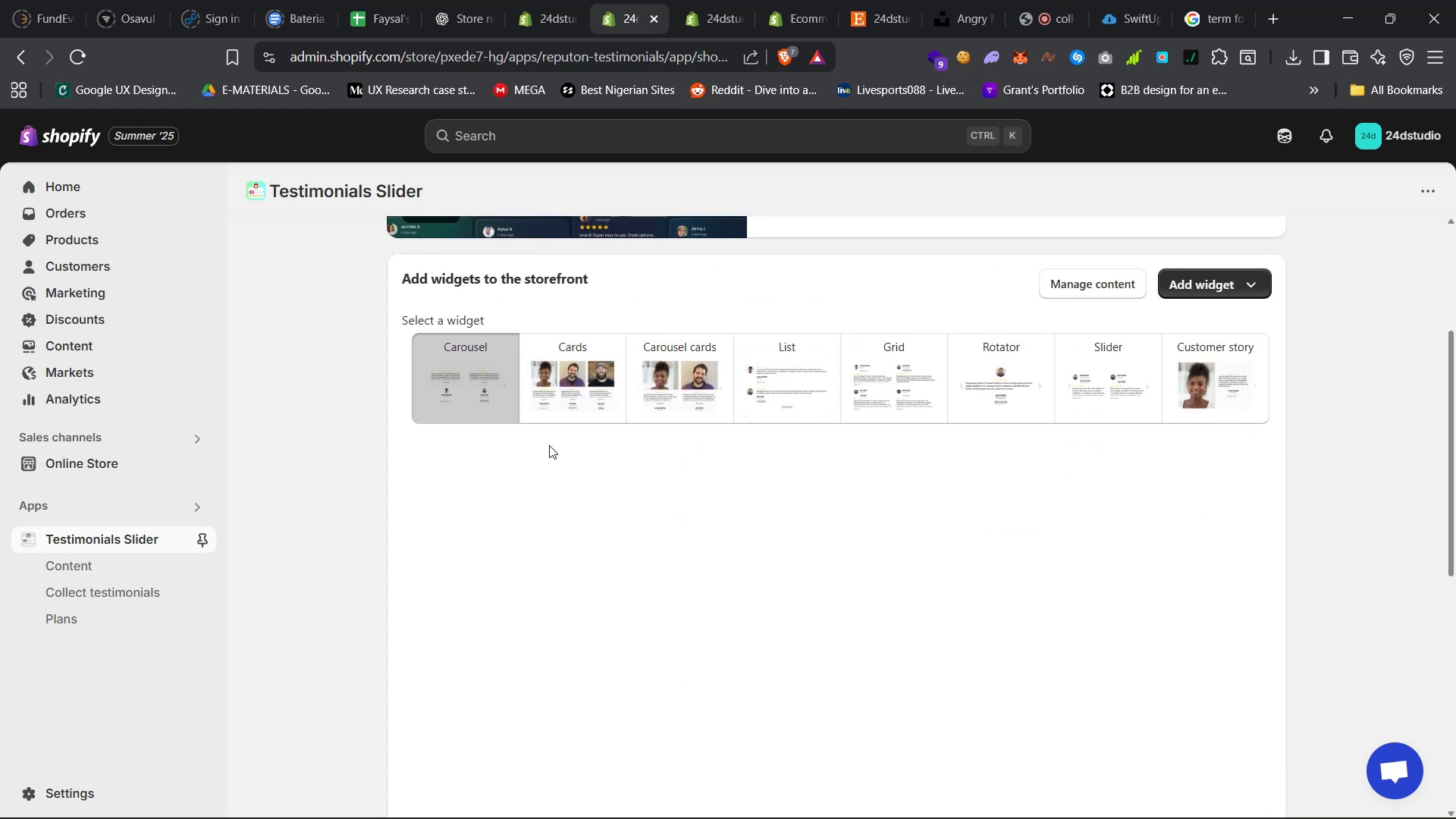 
scroll: coordinate [551, 452], scroll_direction: down, amount: 12.0
 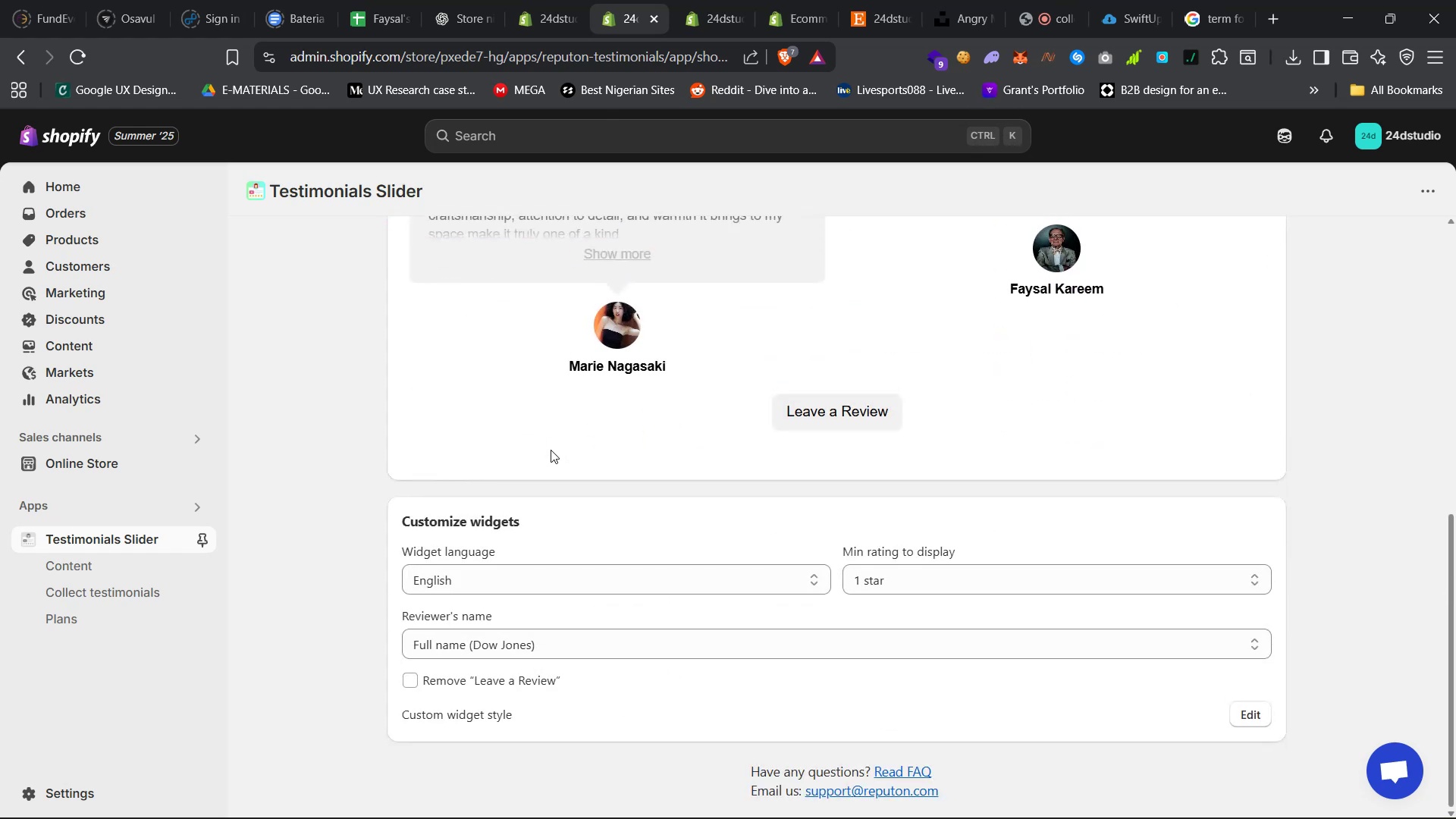 
scroll: coordinate [552, 449], scroll_direction: none, amount: 0.0
 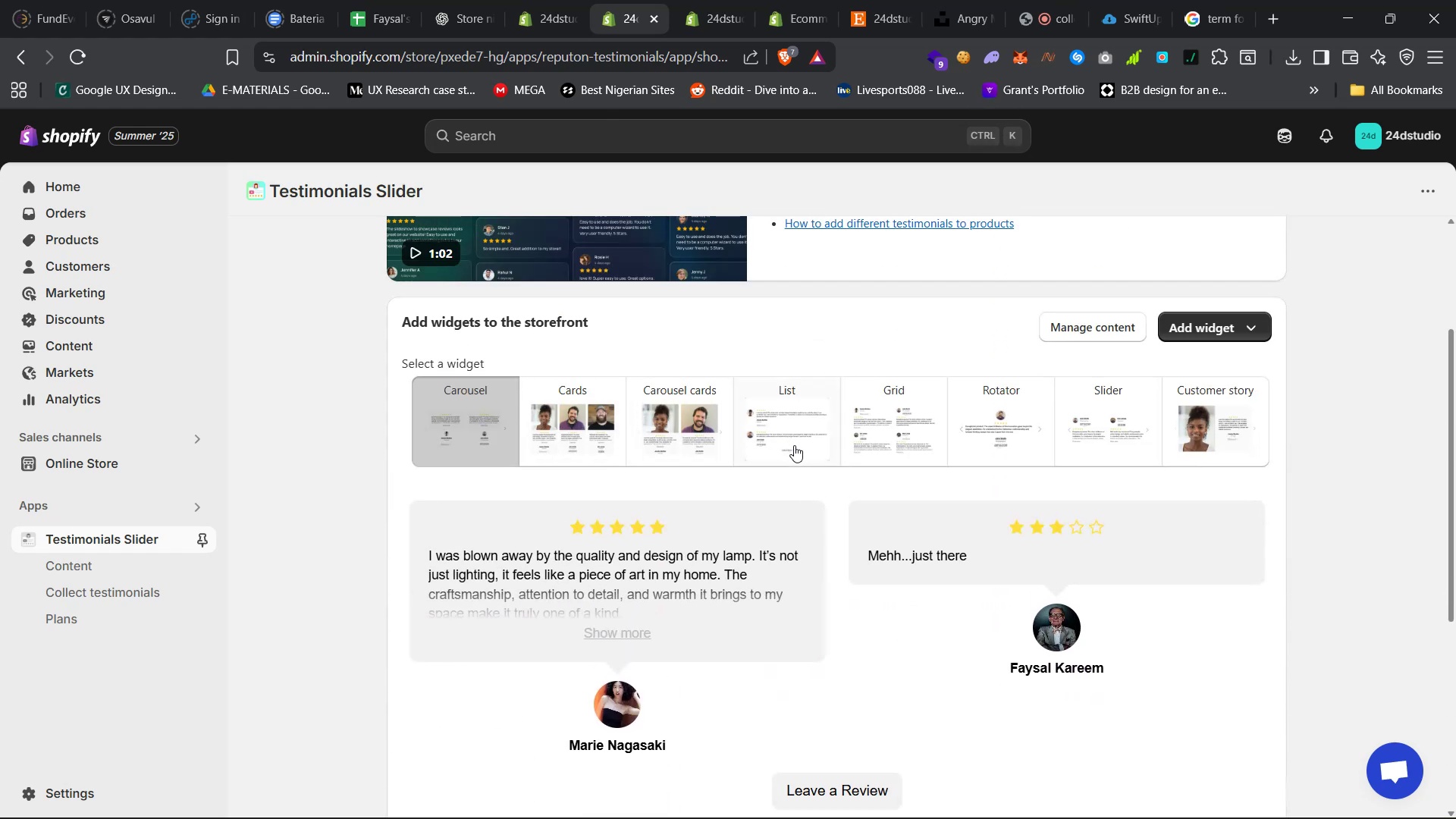 
left_click([793, 441])
 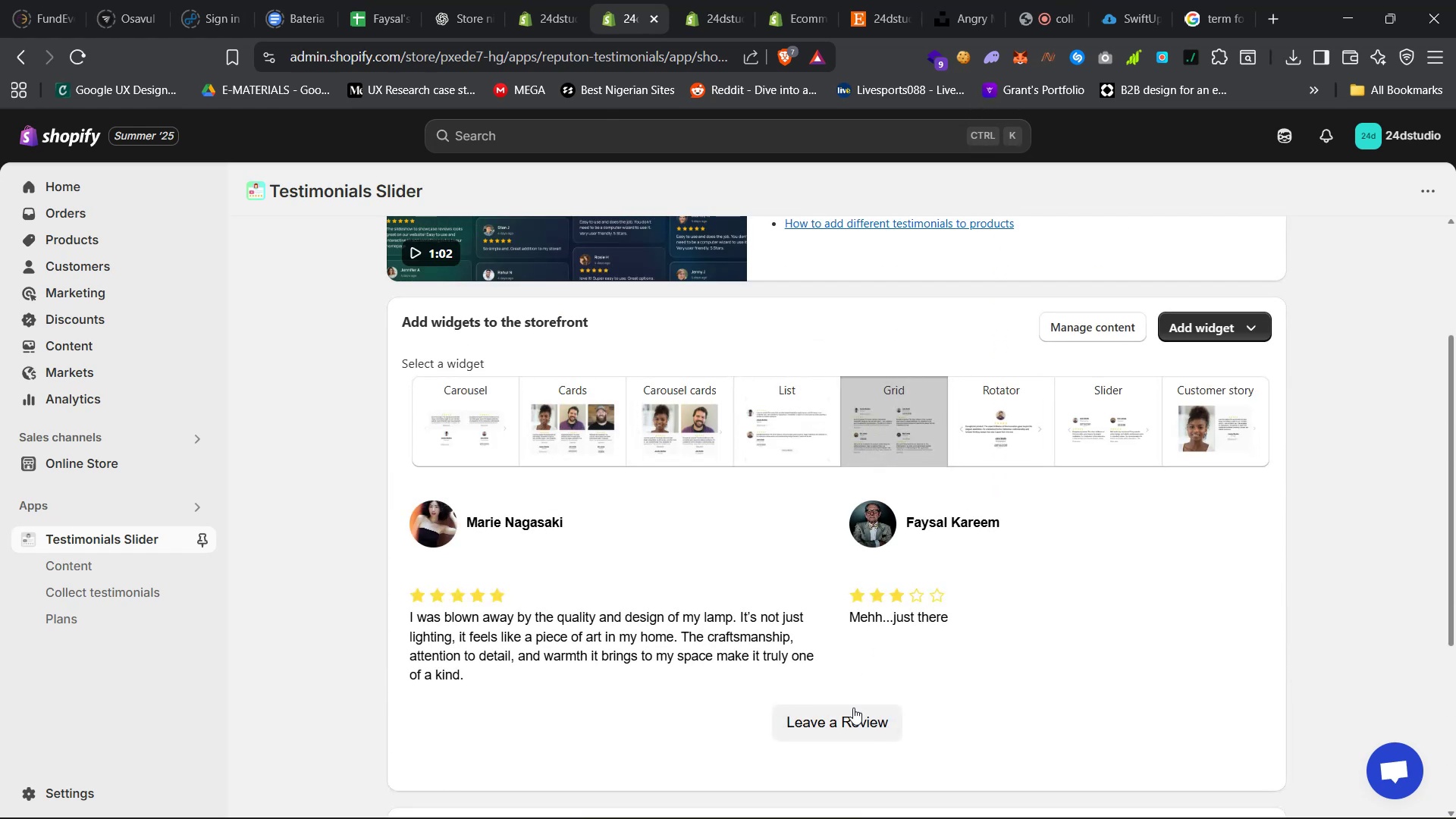 
left_click([1194, 332])
 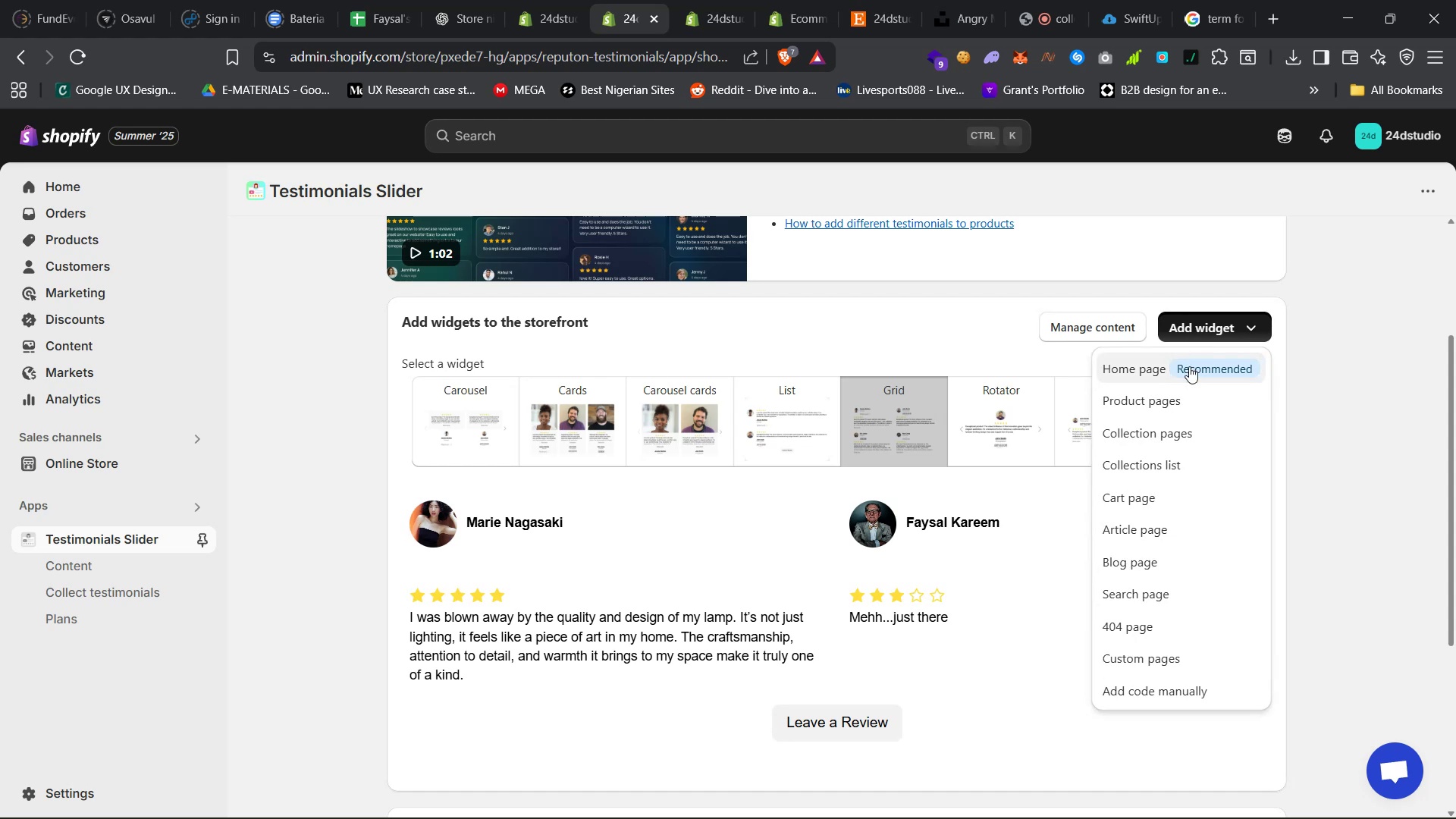 
left_click([1189, 366])
 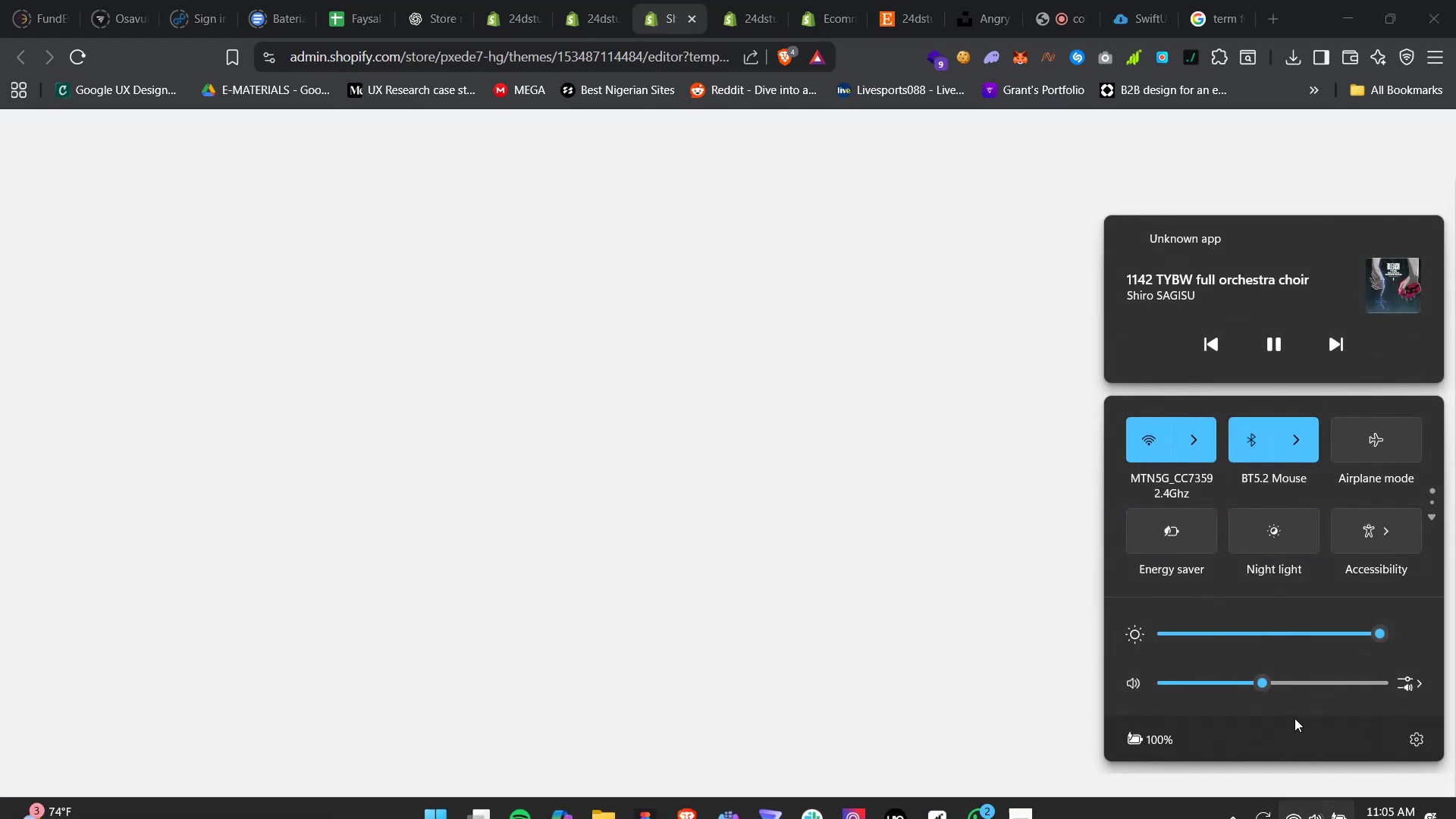 
wait(7.65)
 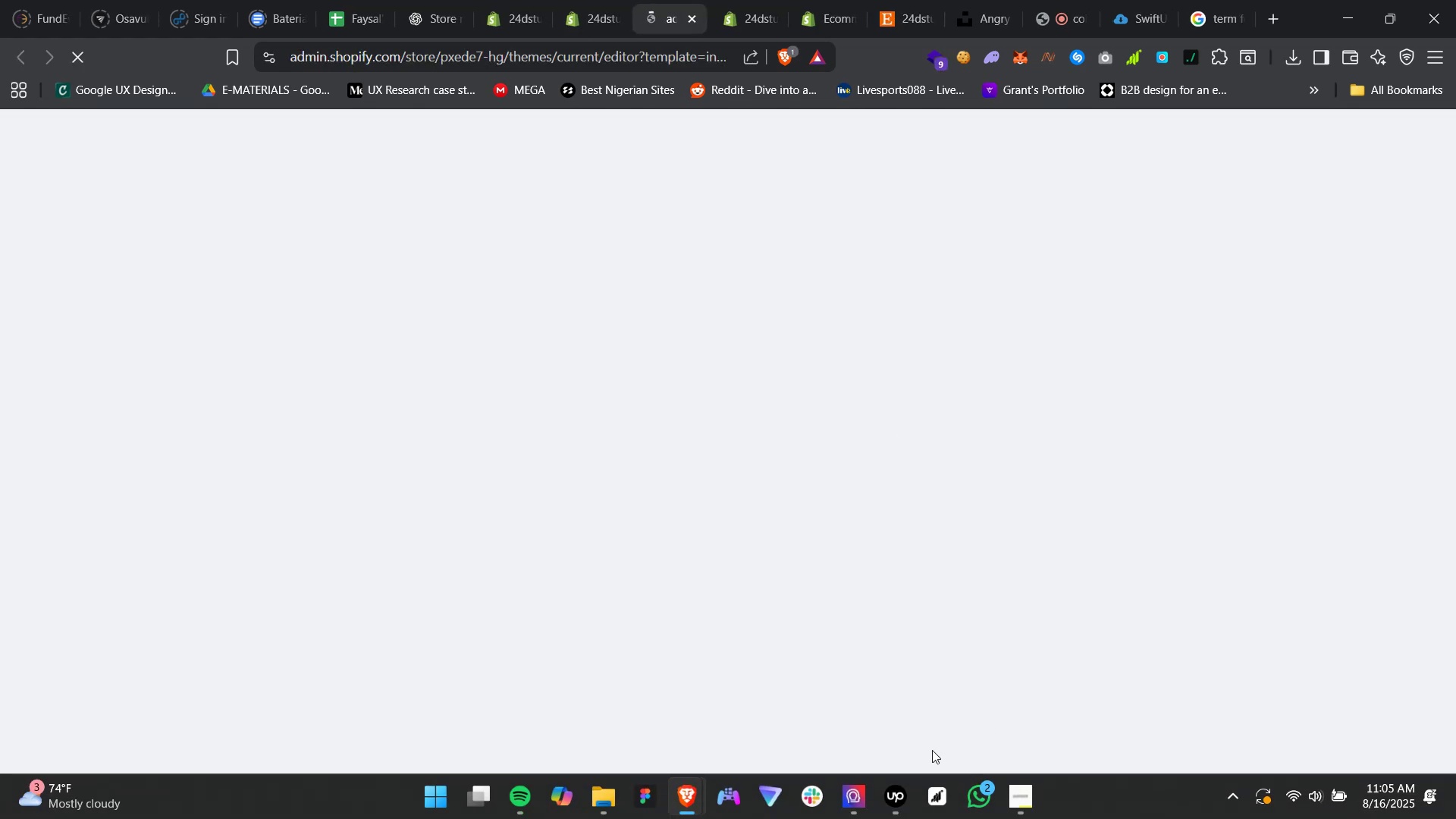 
left_click([1000, 666])
 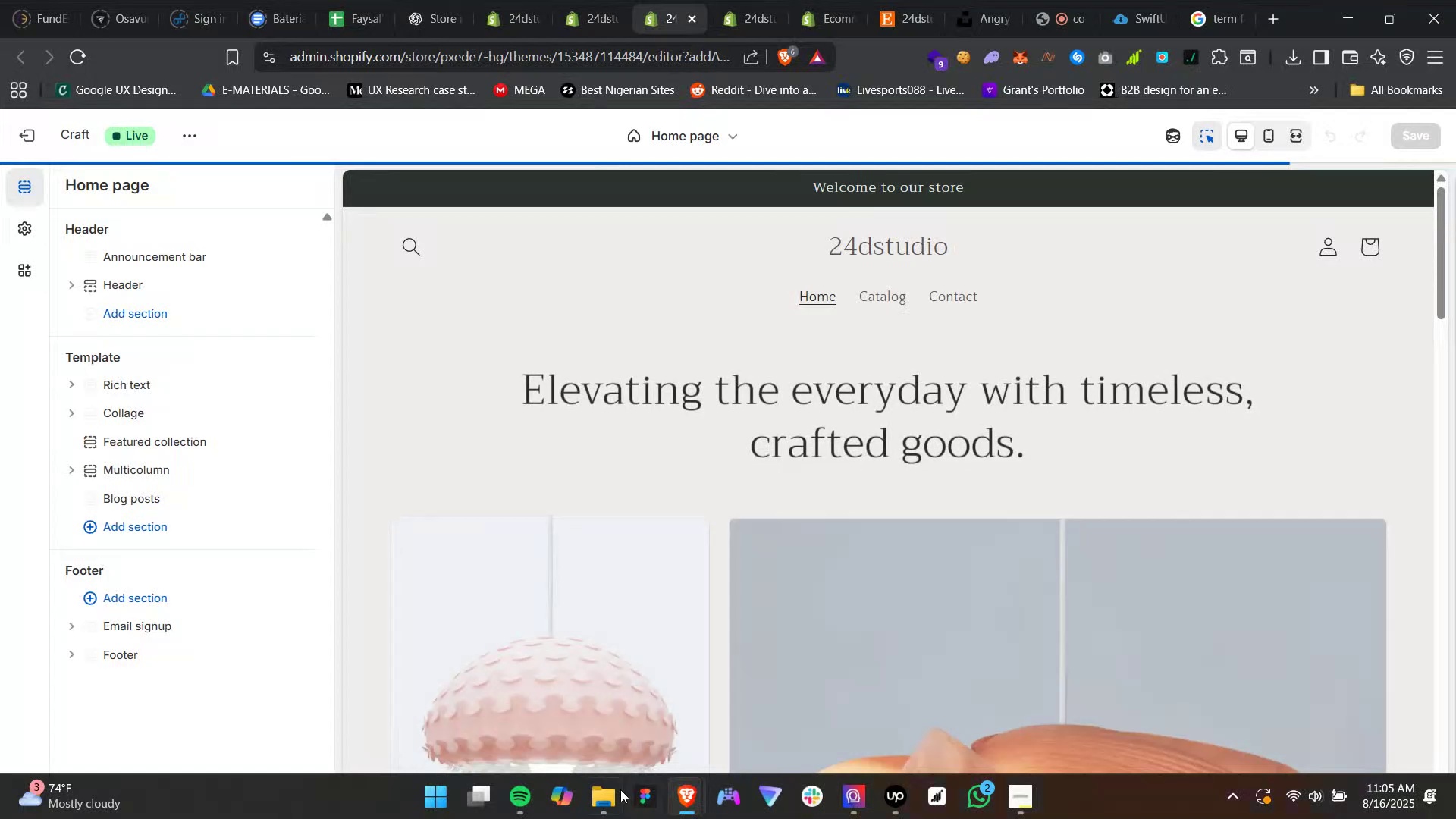 
scroll: coordinate [773, 516], scroll_direction: down, amount: 46.0
 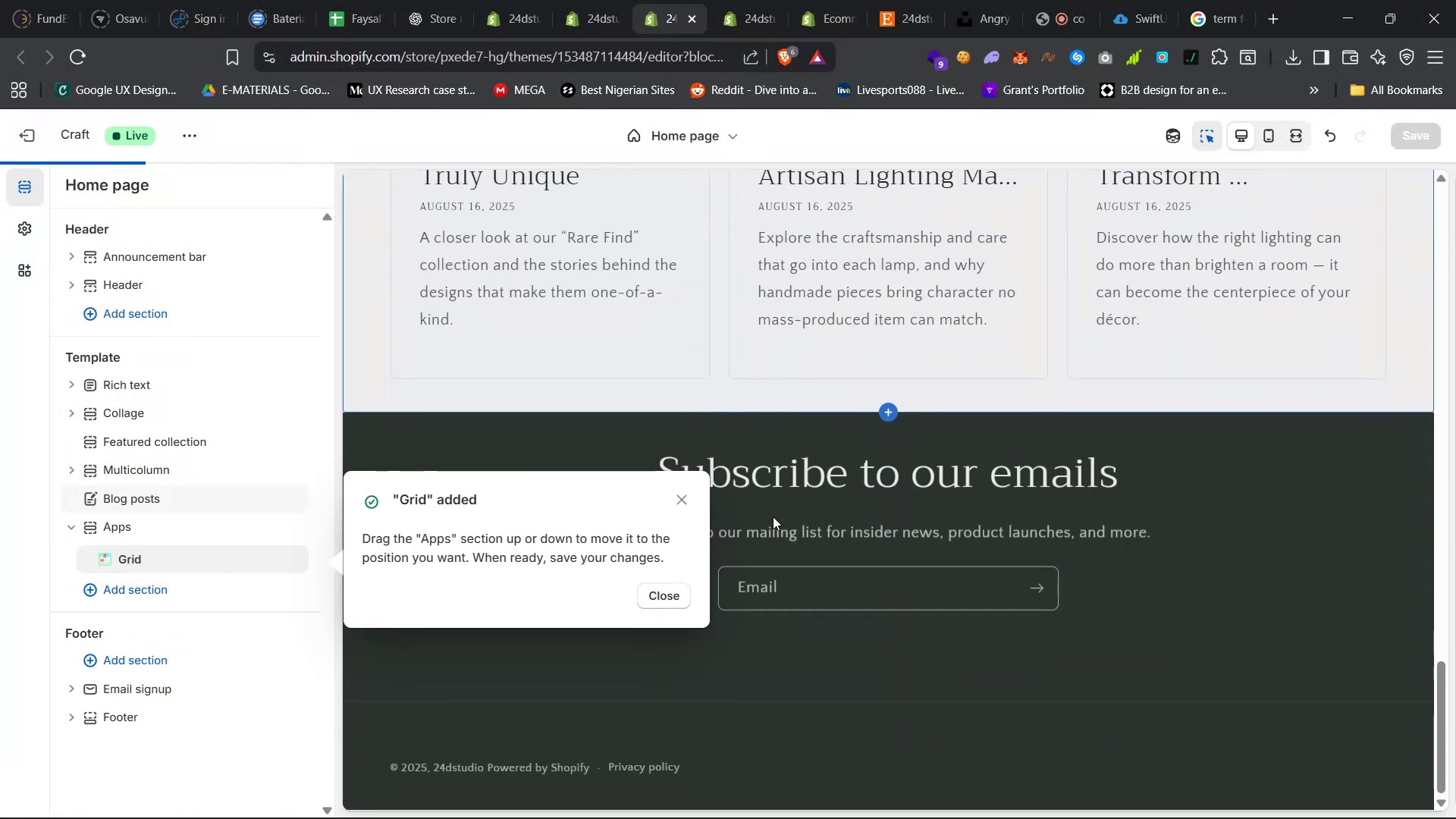 
scroll: coordinate [773, 518], scroll_direction: up, amount: 17.0
 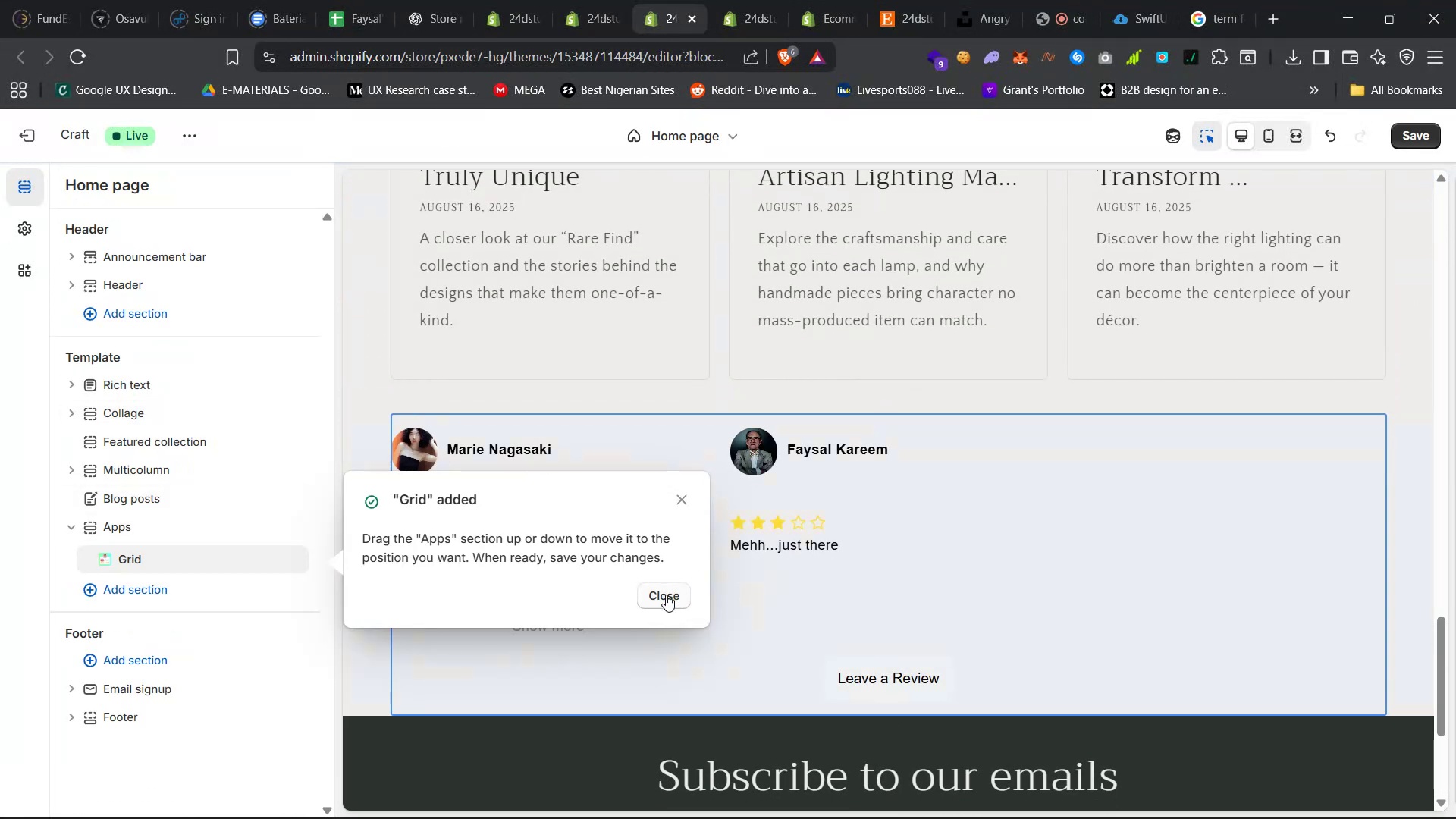 
left_click([667, 595])
 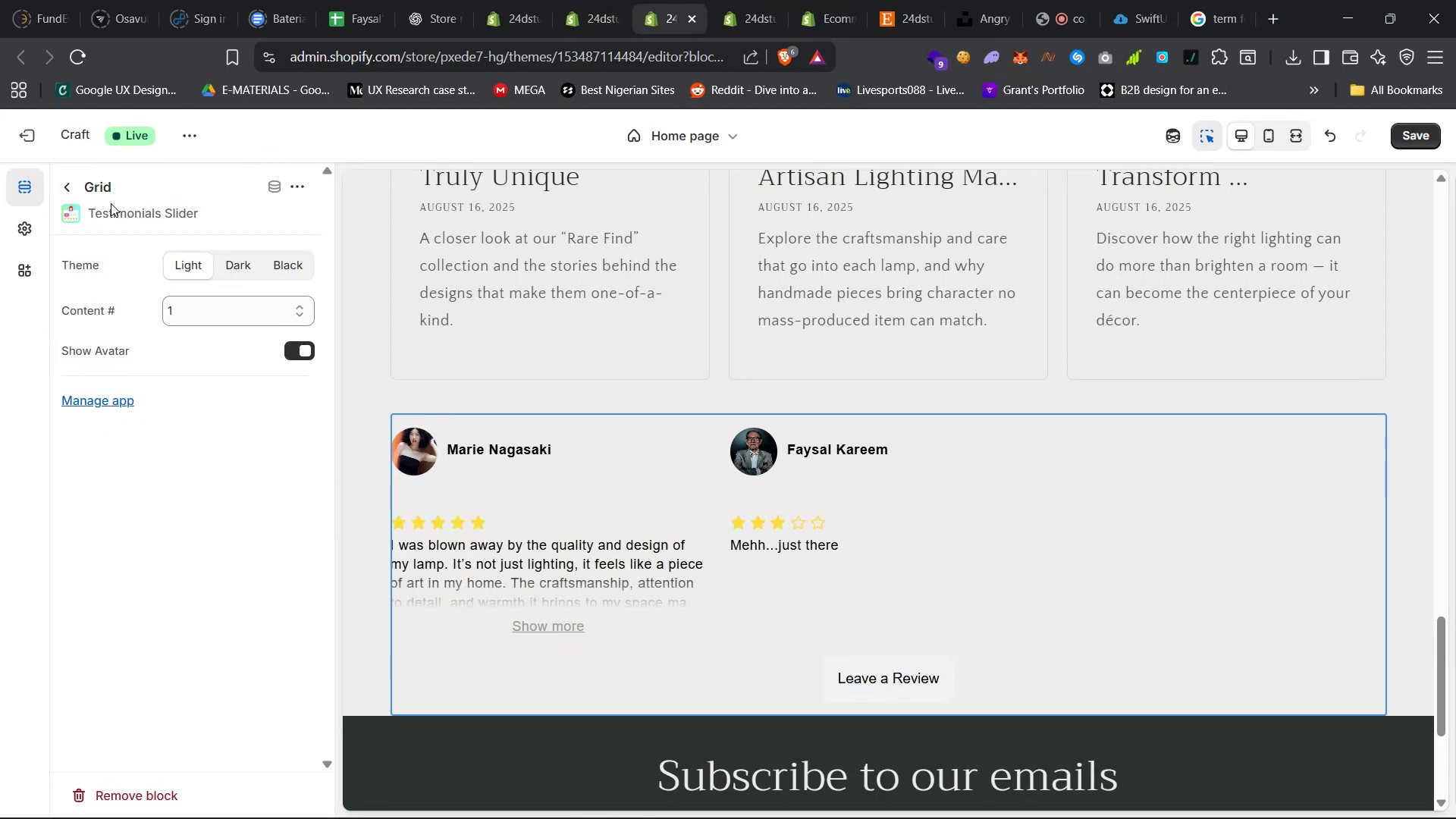 
left_click([72, 185])
 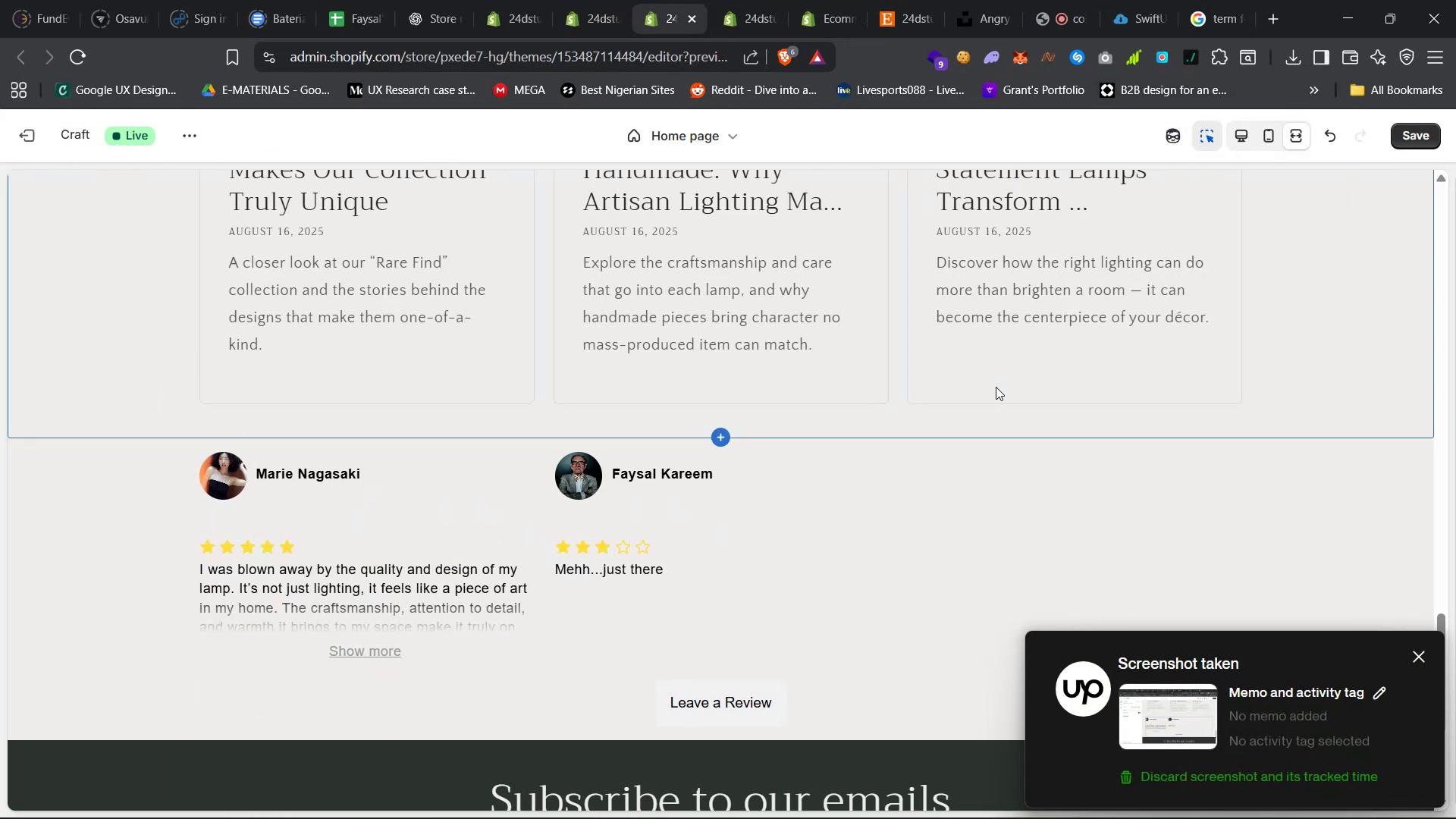 
wait(5.45)
 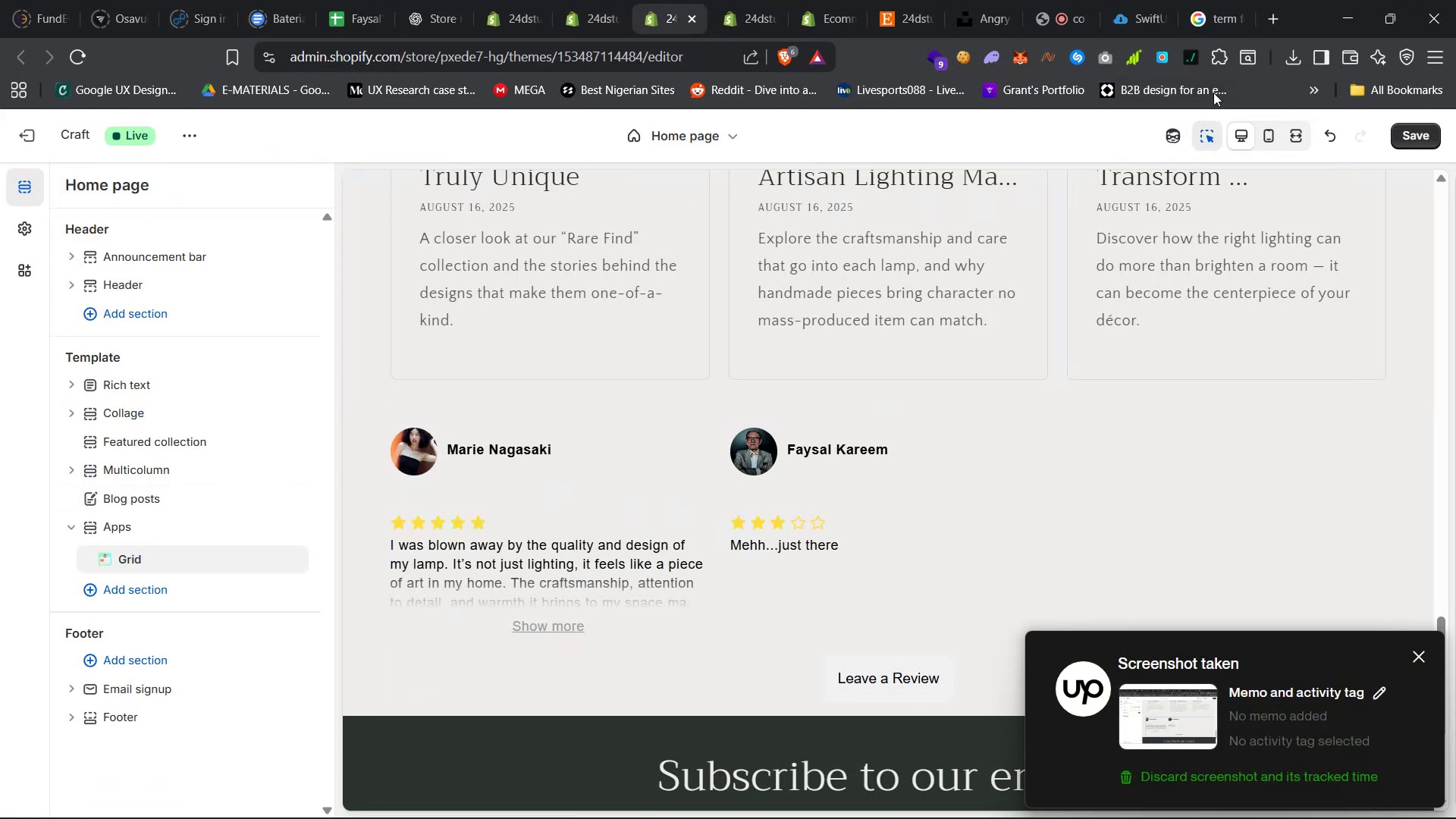 
left_click([1241, 133])
 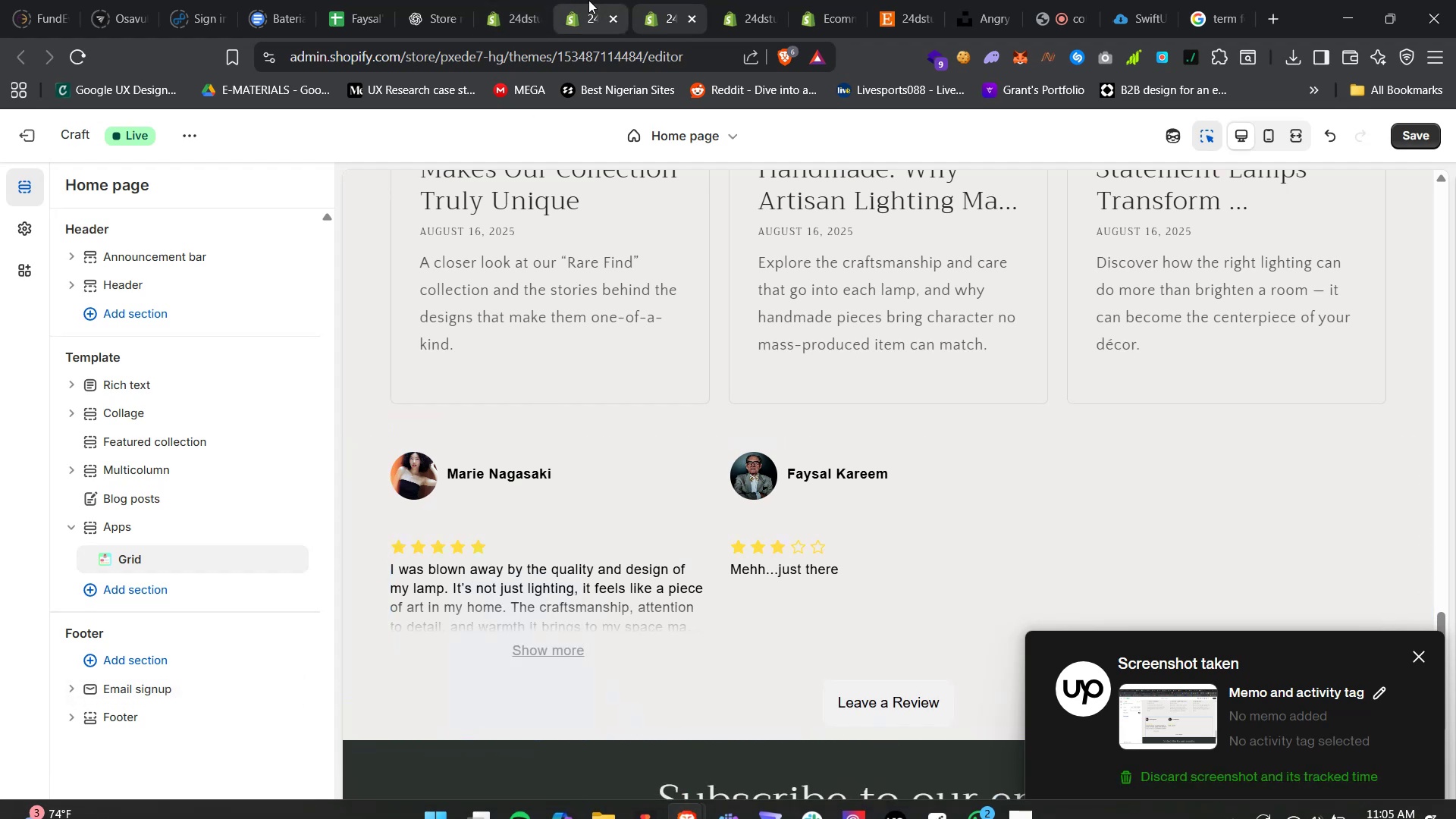 
left_click([508, 788])
 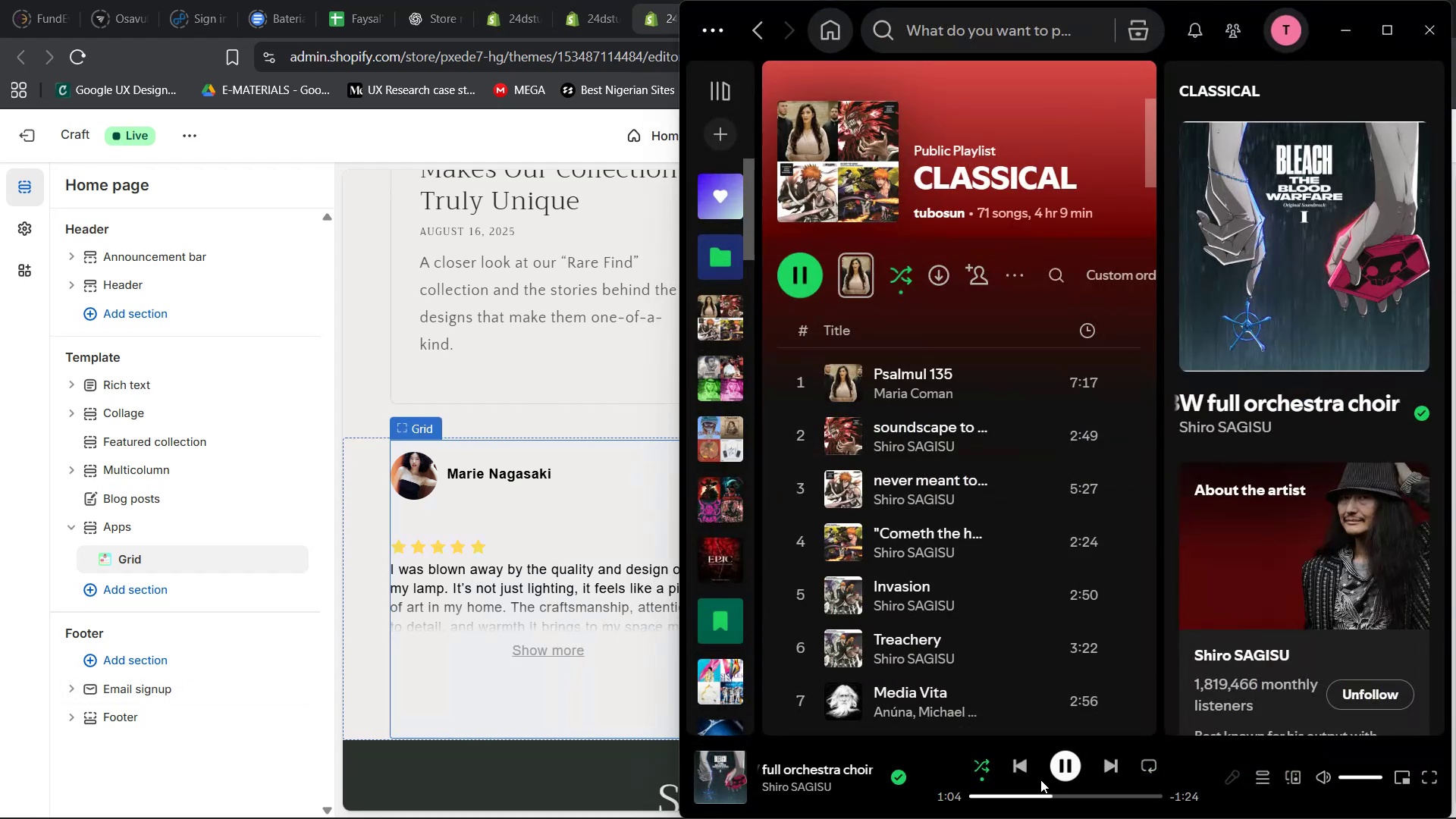 
left_click([1018, 763])
 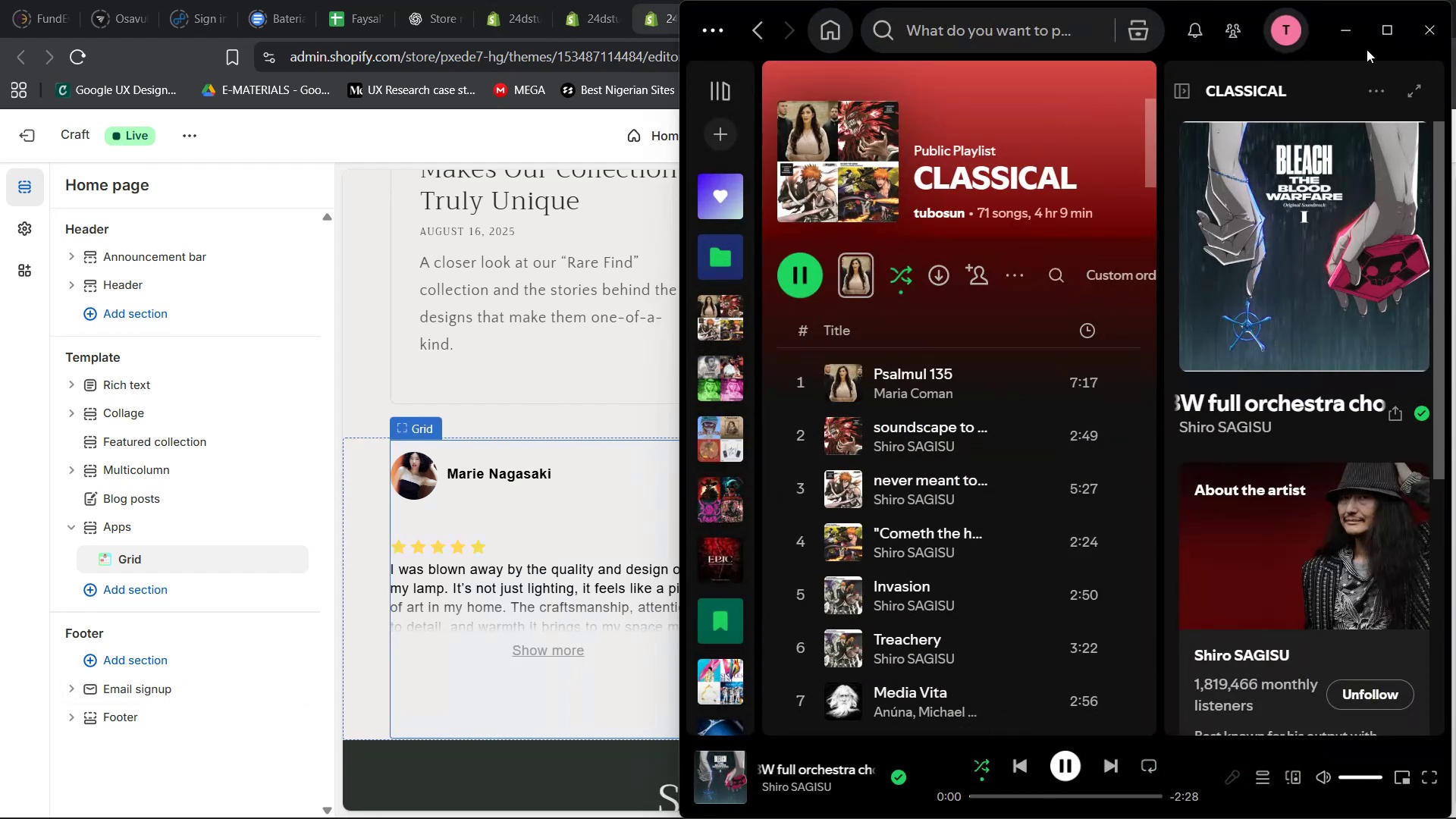 
left_click([1379, 37])
 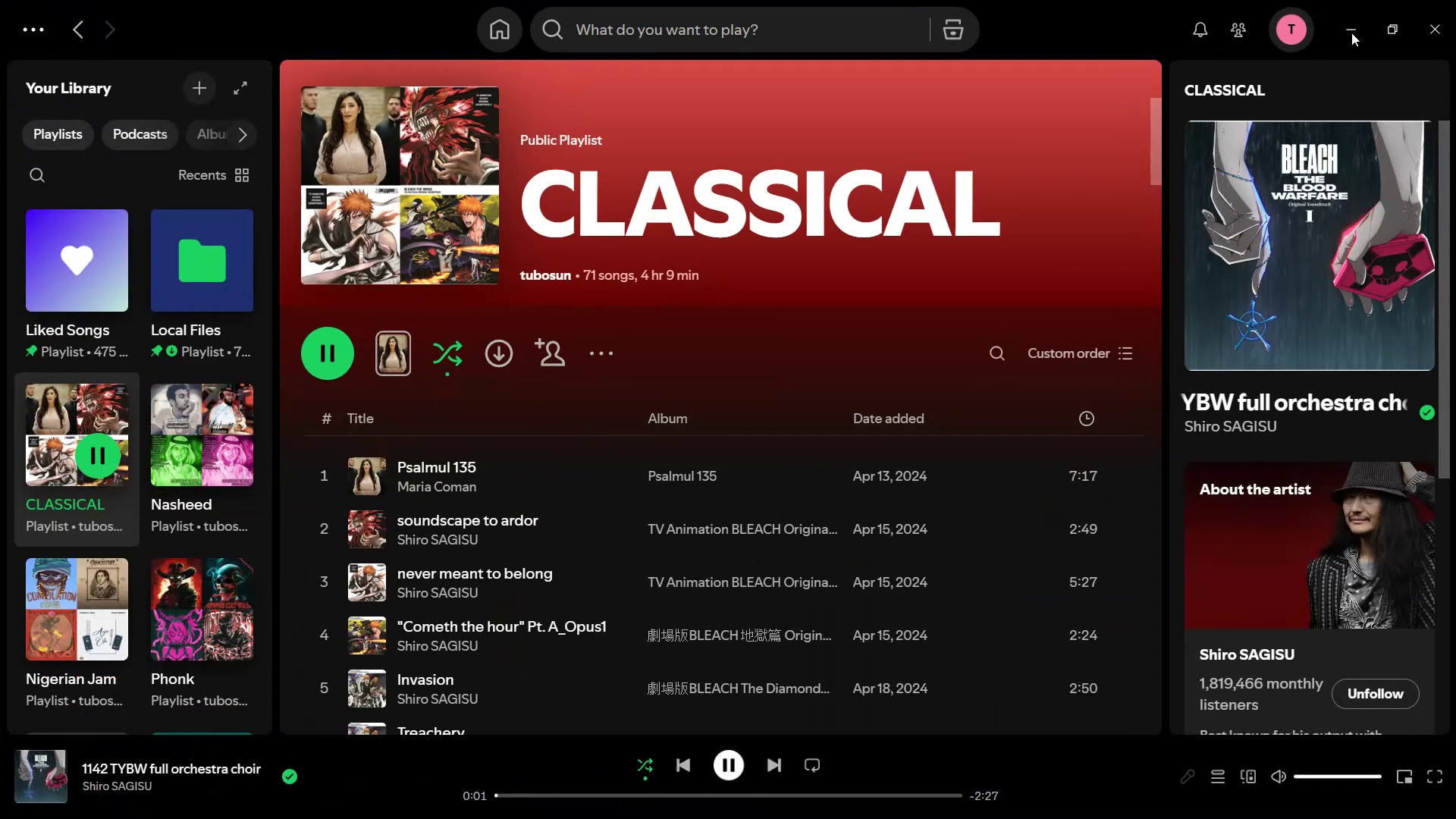 
left_click([1356, 32])
 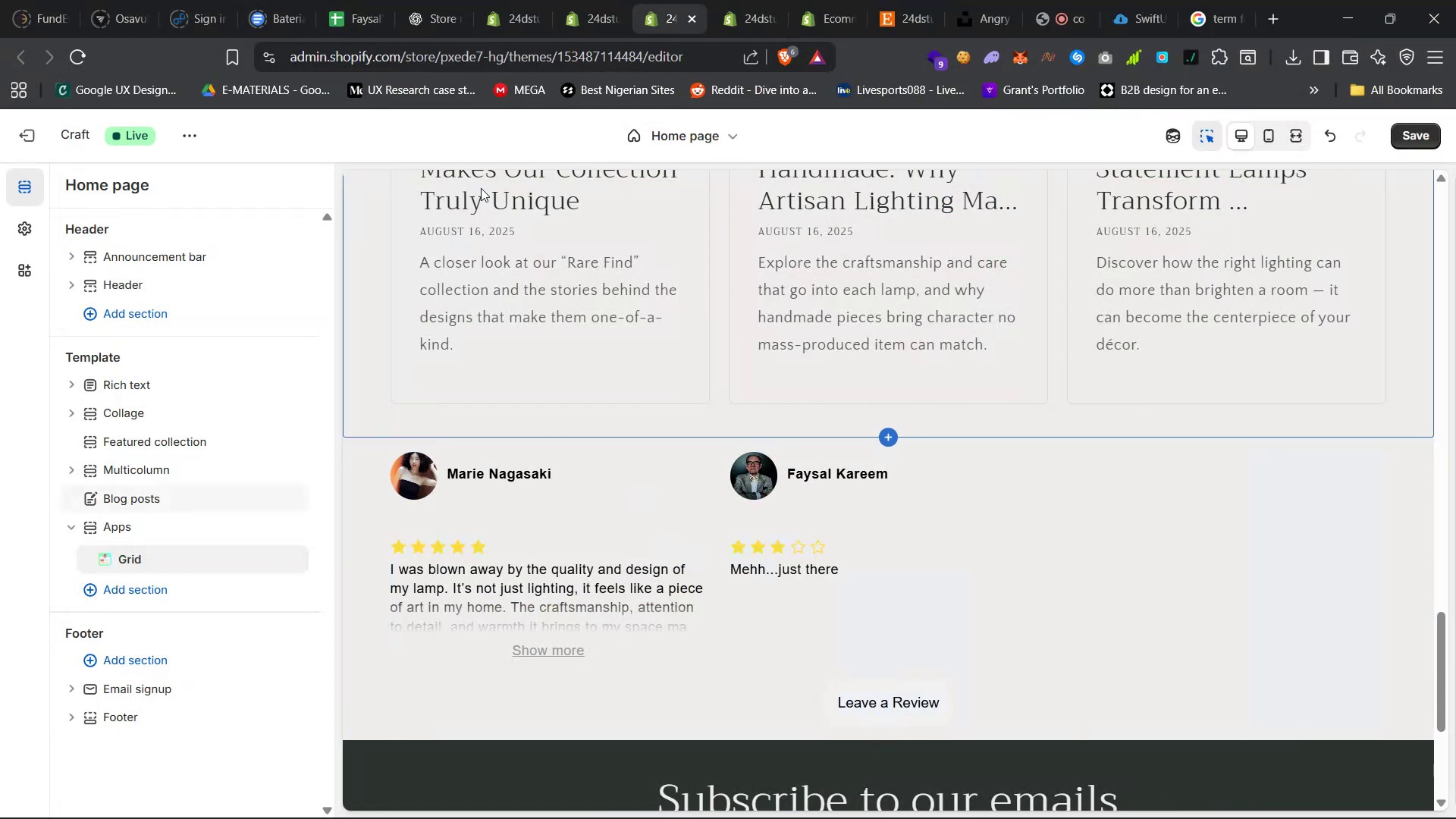 
left_click([584, 0])
 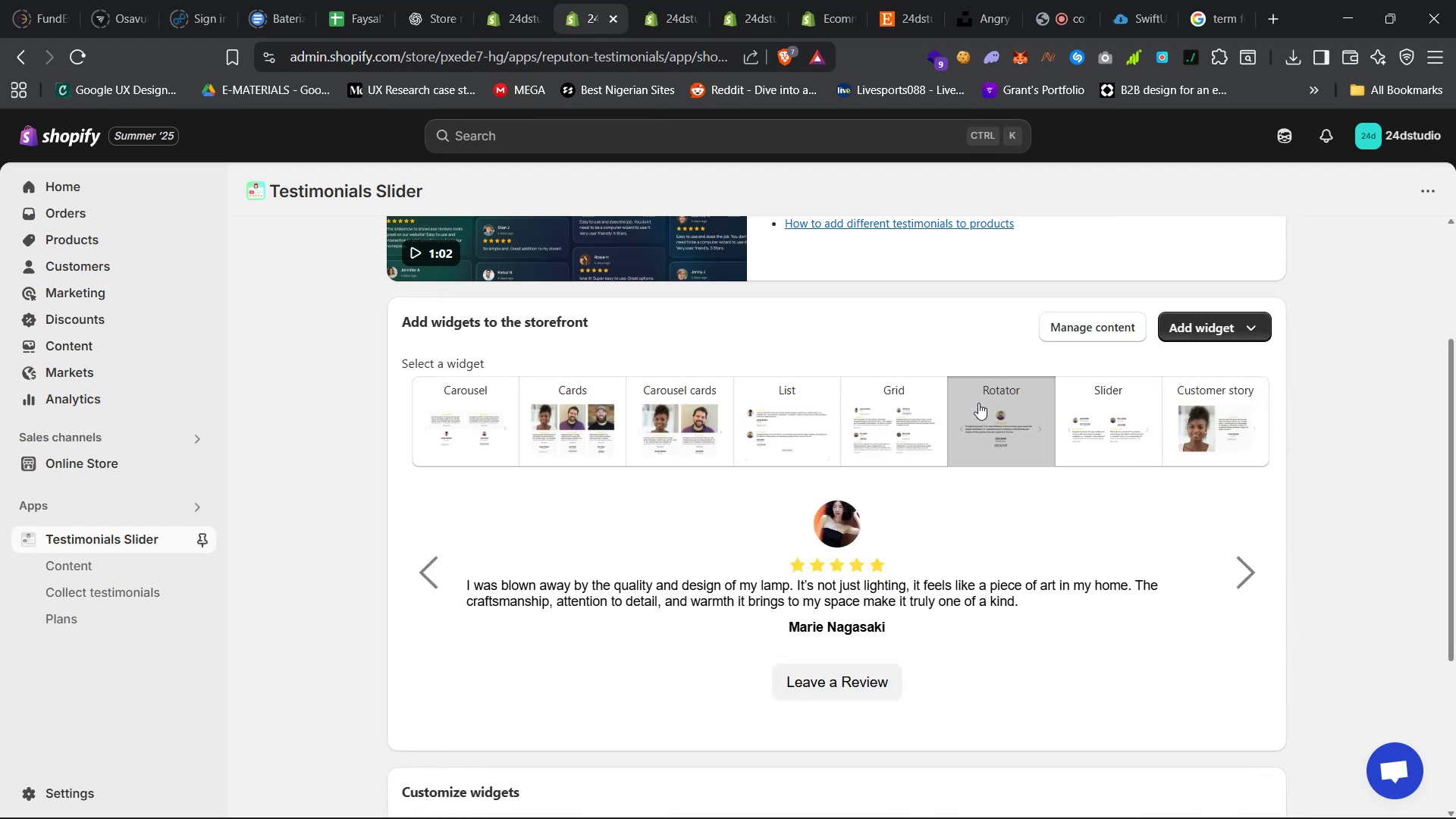 
left_click([1081, 422])
 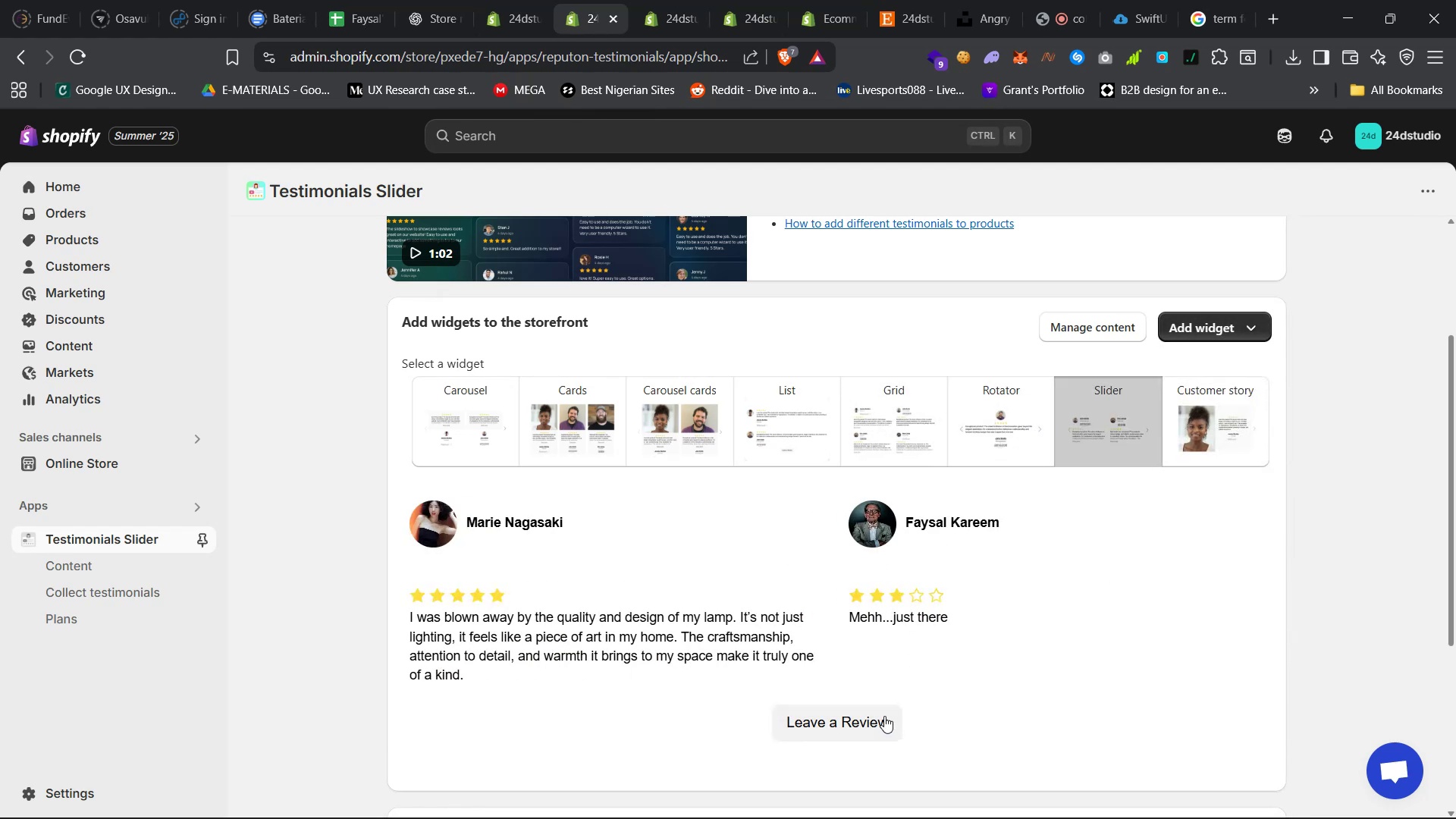 
wait(6.18)
 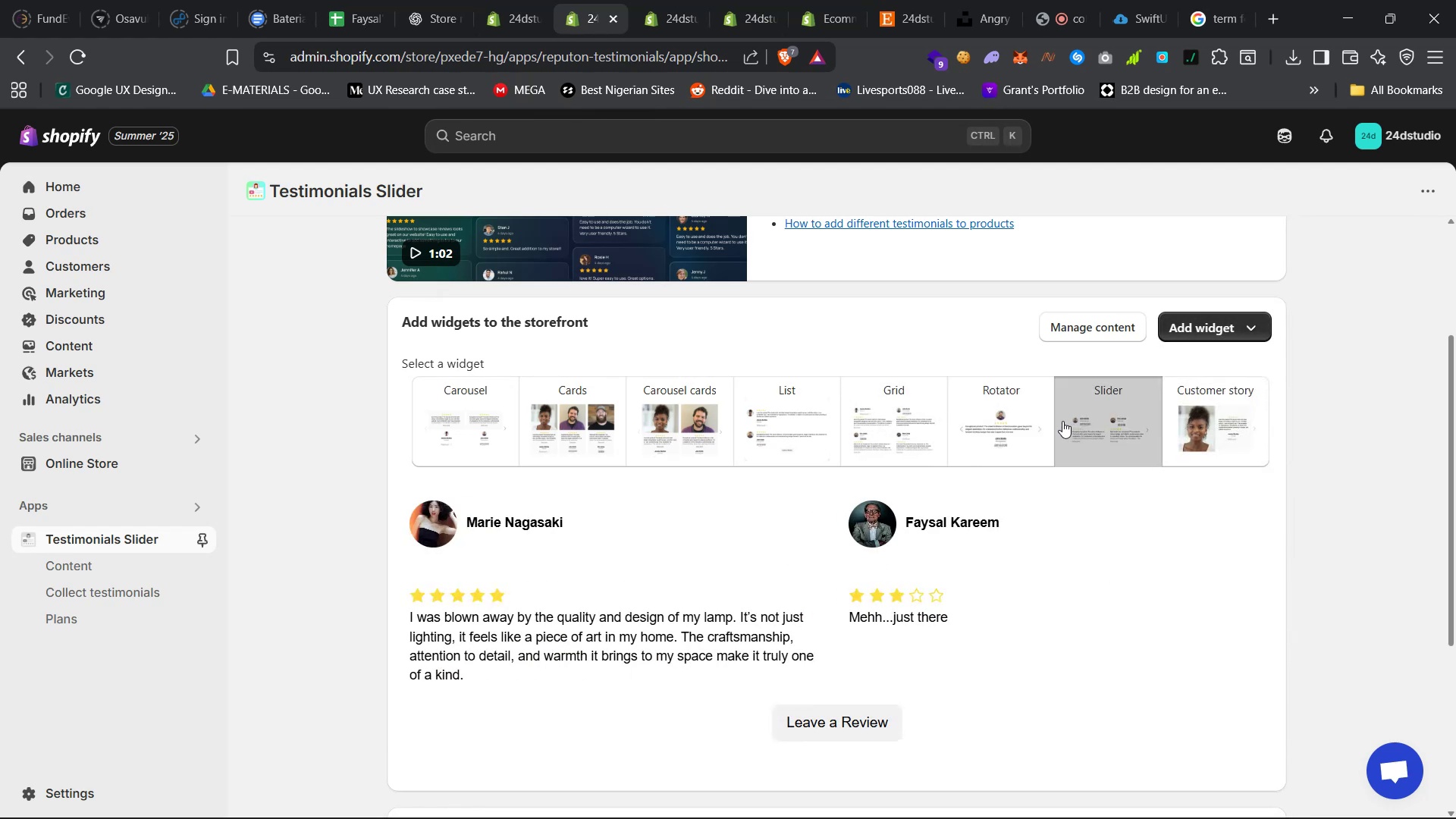 
left_click([1192, 324])
 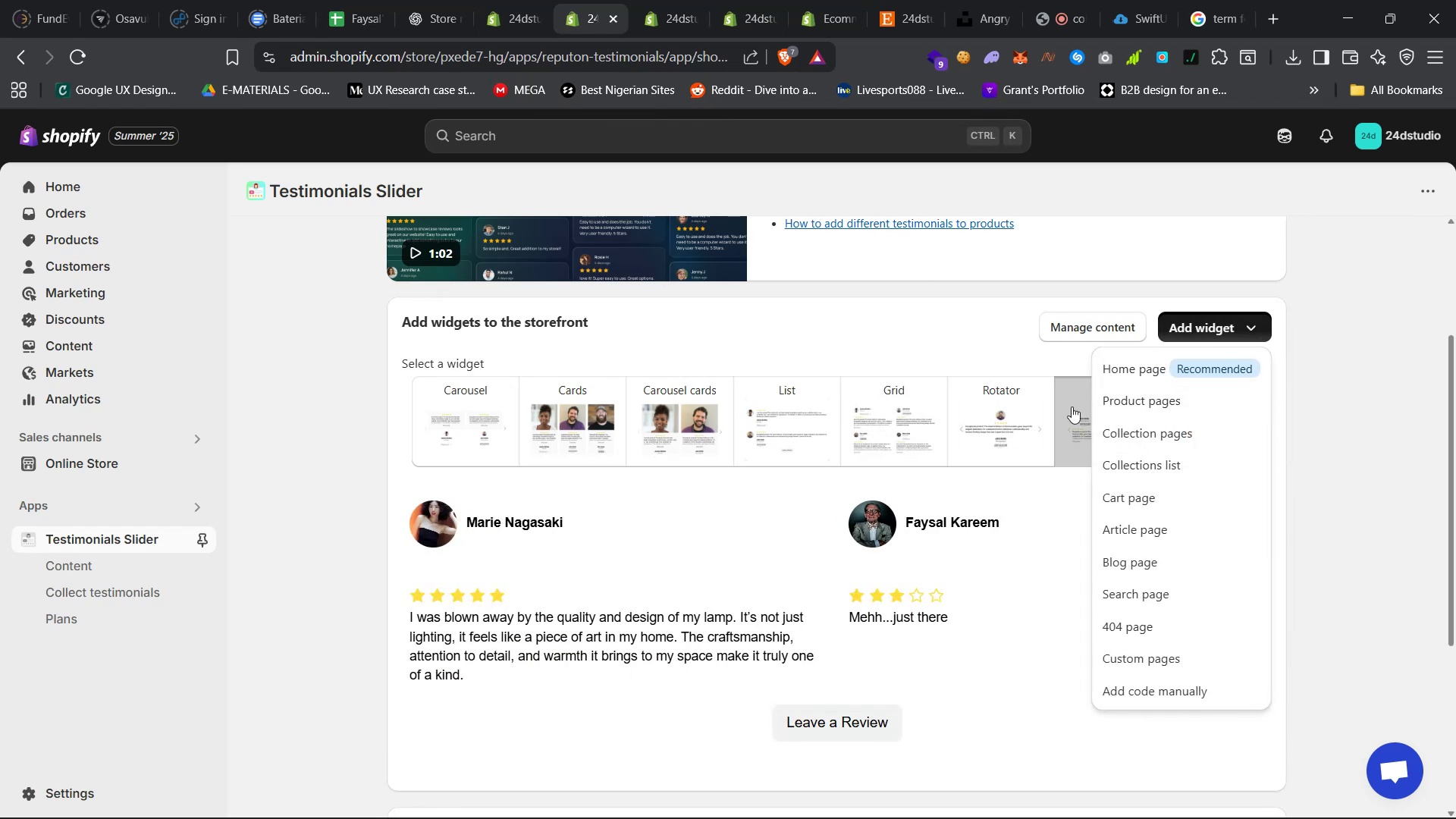 
left_click([1363, 466])
 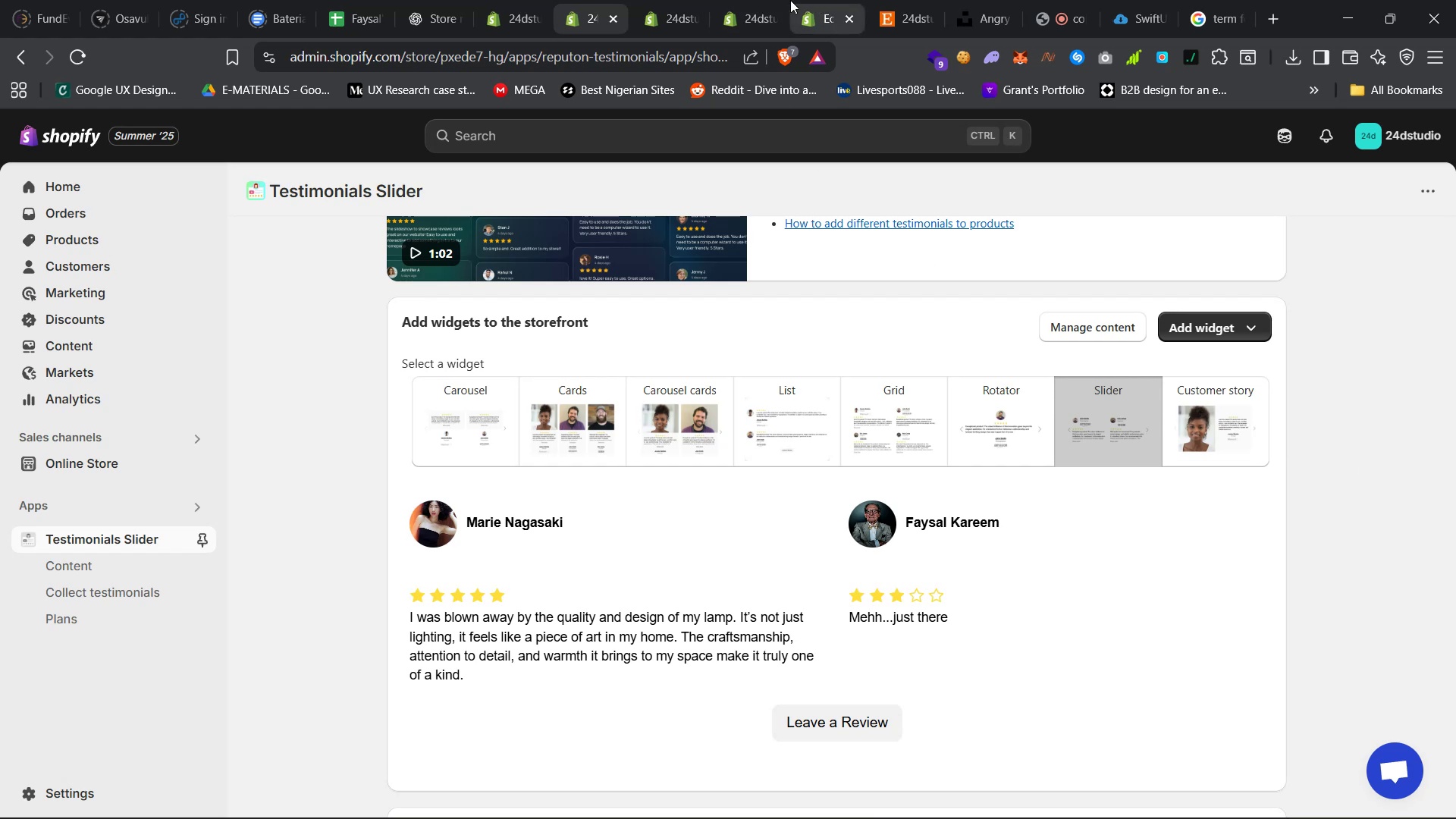 
left_click([730, 0])
 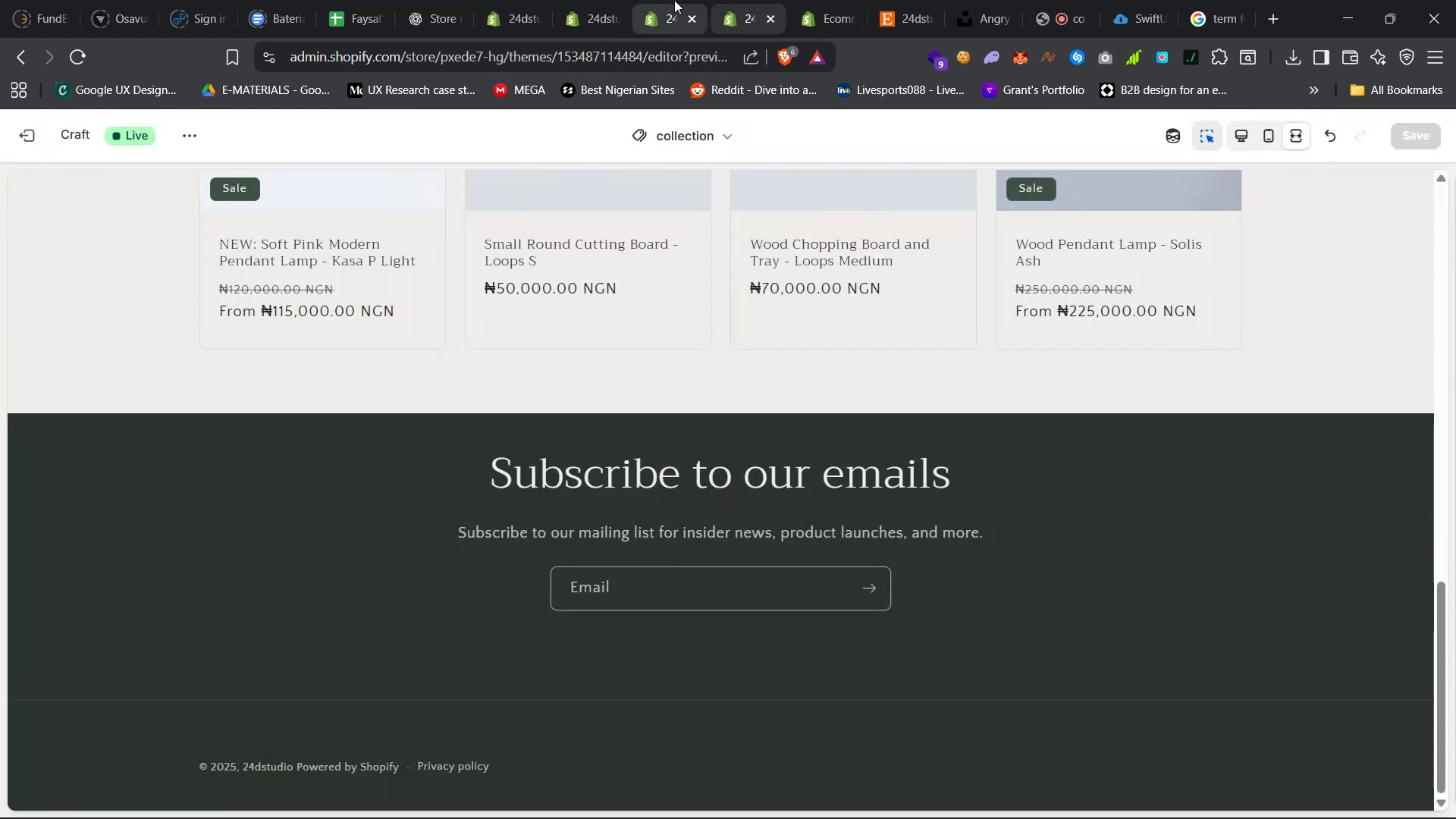 
left_click([669, 0])
 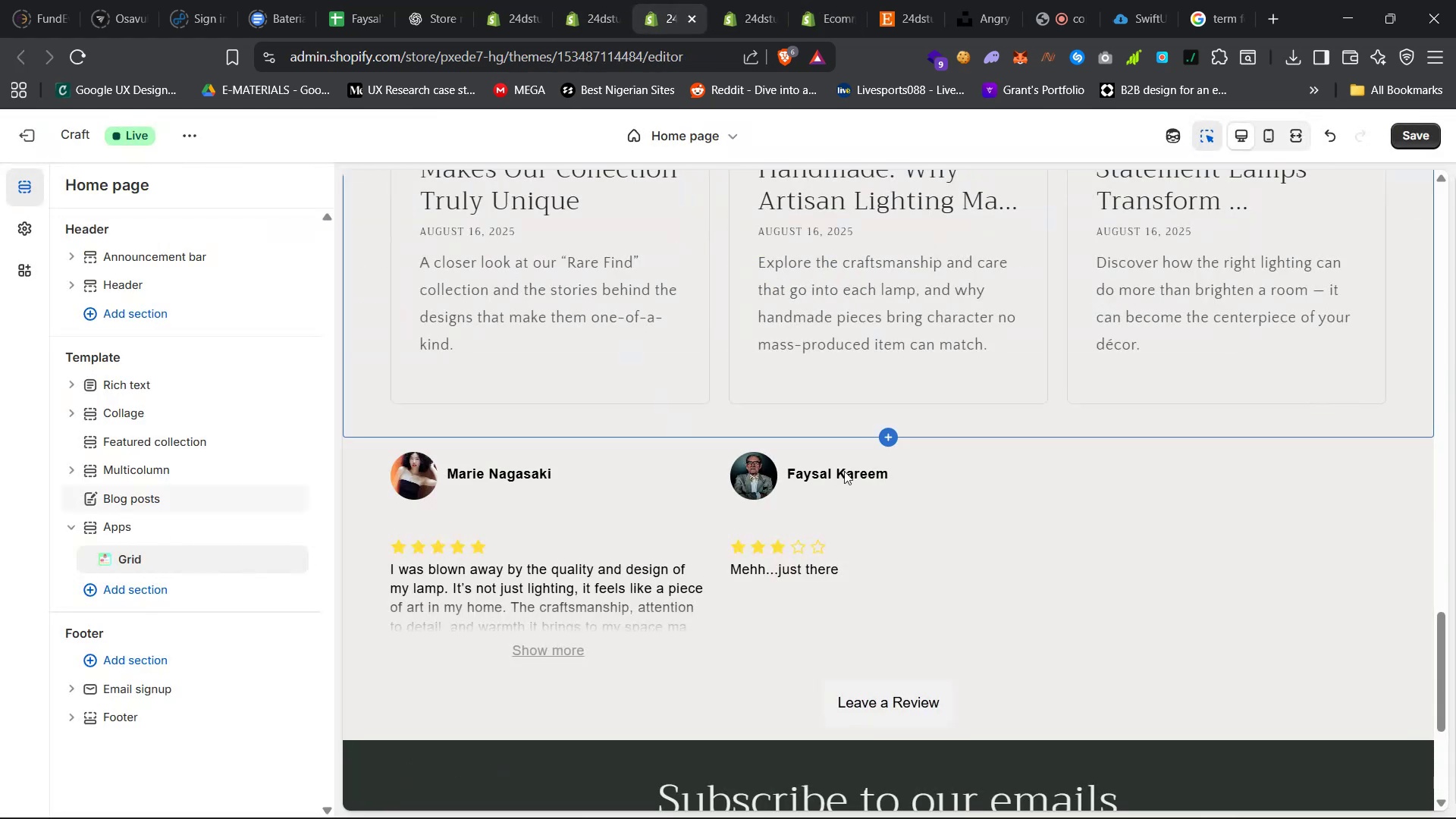 
left_click([885, 494])
 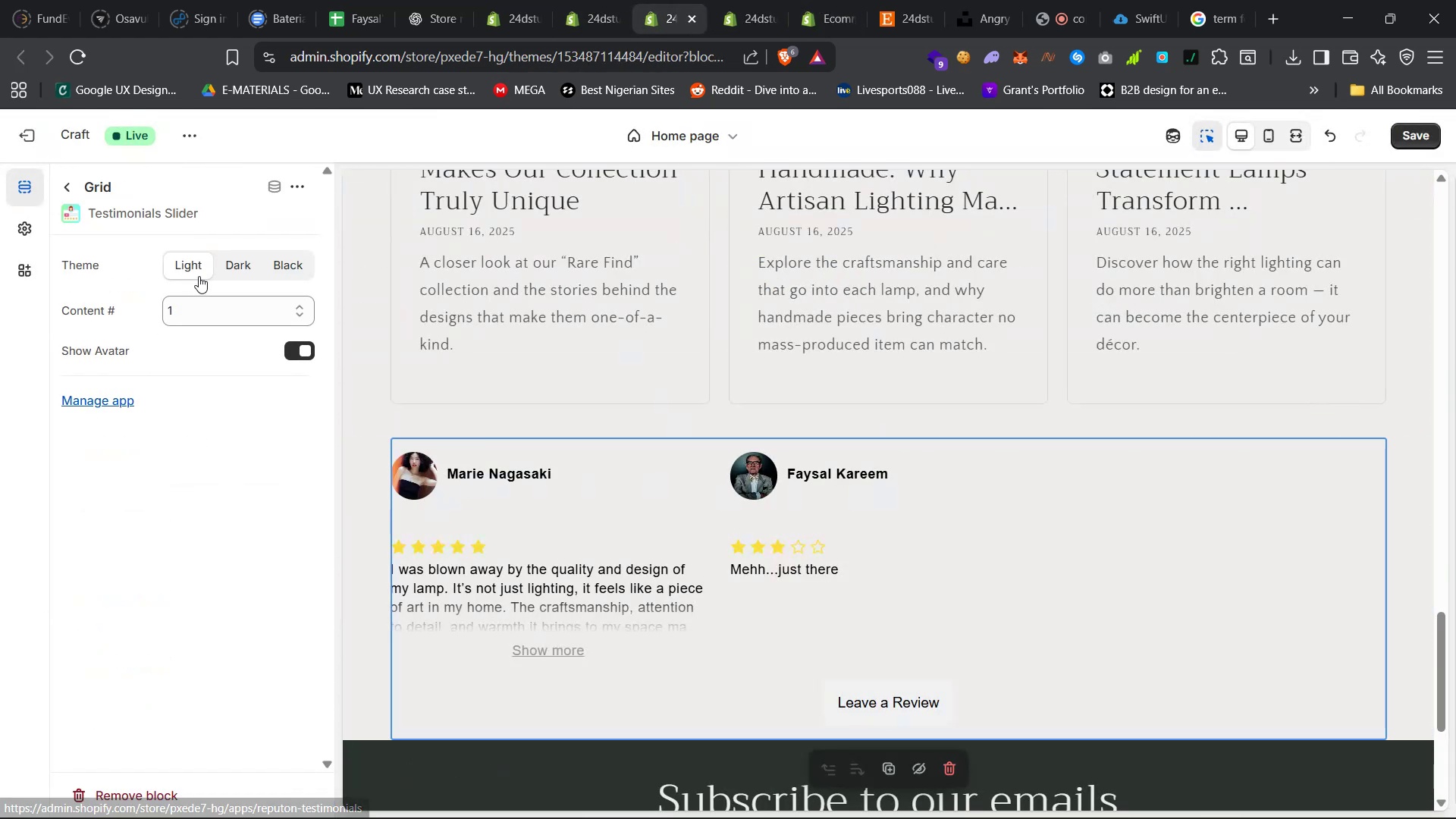 
left_click([300, 184])
 